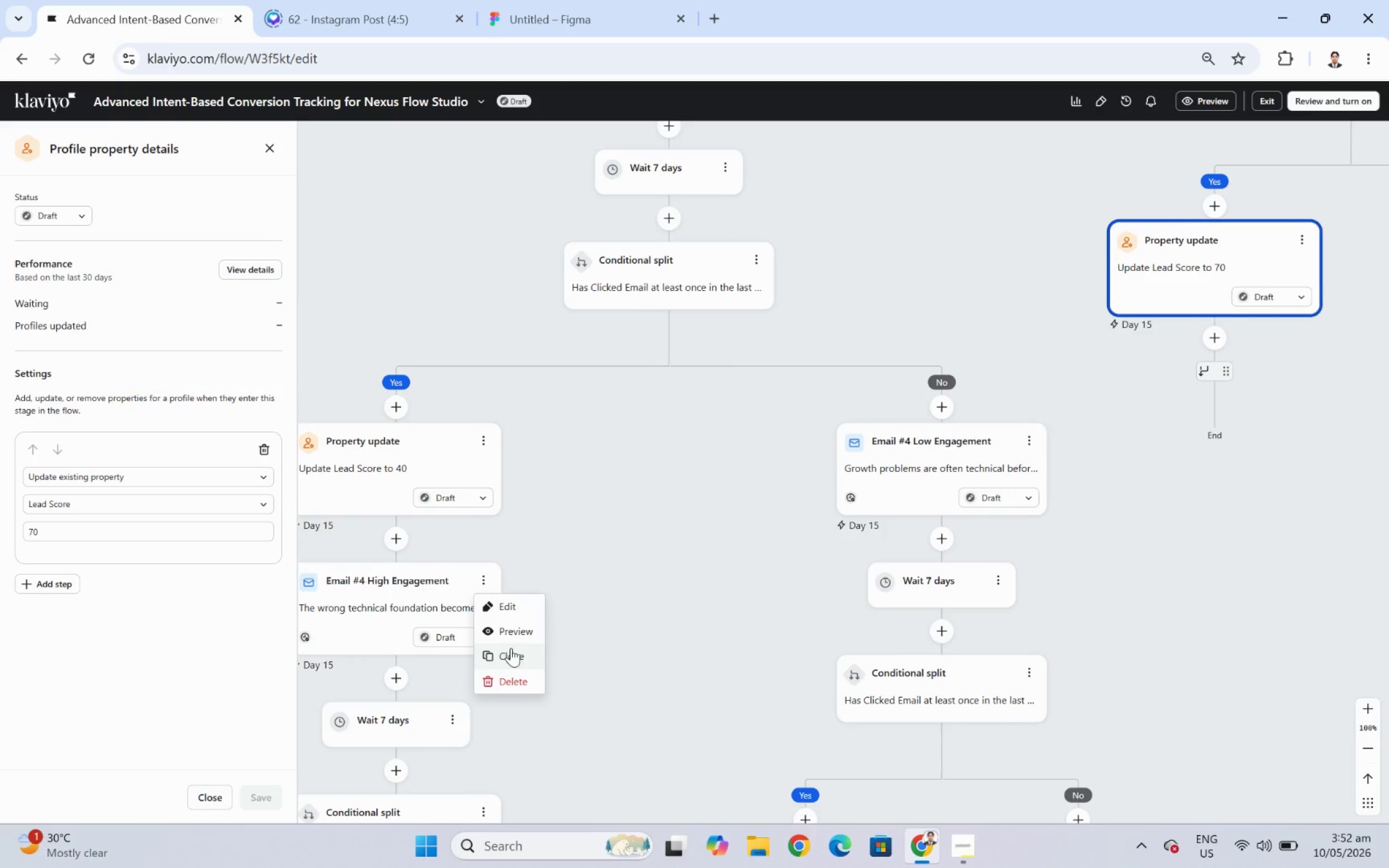 
left_click([513, 658])
 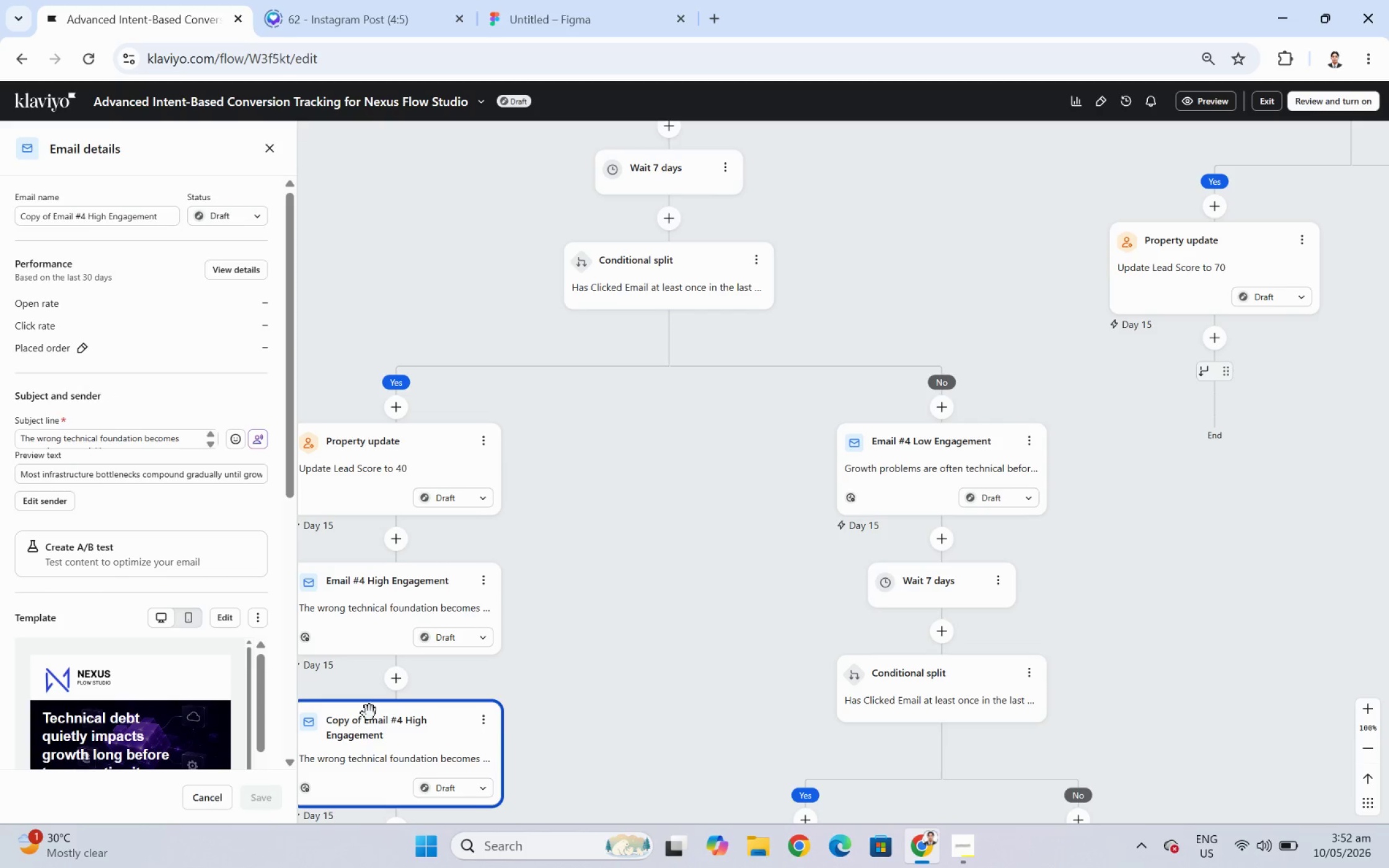 
wait(19.62)
 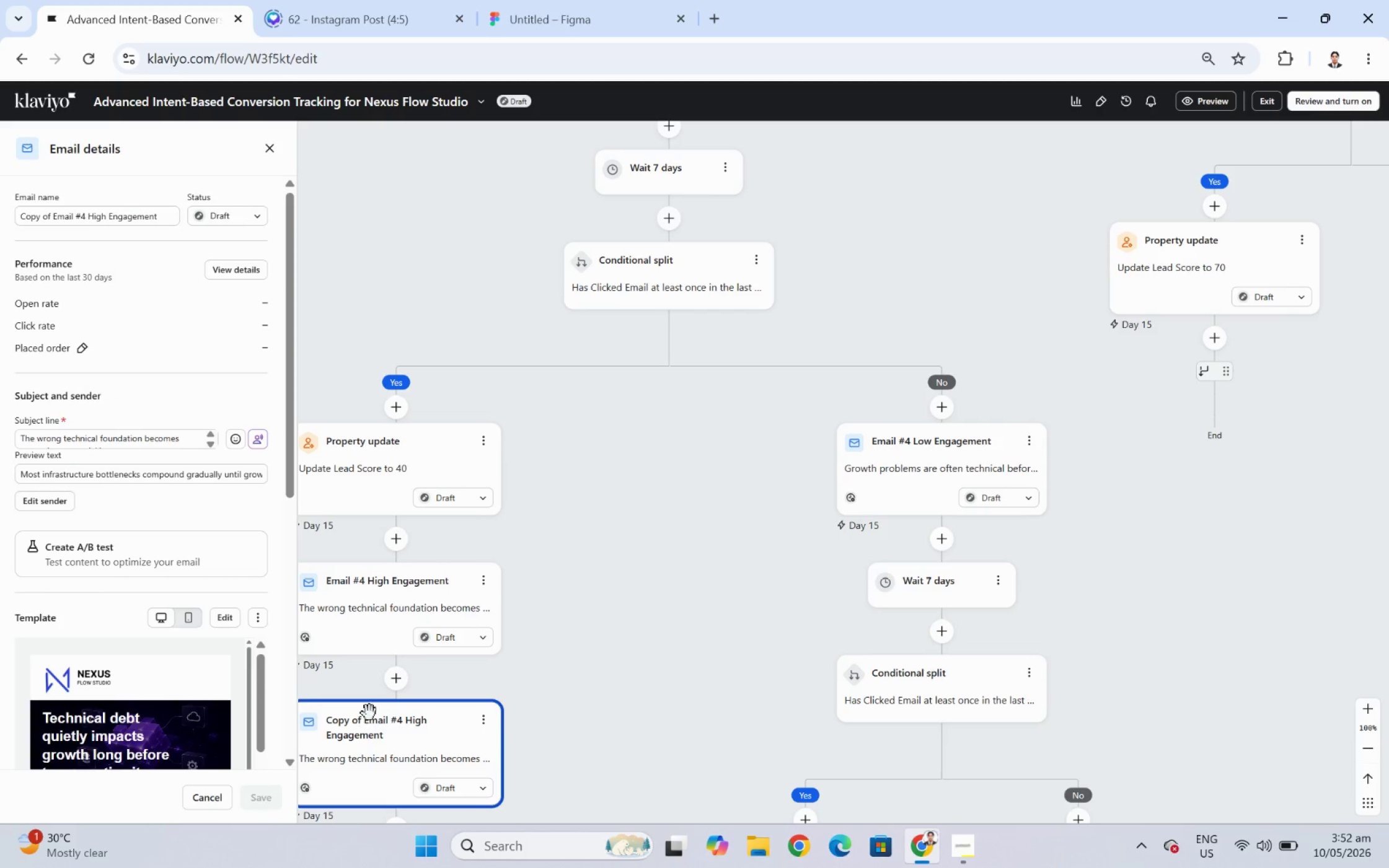 
left_click_drag(start_coordinate=[340, 727], to_coordinate=[1238, 338])
 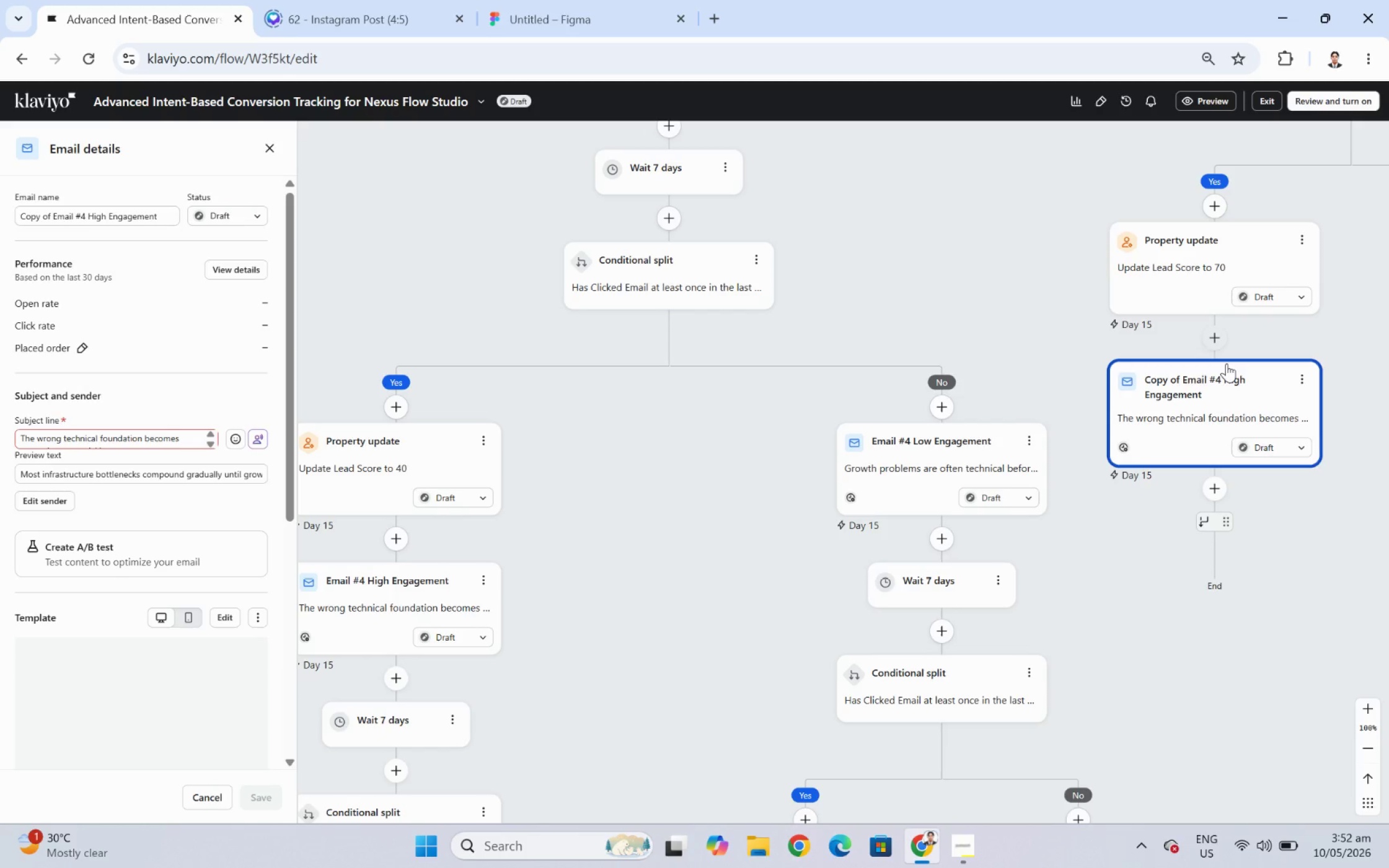 
wait(6.15)
 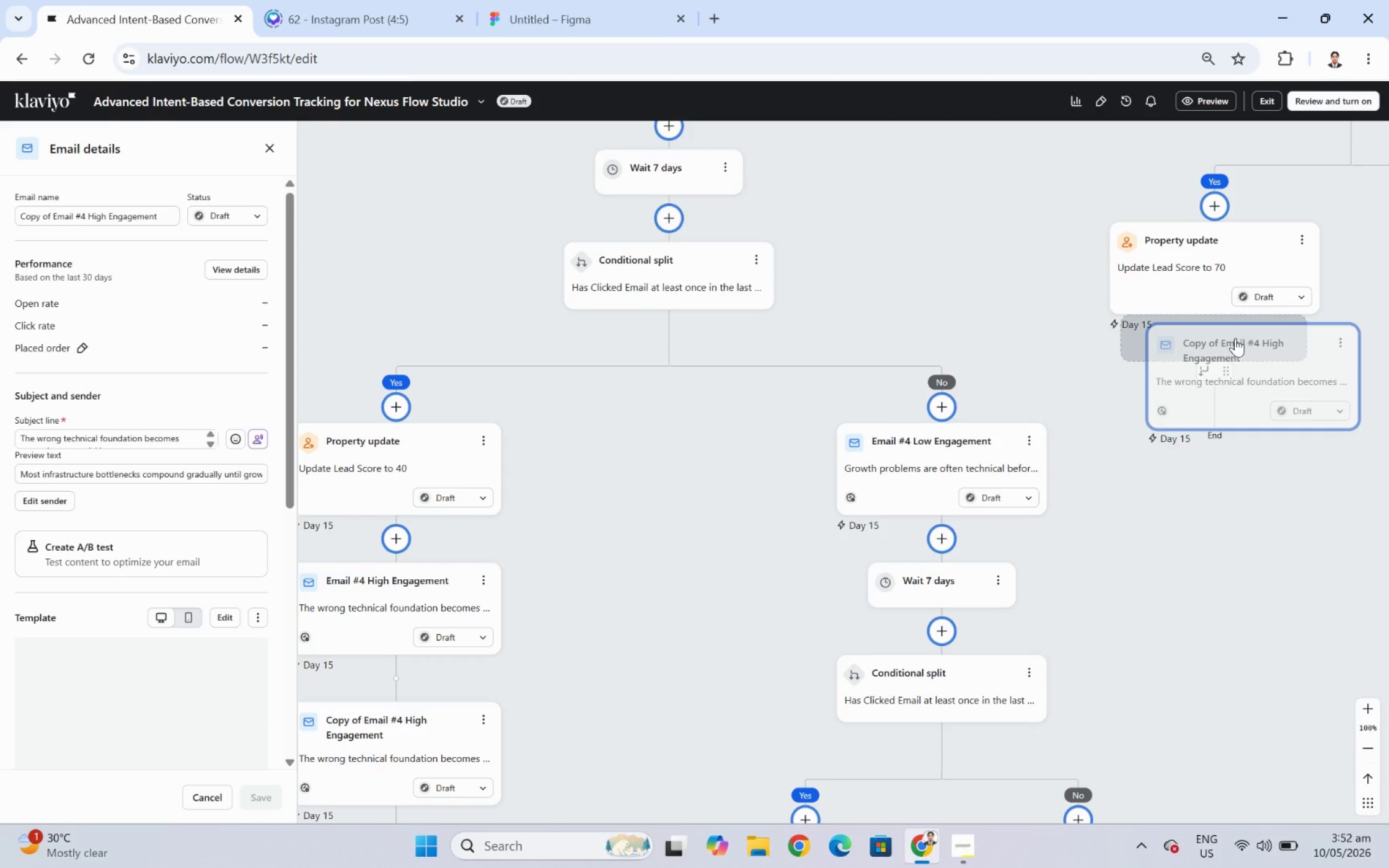 
left_click([1219, 391])
 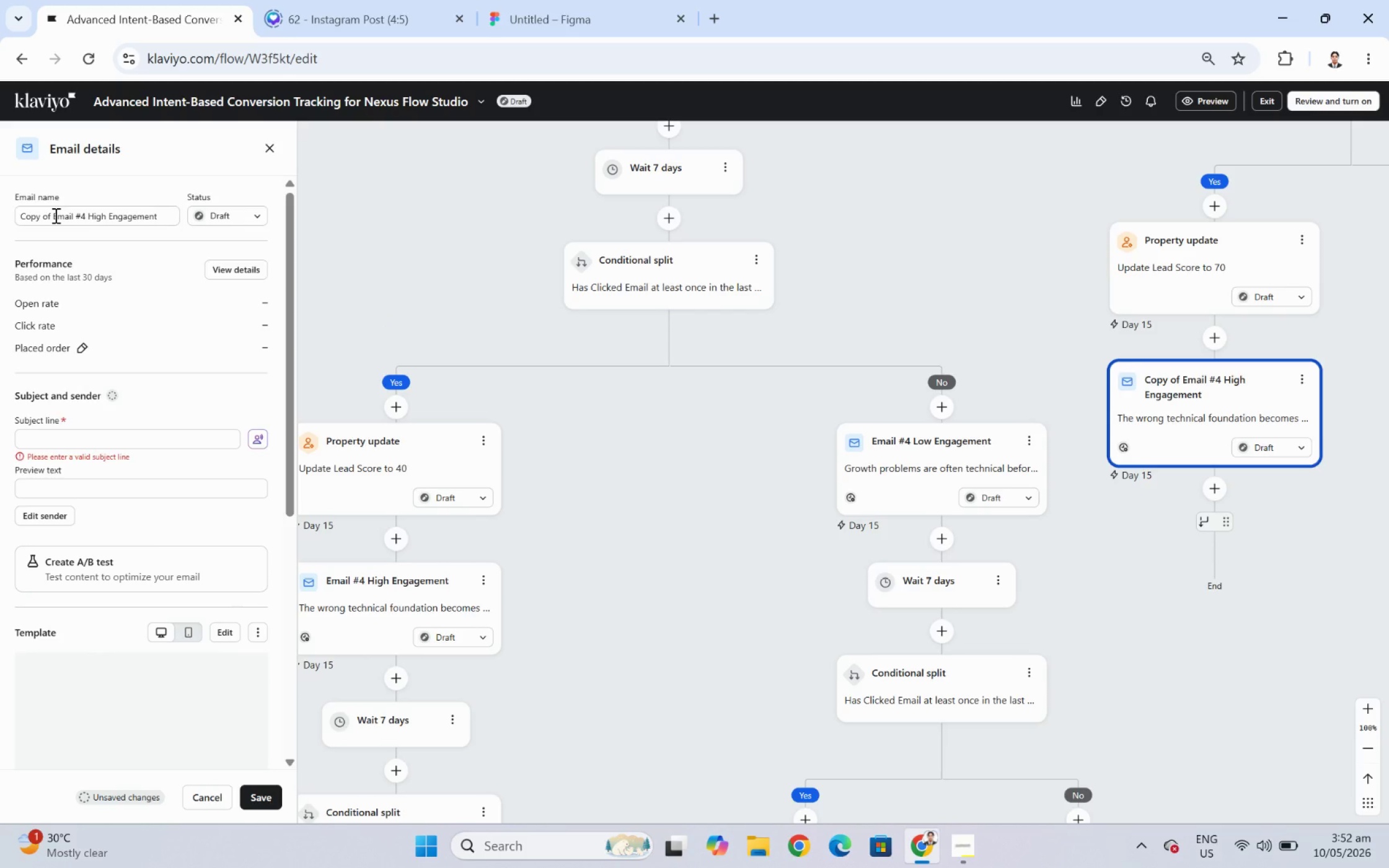 
wait(7.36)
 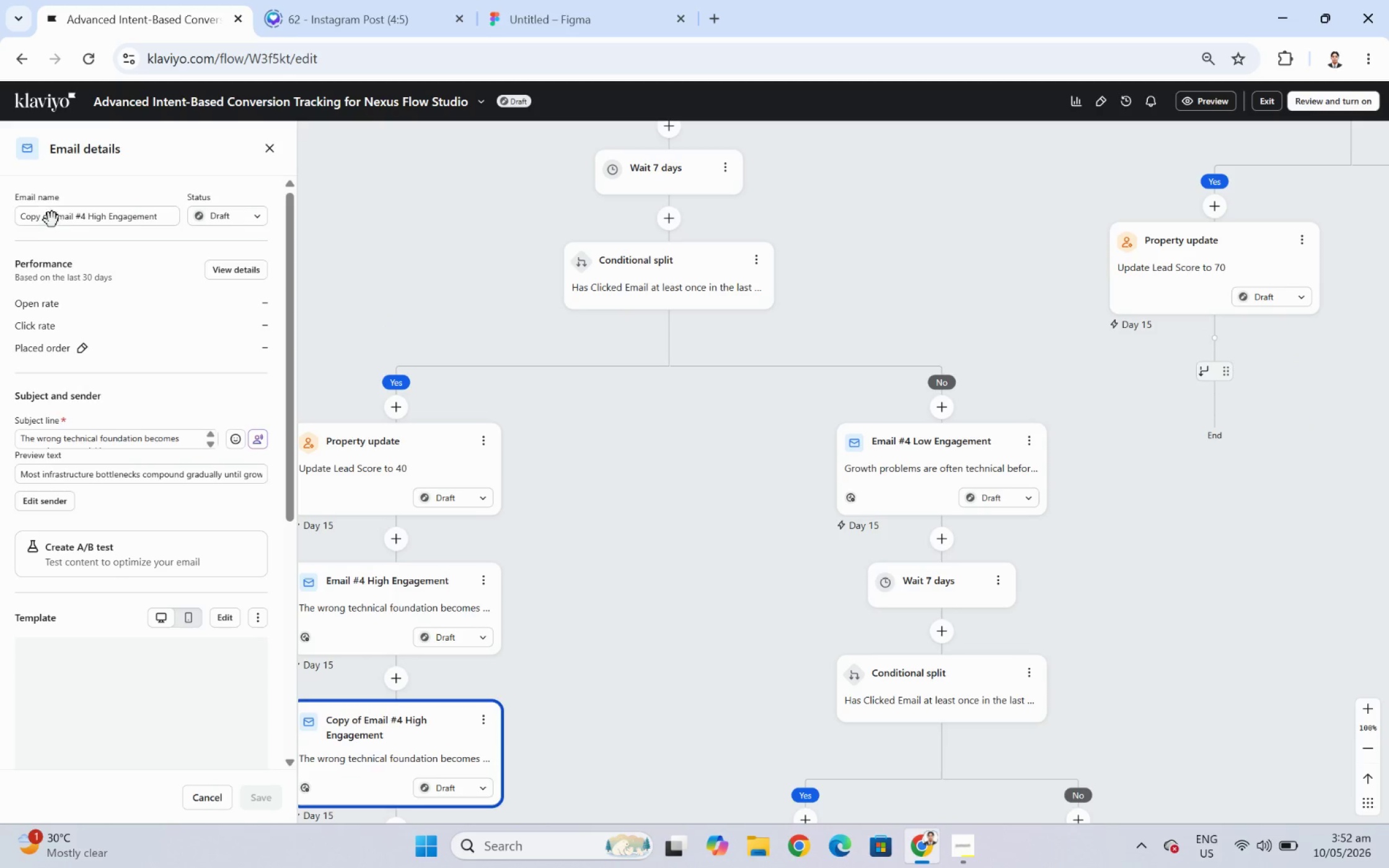 
left_click_drag(start_coordinate=[53, 215], to_coordinate=[14, 216])
 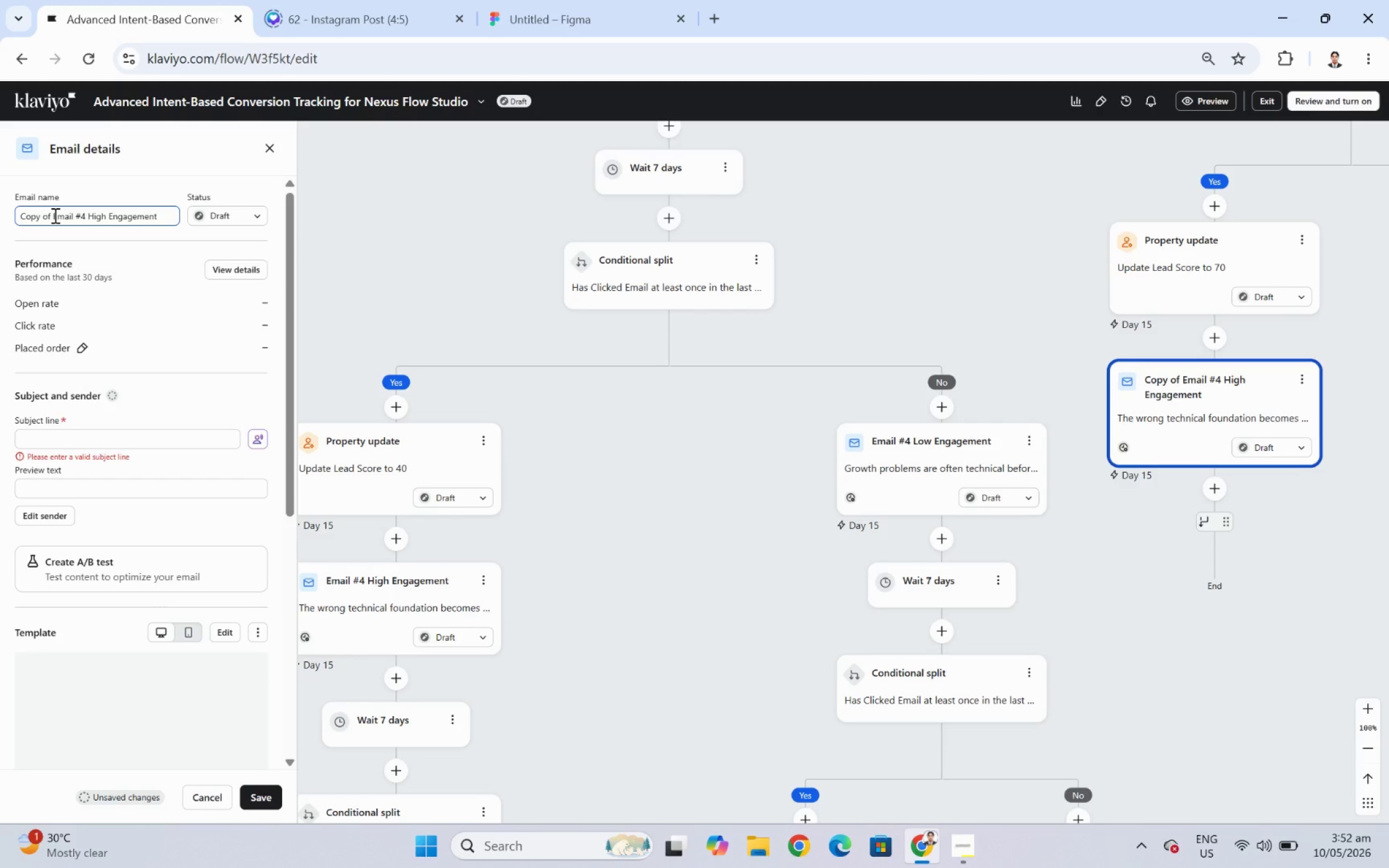 
left_click([54, 215])
 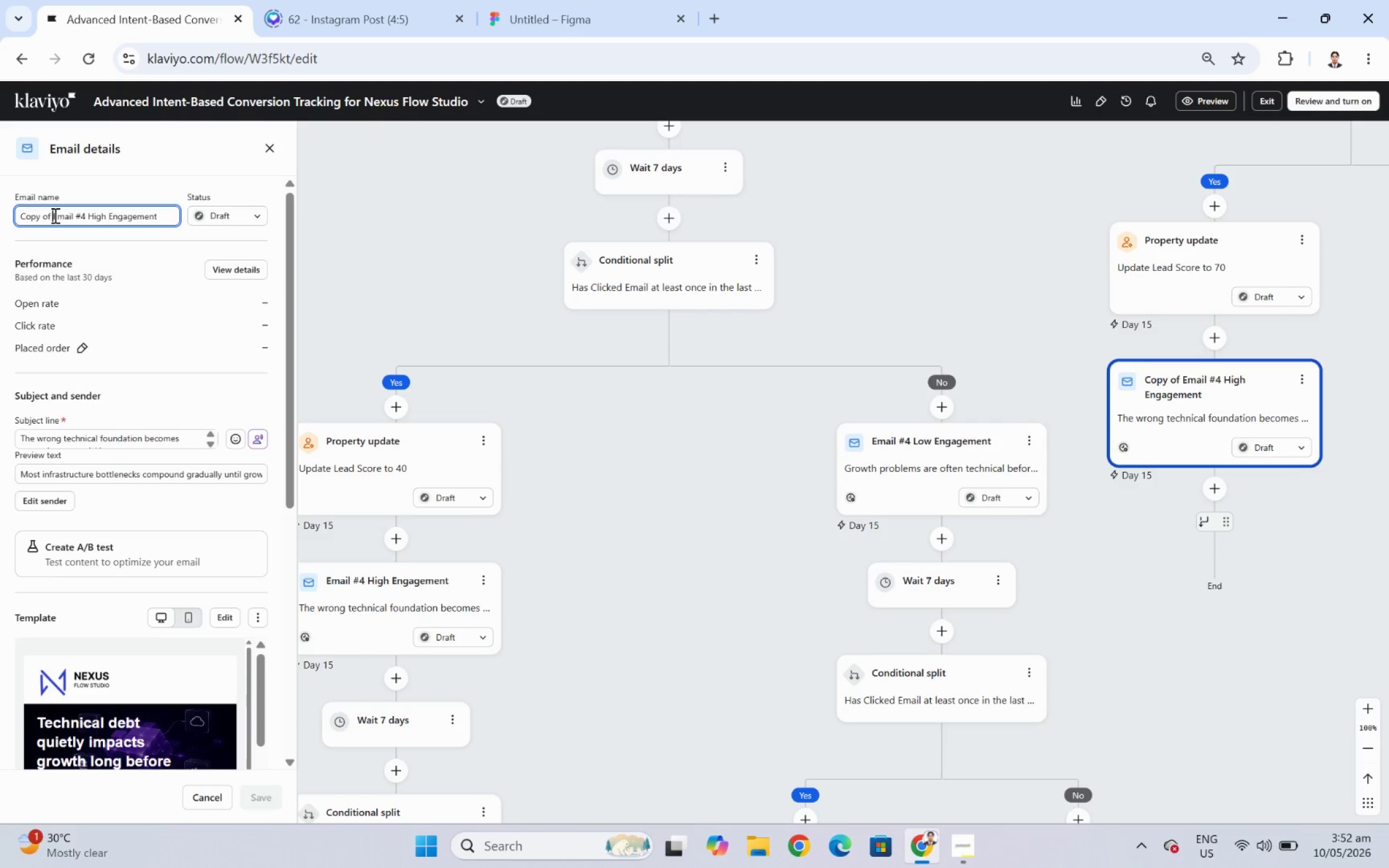 
left_click([54, 215])
 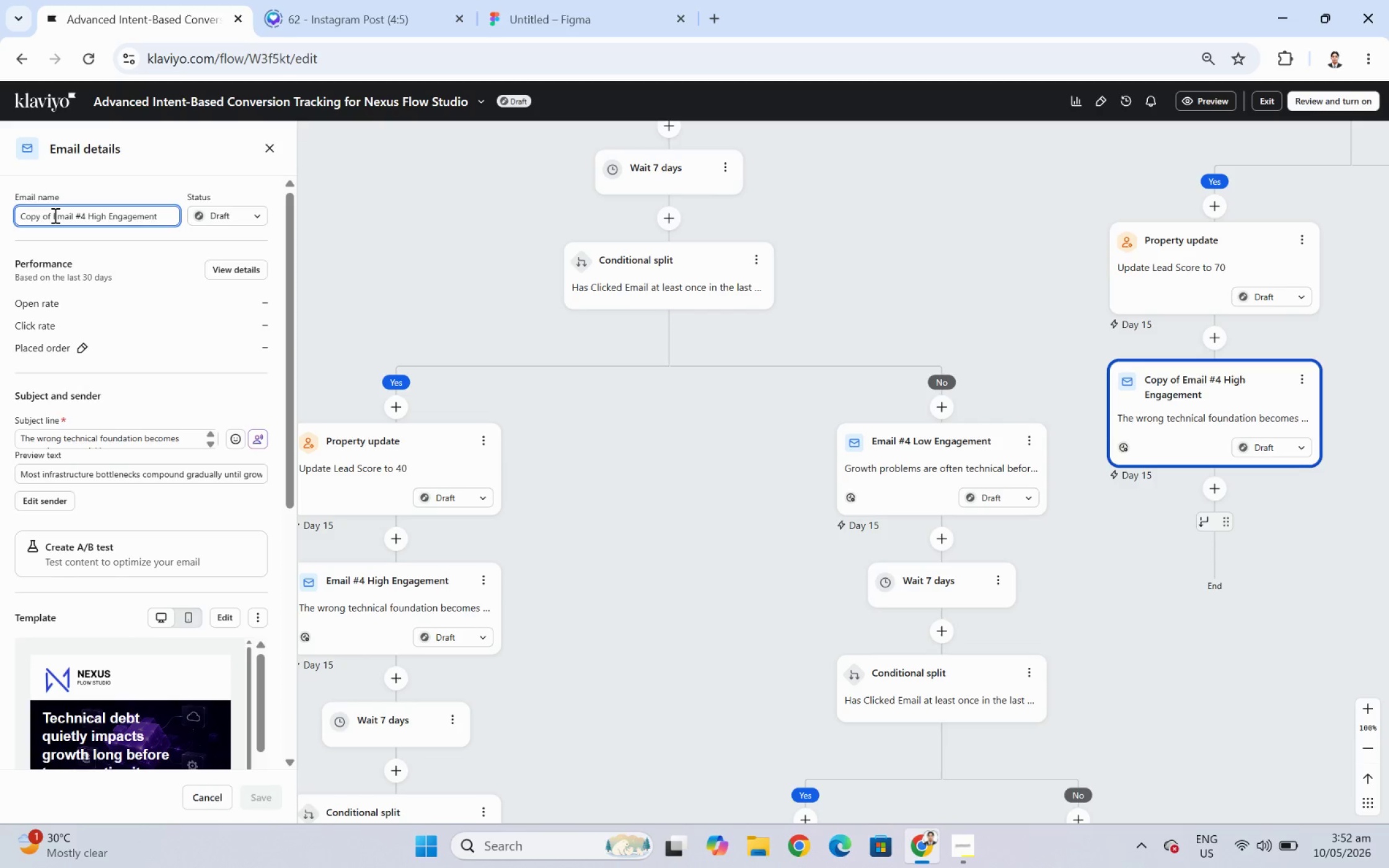 
left_click([54, 215])
 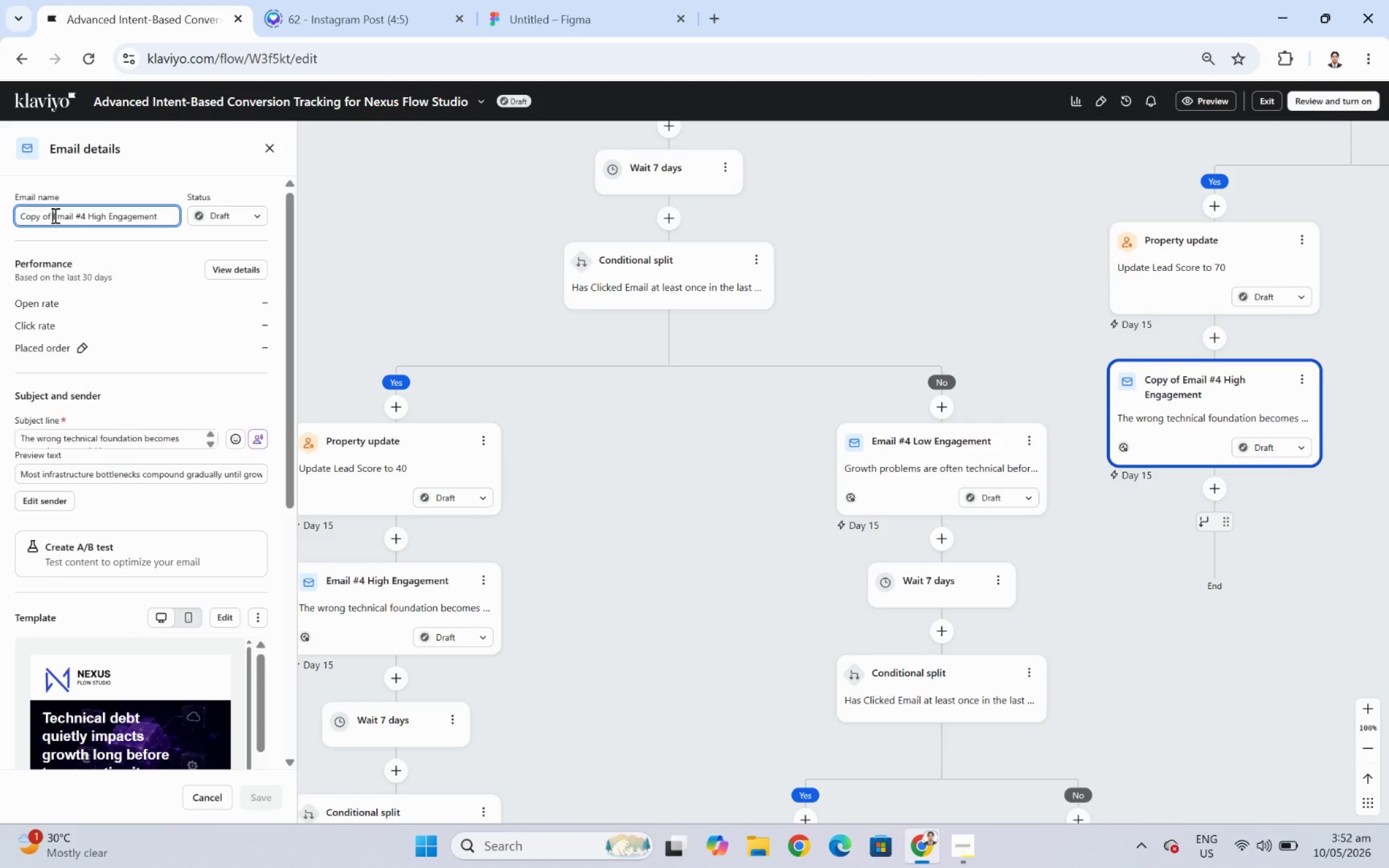 
left_click_drag(start_coordinate=[54, 215], to_coordinate=[15, 220])
 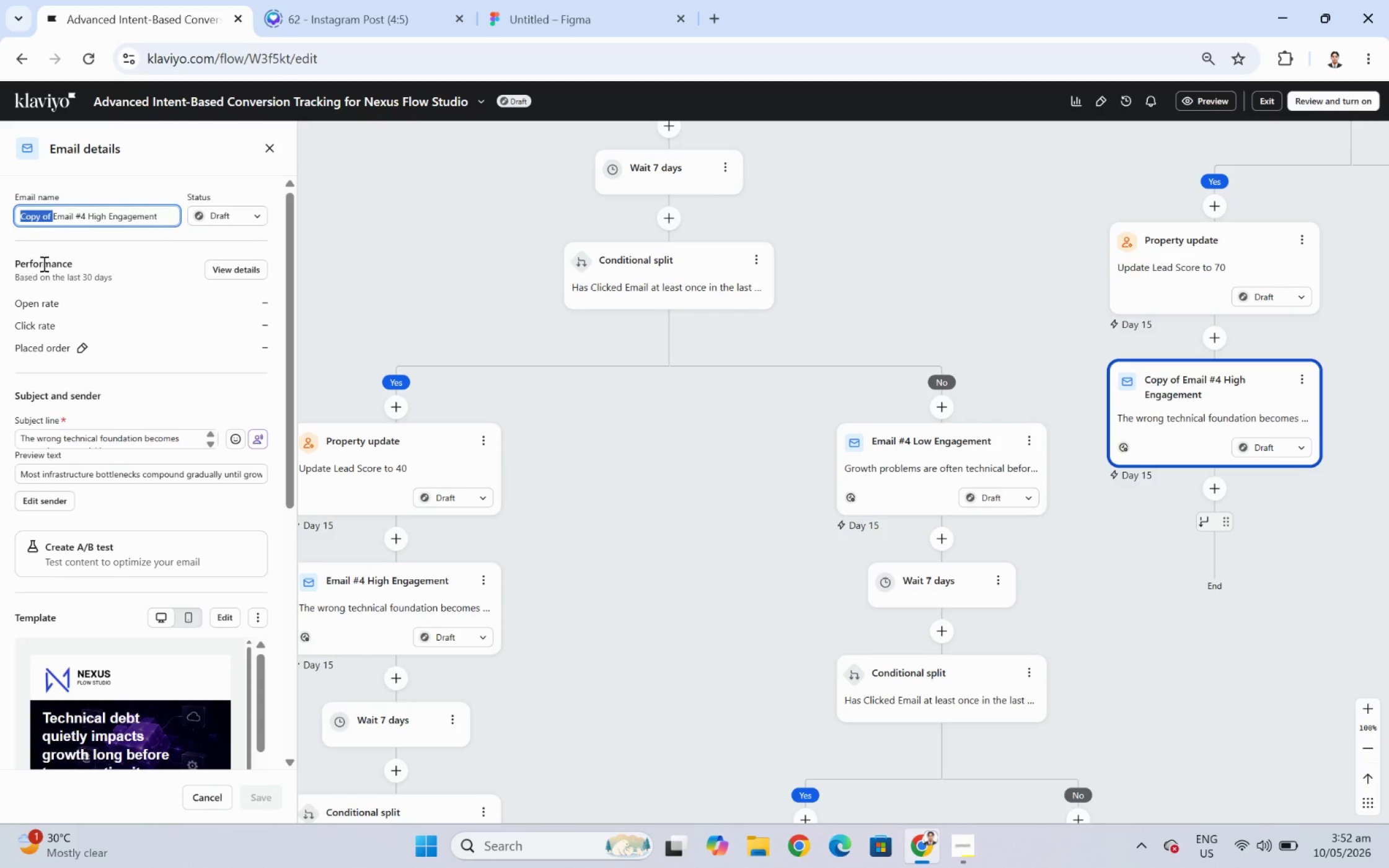 
key(Backspace)
 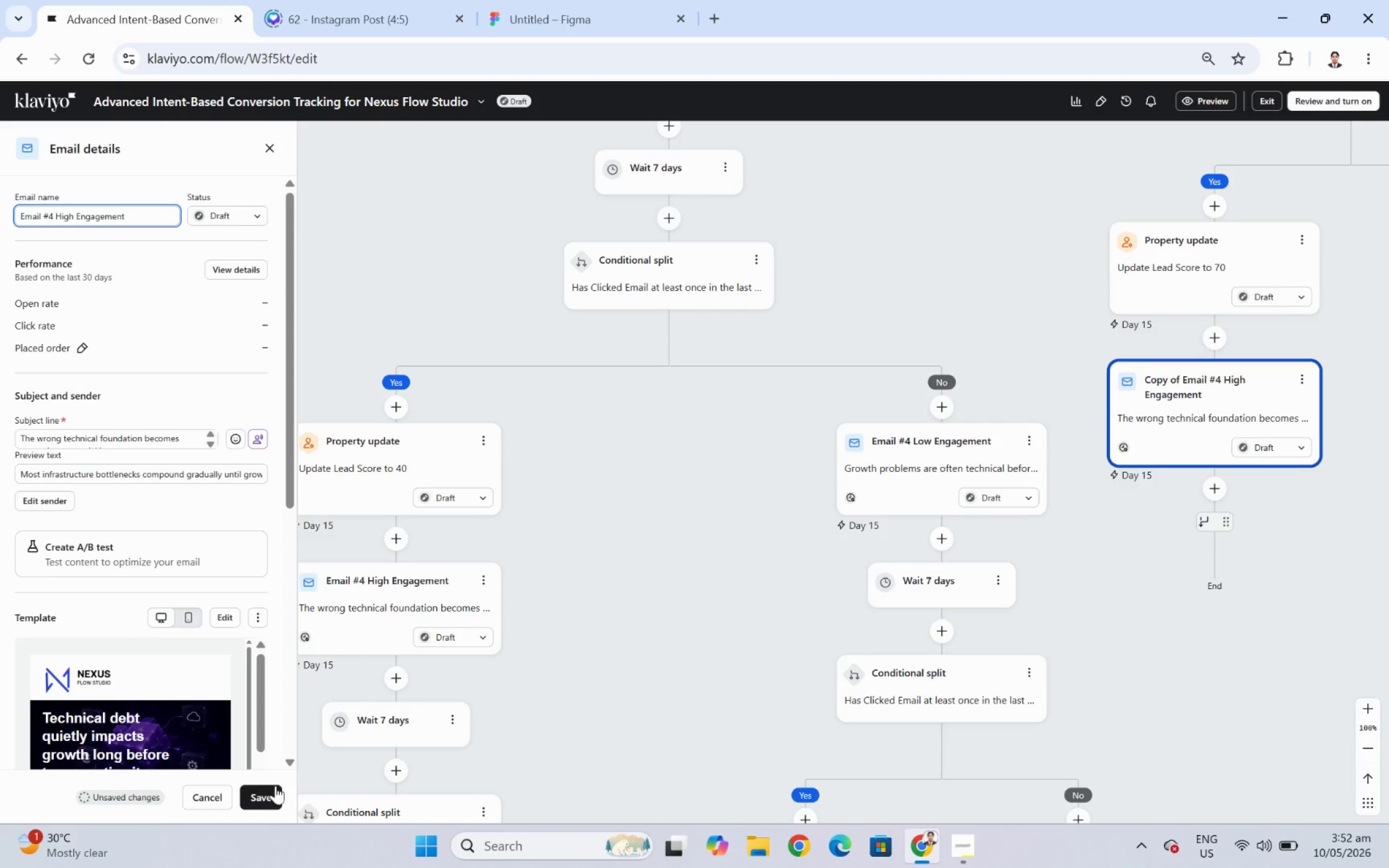 
left_click([271, 792])
 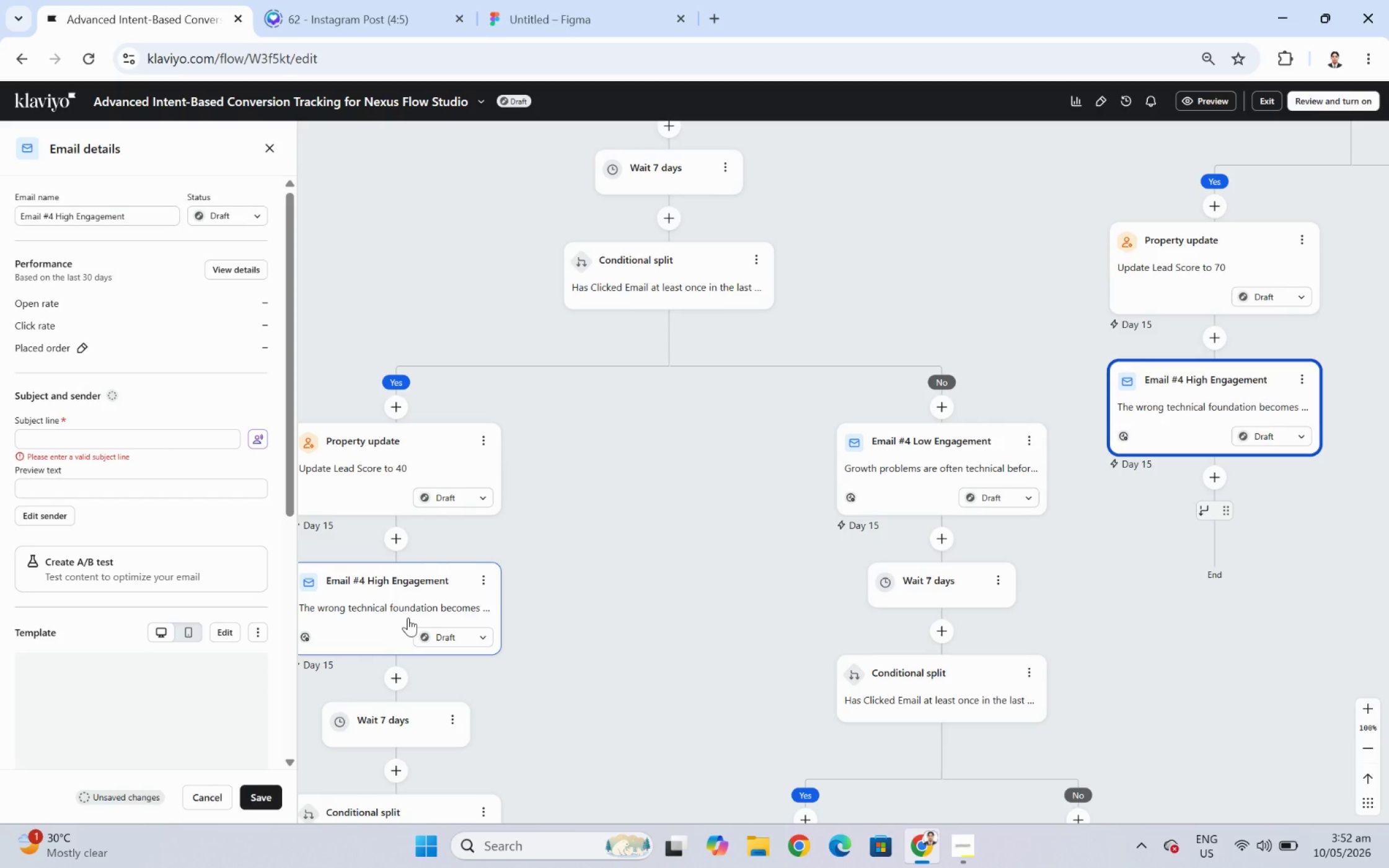 
wait(9.62)
 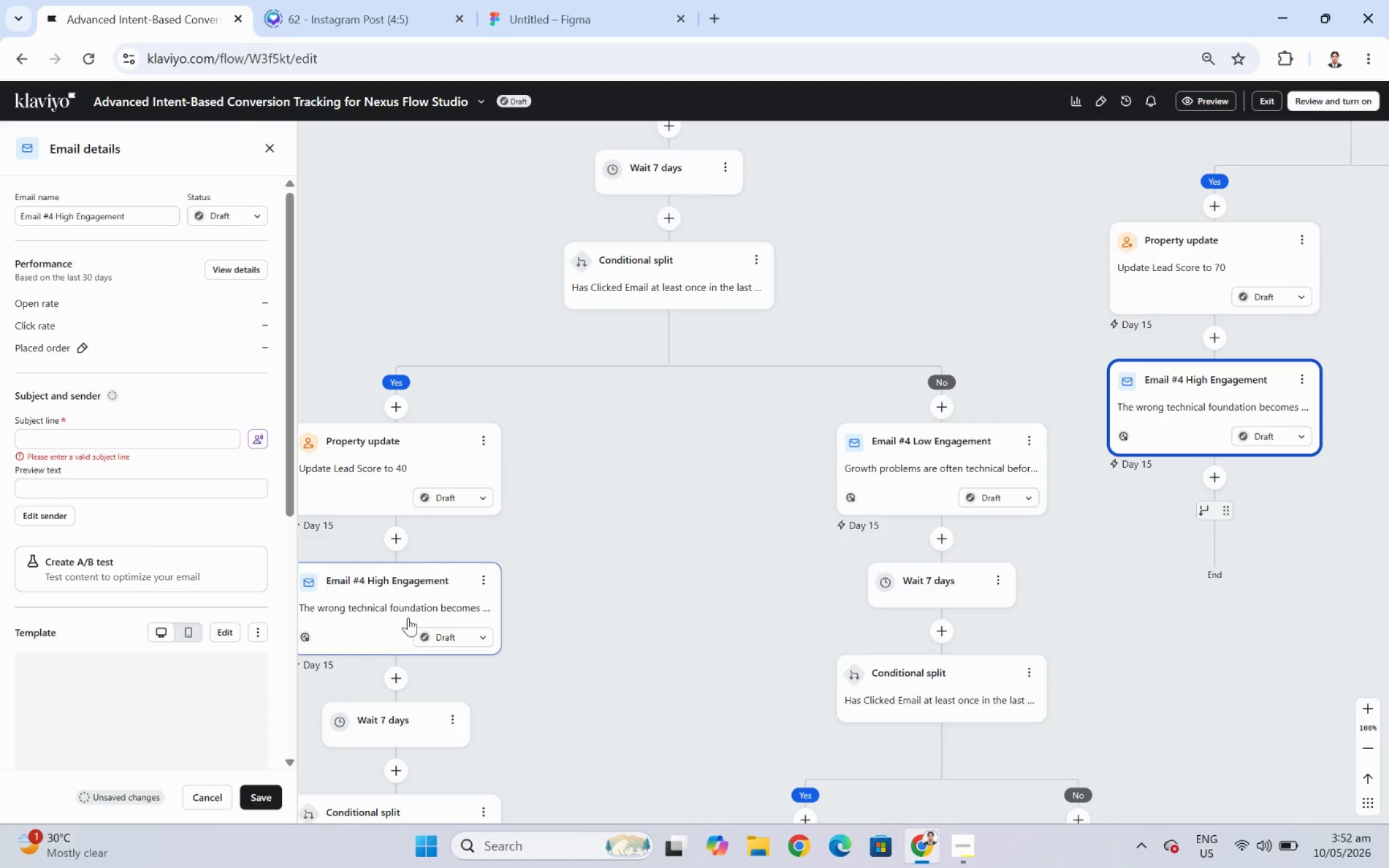 
left_click_drag(start_coordinate=[1211, 653], to_coordinate=[1145, 554])
 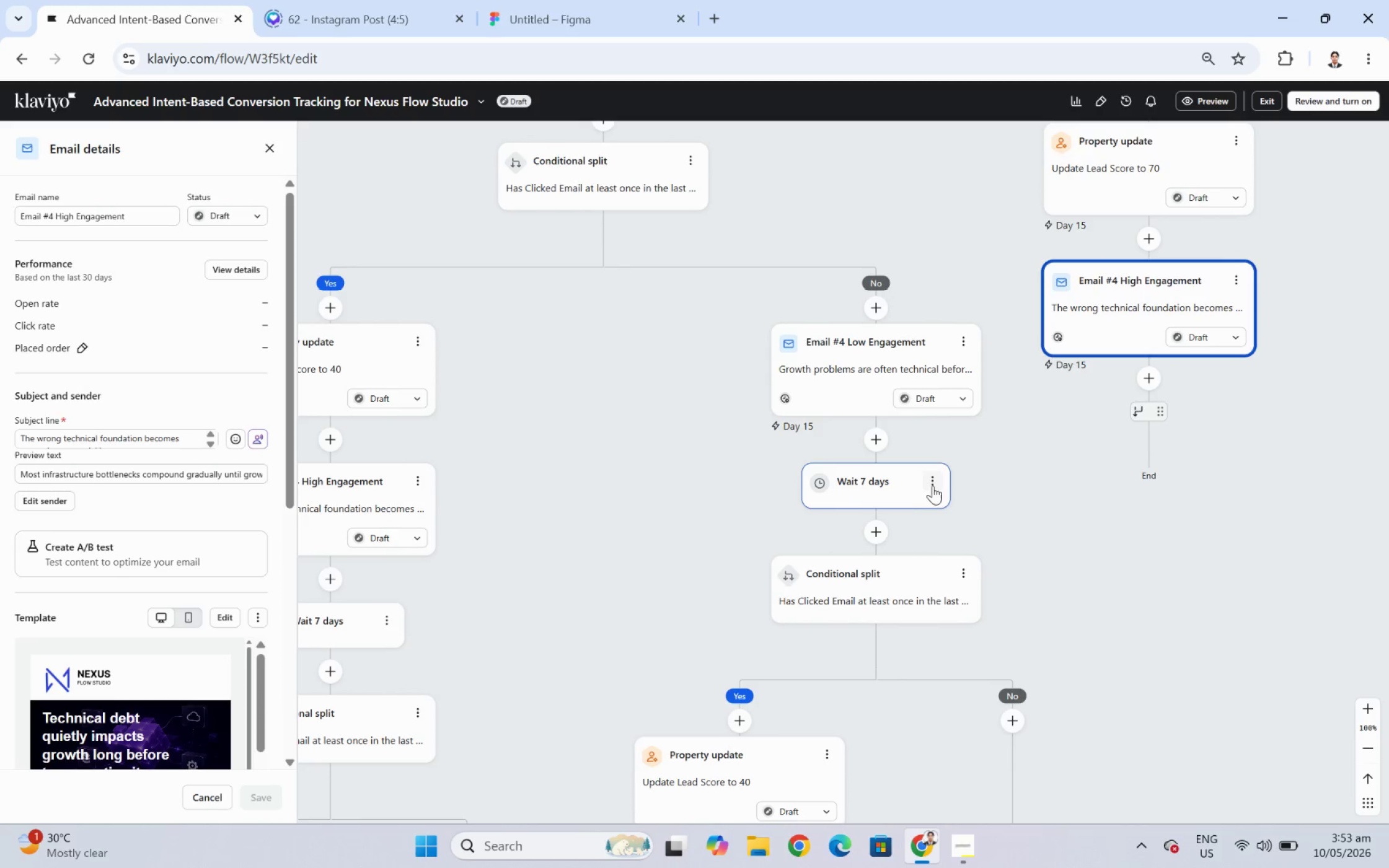 
left_click([930, 482])
 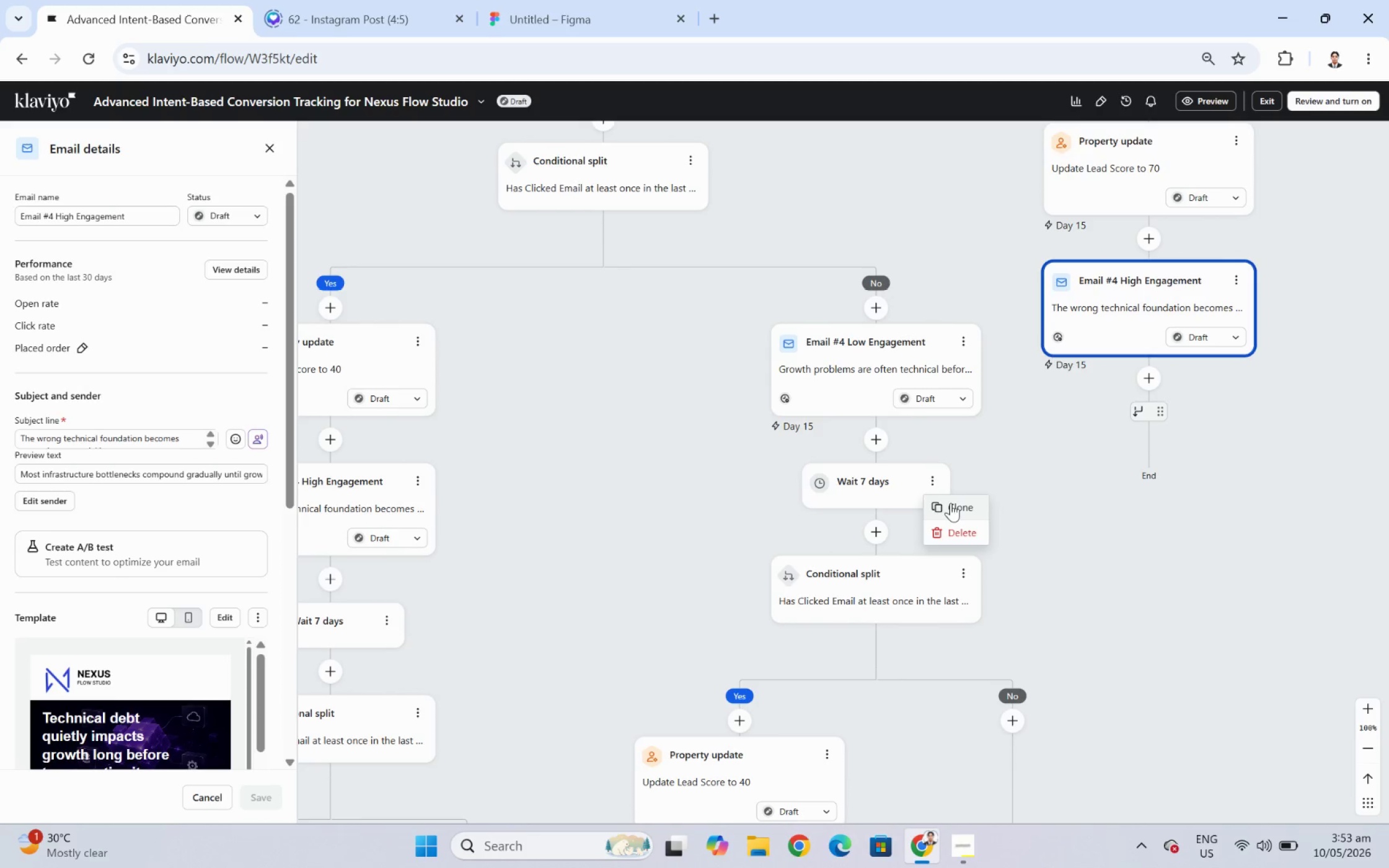 
left_click([953, 505])
 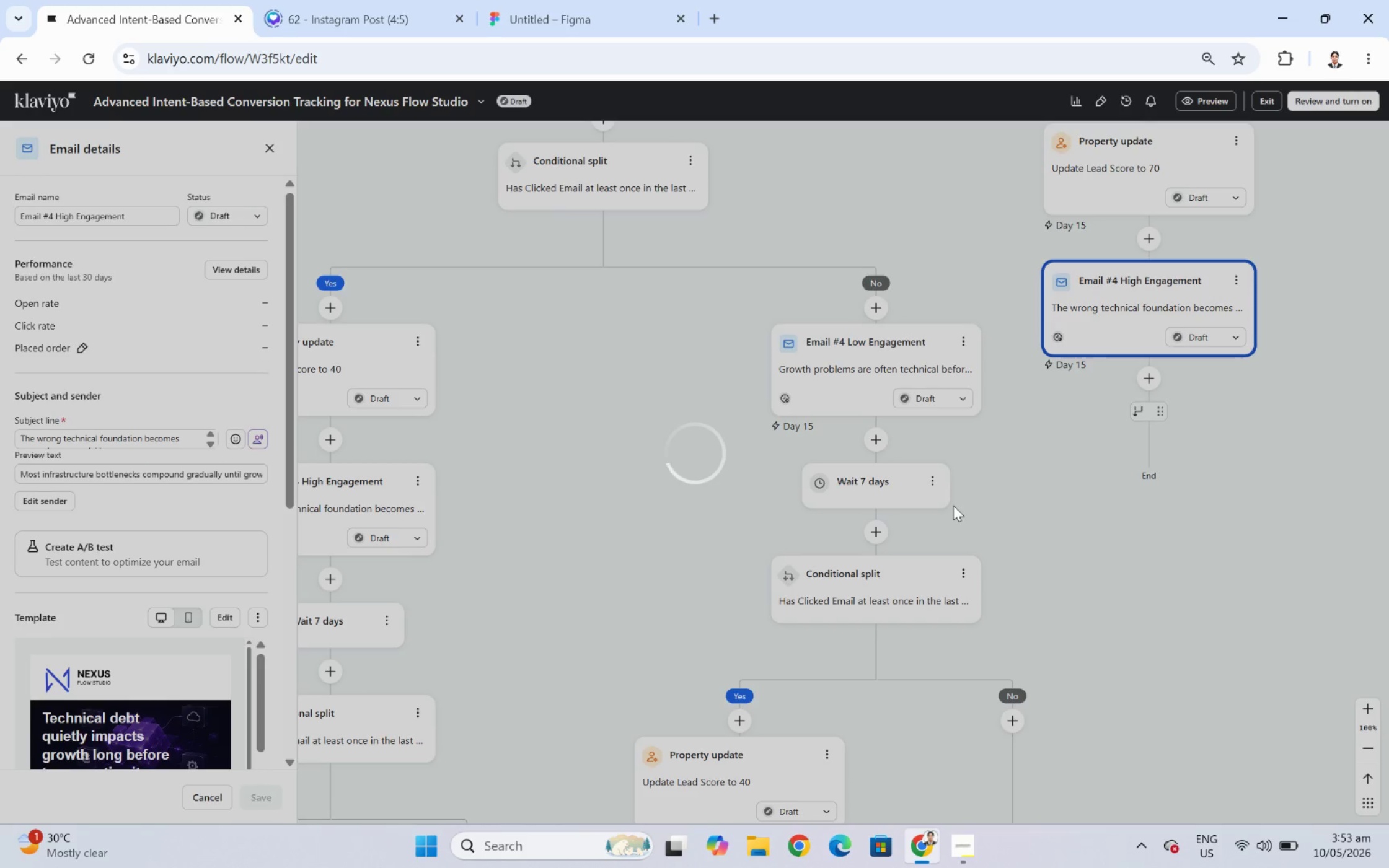 
mouse_move([912, 513])
 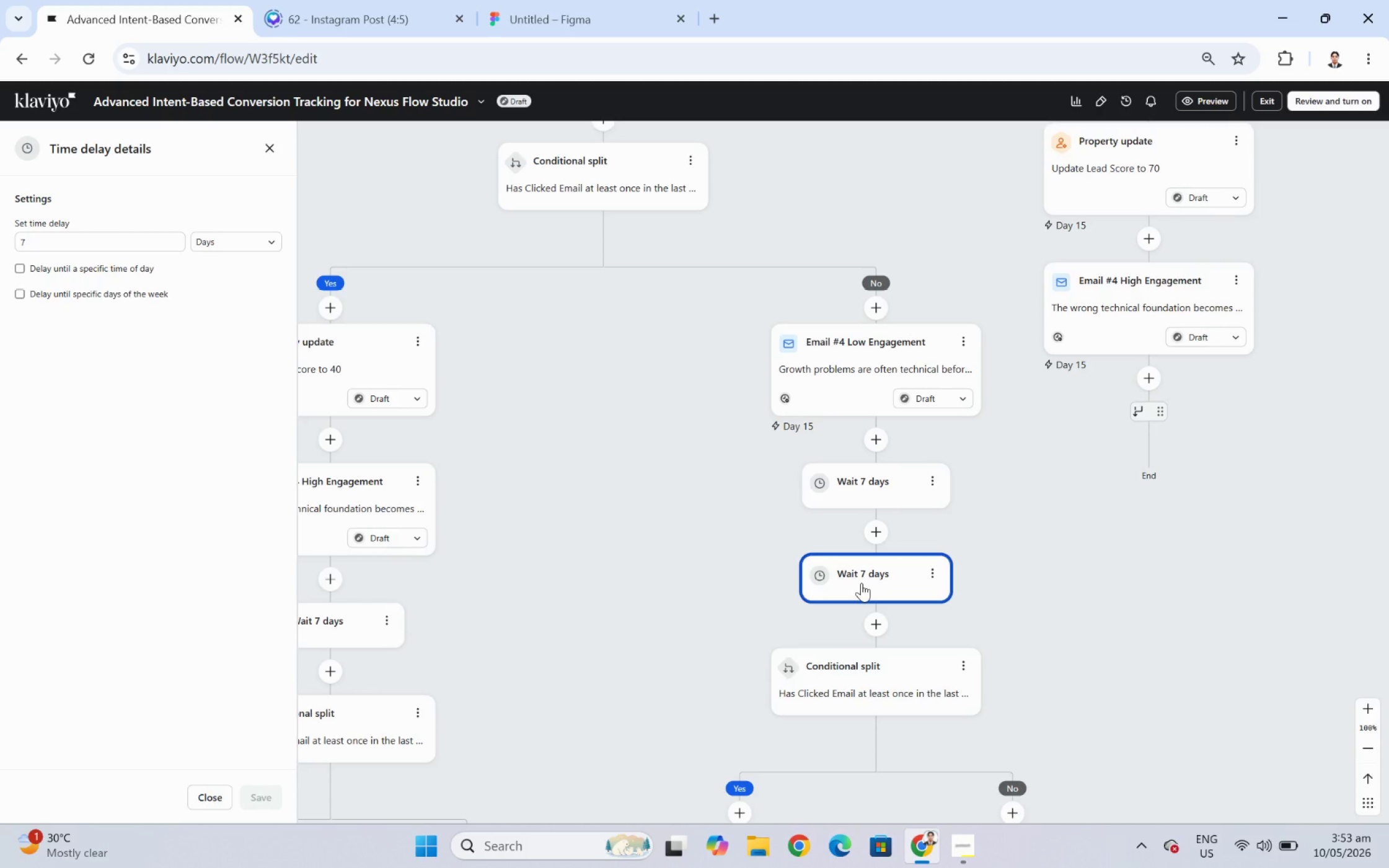 
left_click_drag(start_coordinate=[861, 582], to_coordinate=[1169, 403])
 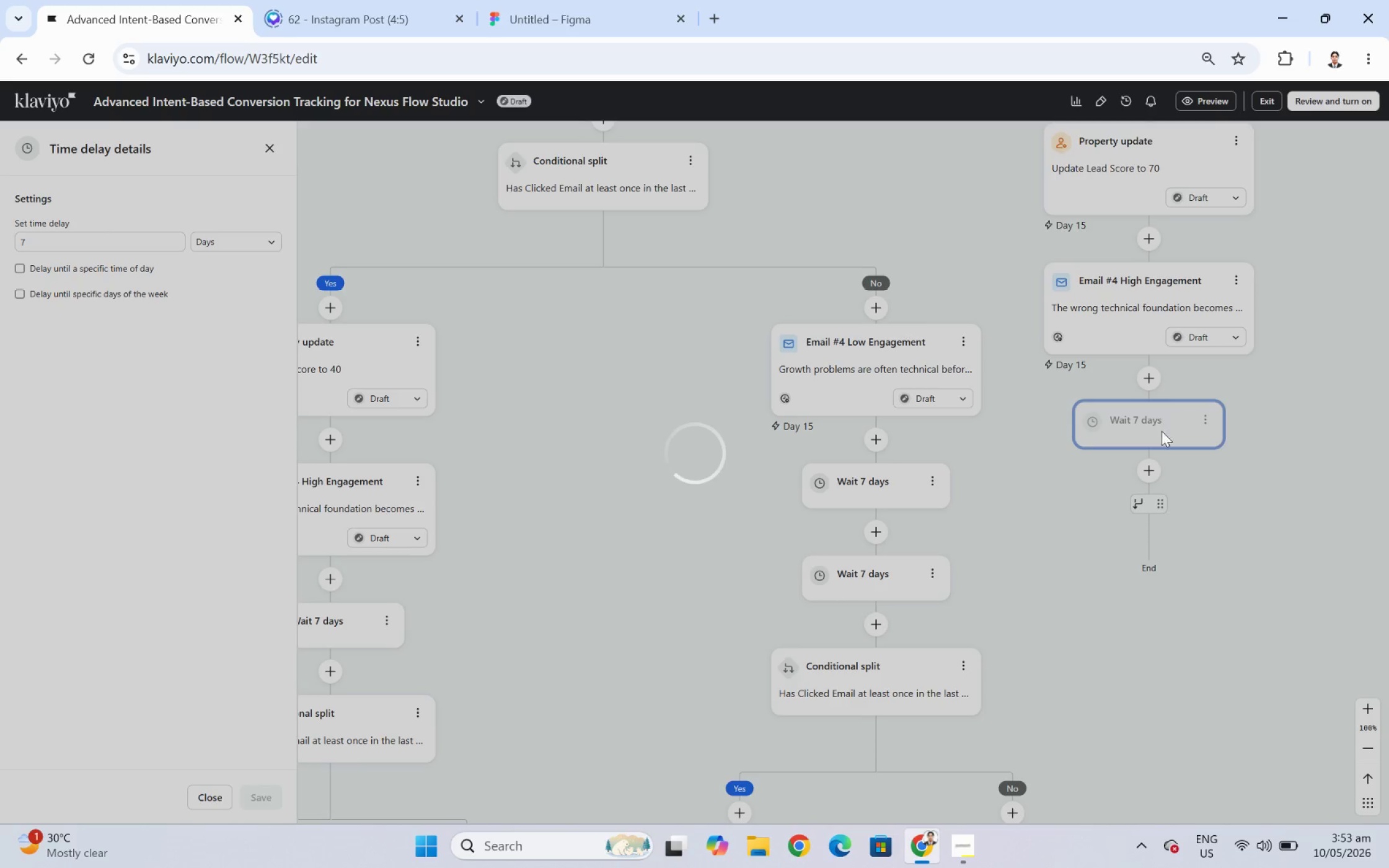 
key(Backspace)
 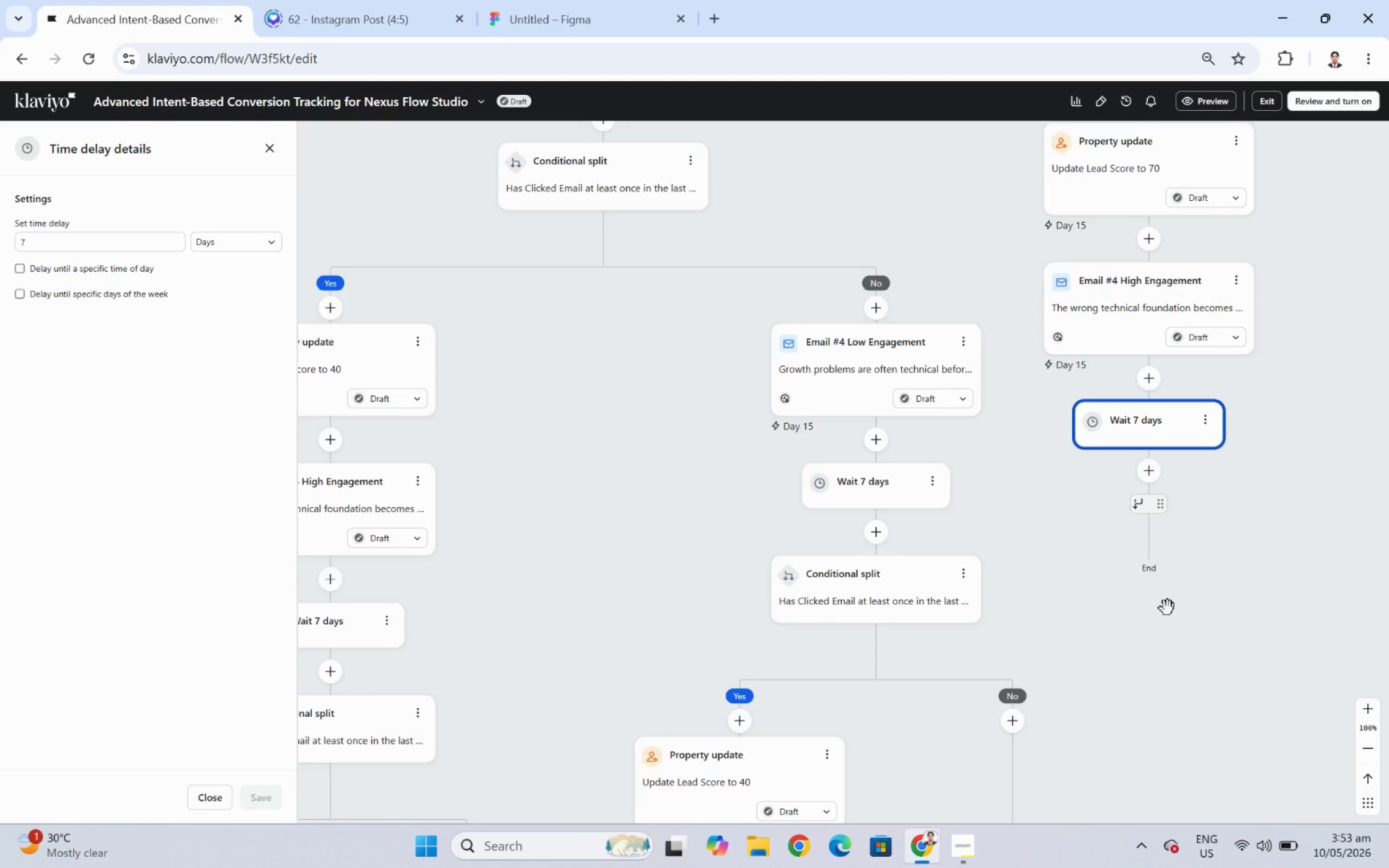 
left_click_drag(start_coordinate=[1153, 644], to_coordinate=[1087, 564])
 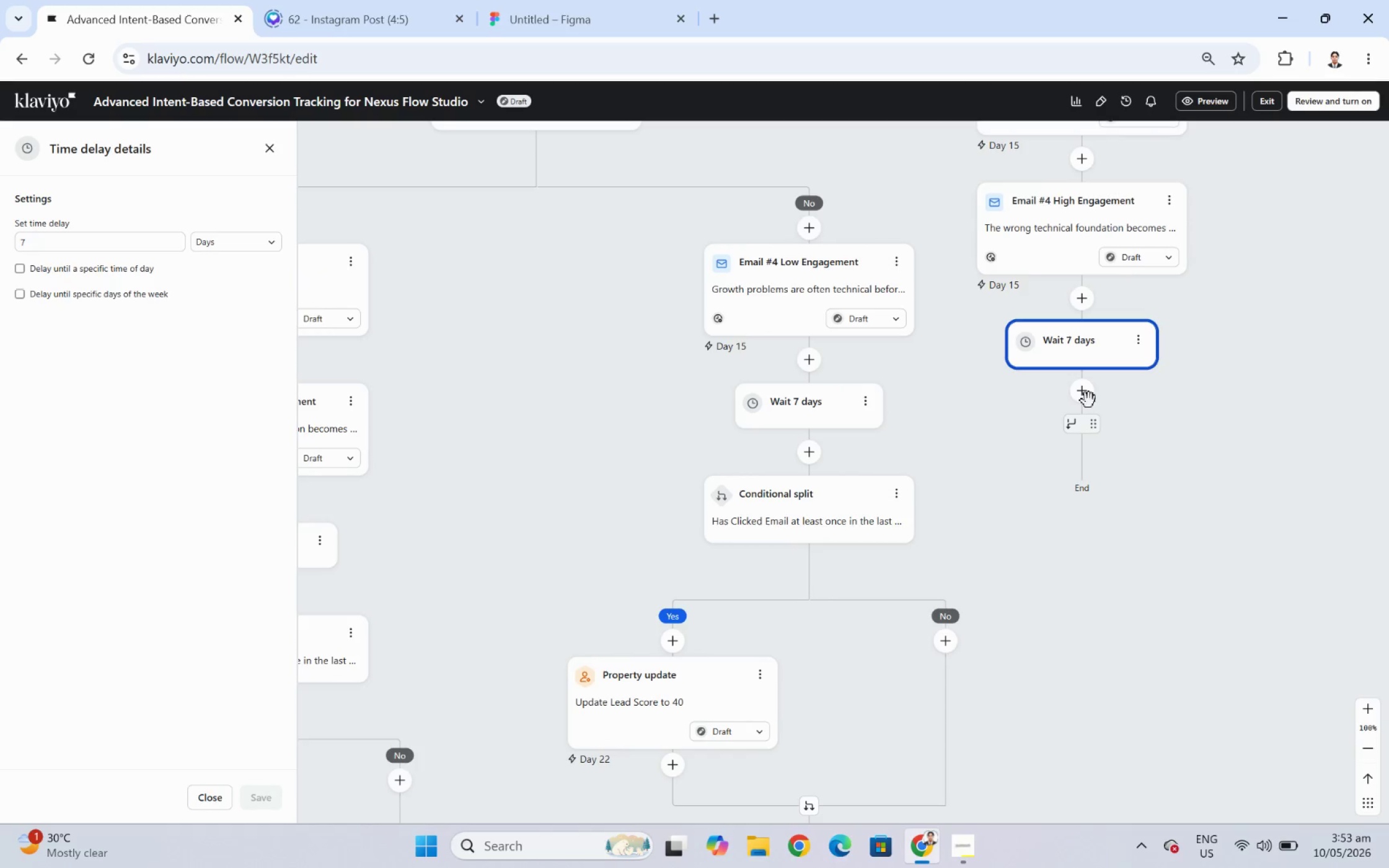 
left_click([1087, 398])
 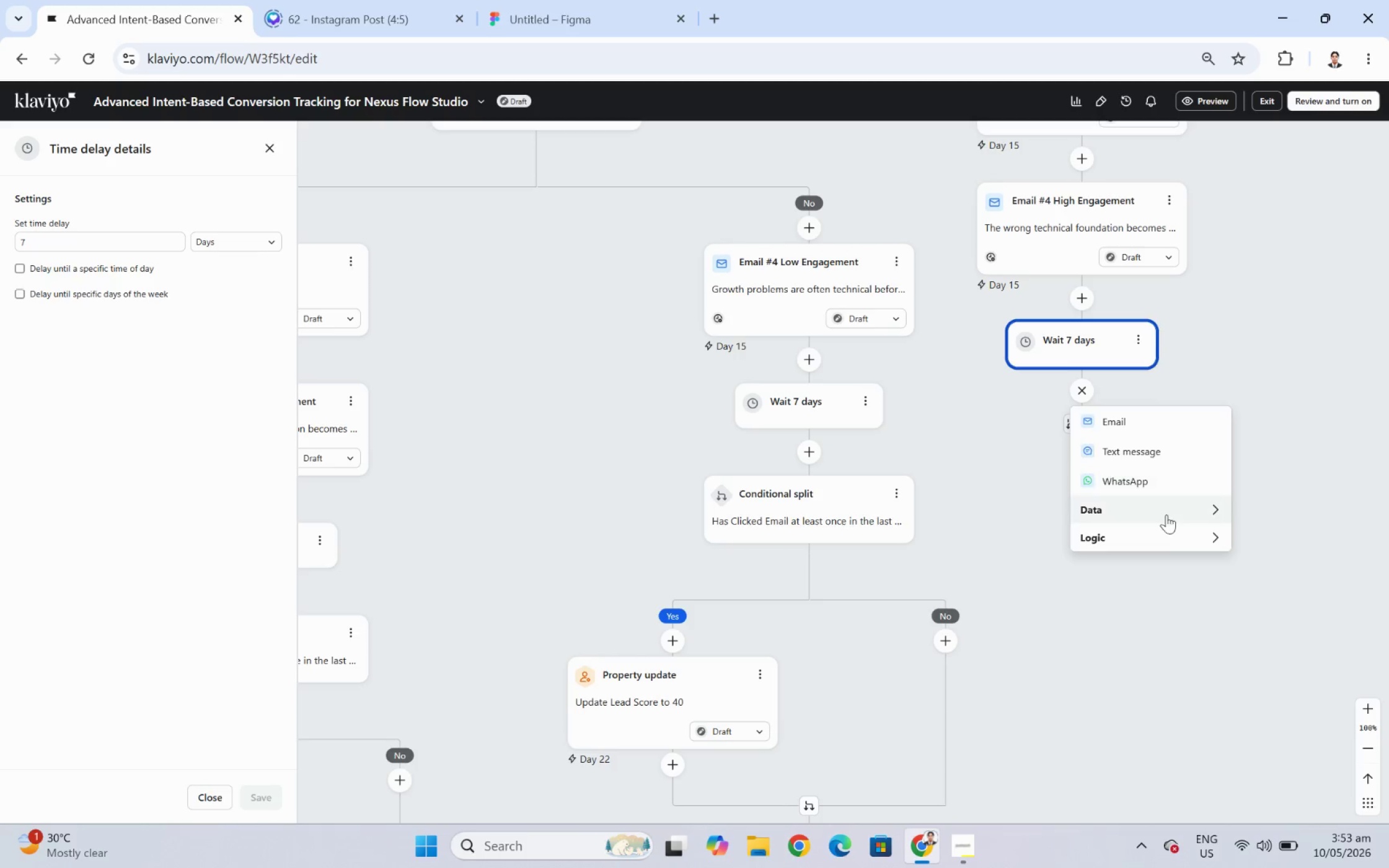 
left_click([1166, 529])
 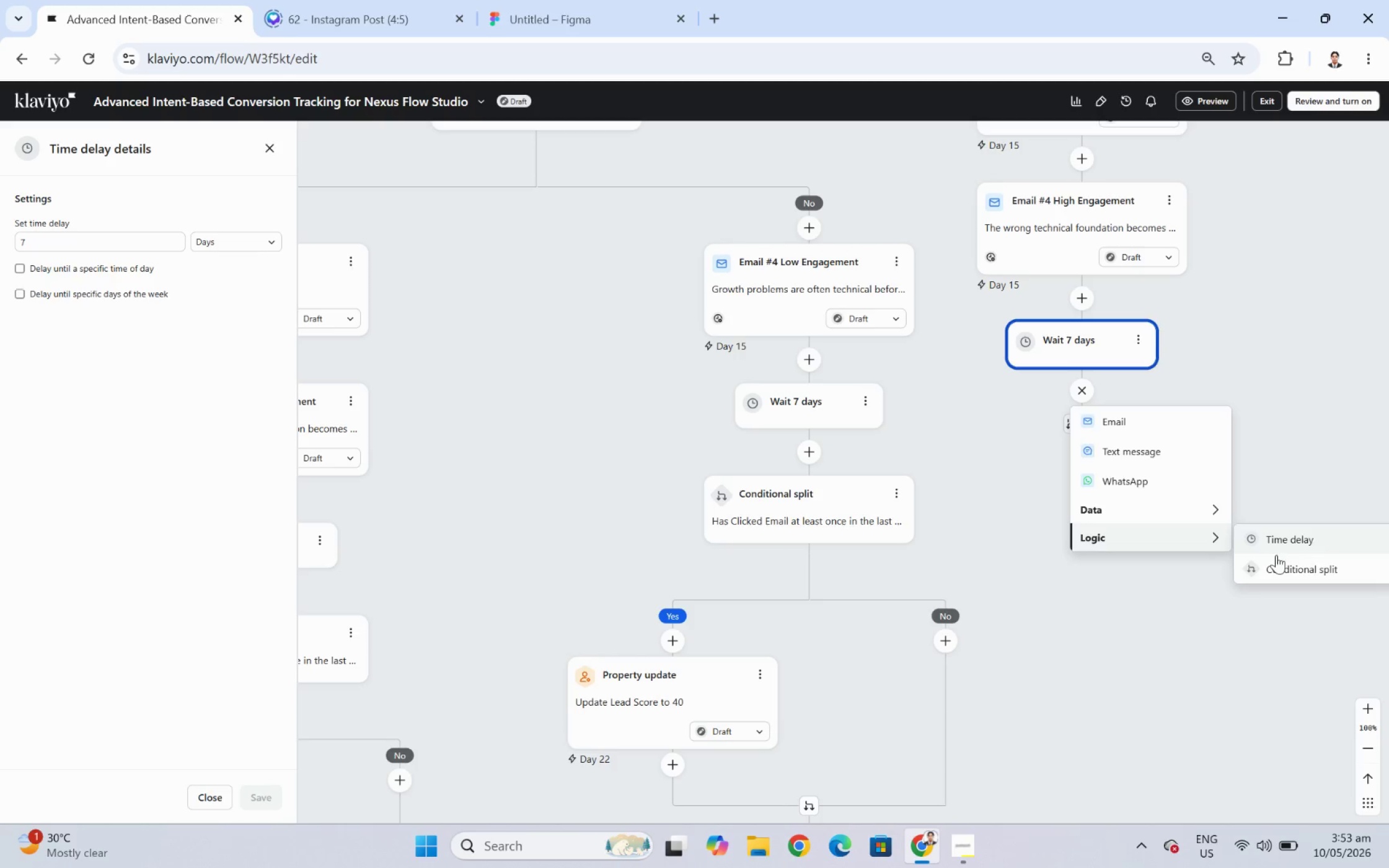 
left_click([1277, 561])
 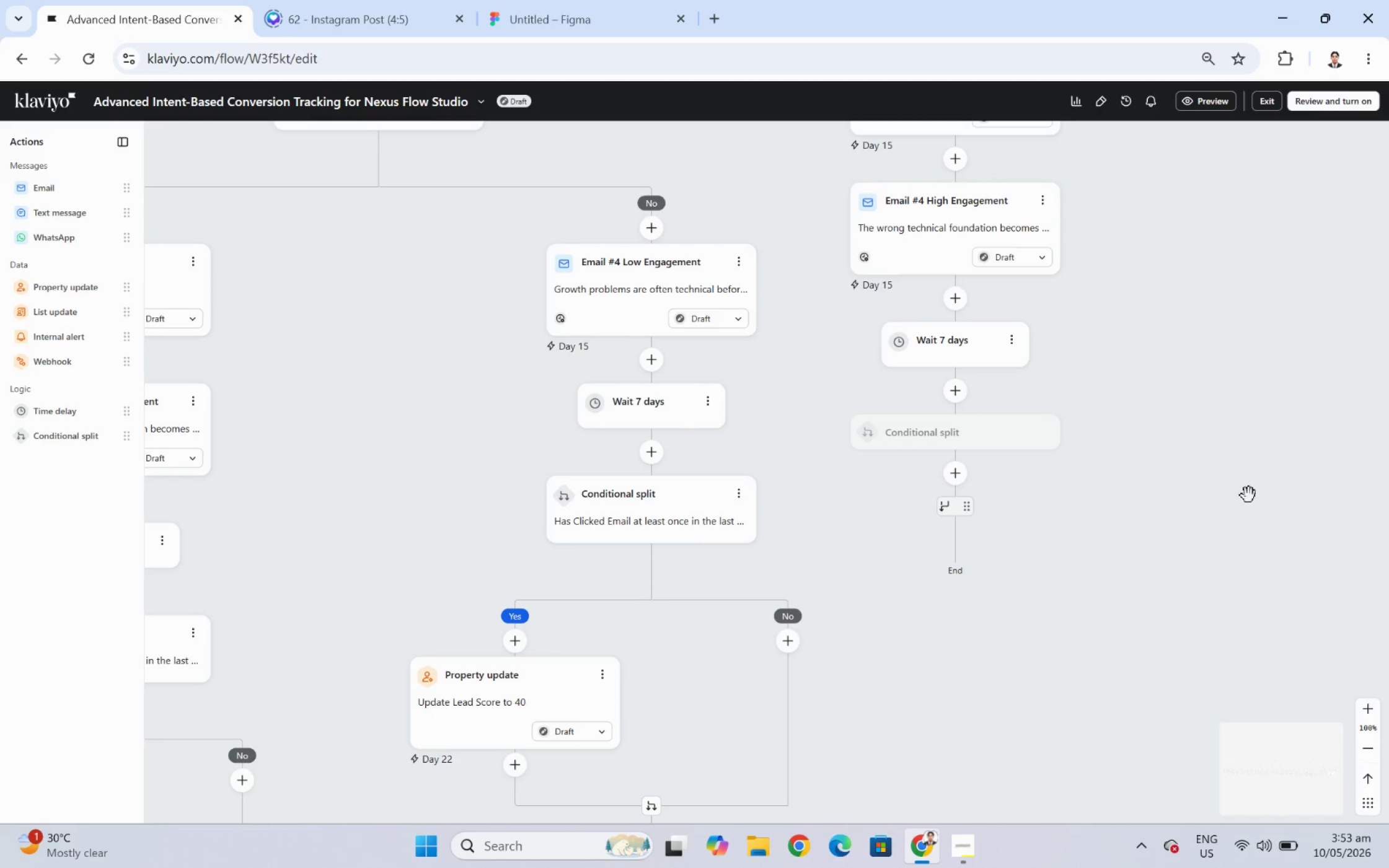 
mouse_move([1253, 500])
 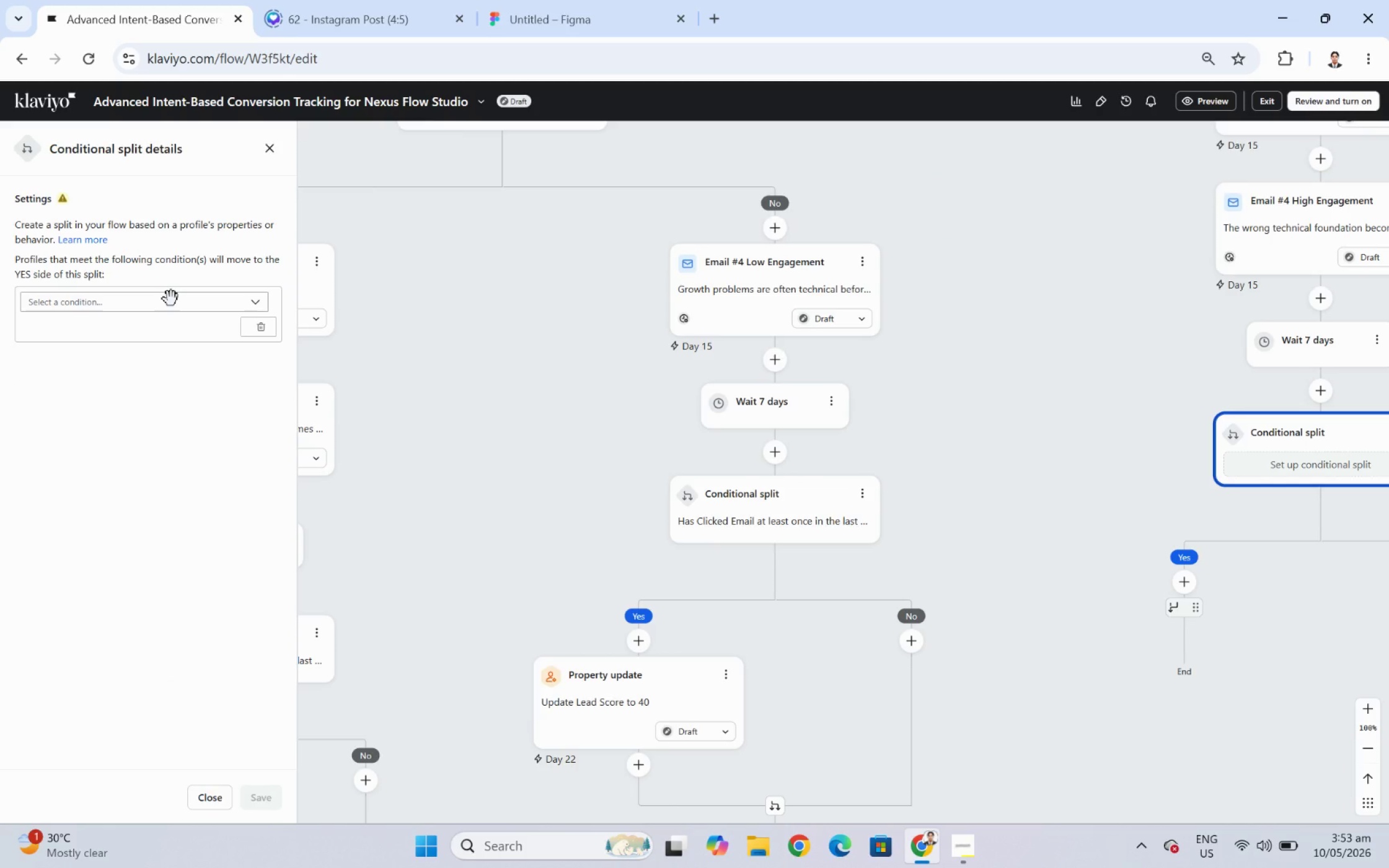 
left_click([171, 299])
 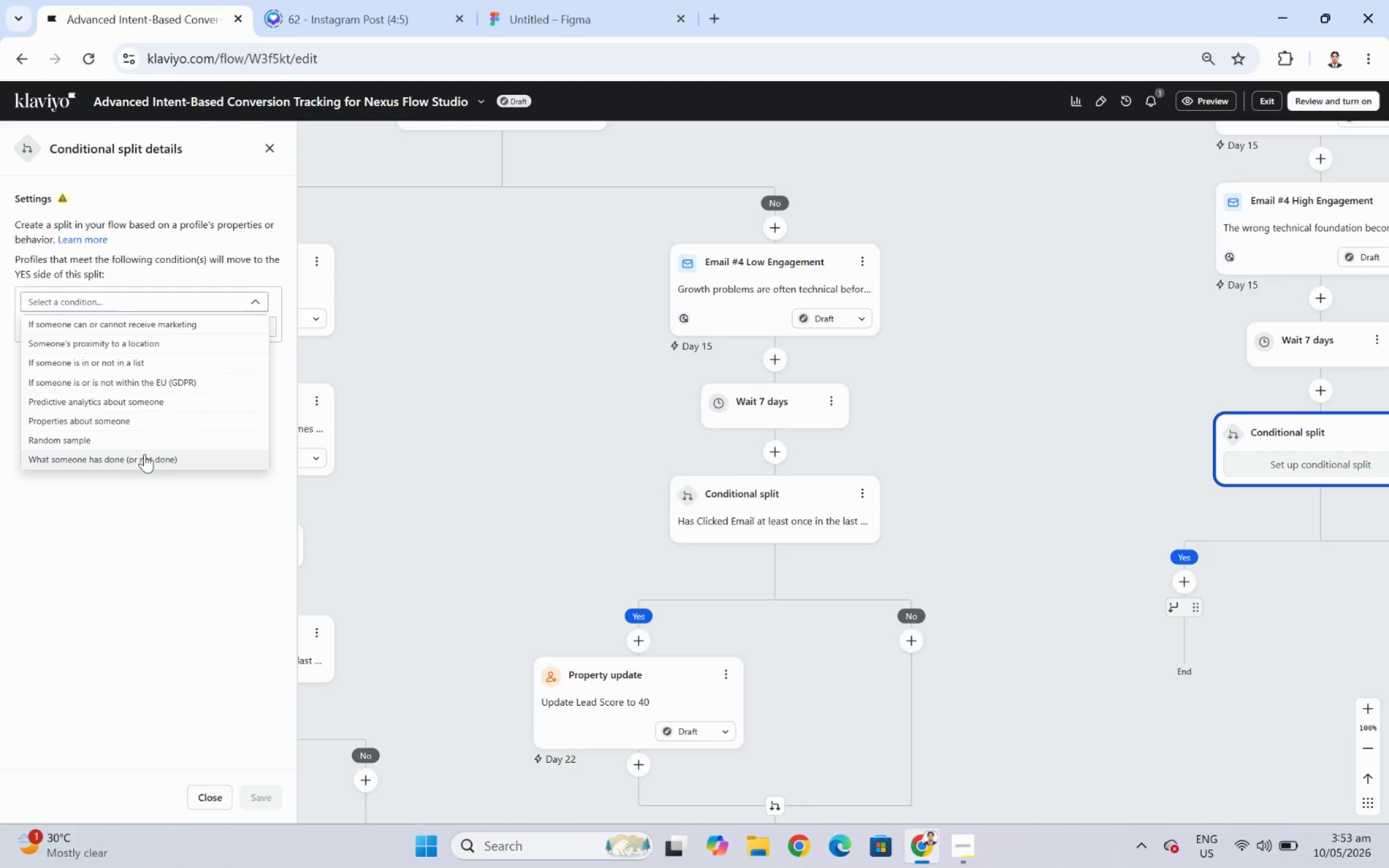 
left_click([144, 457])
 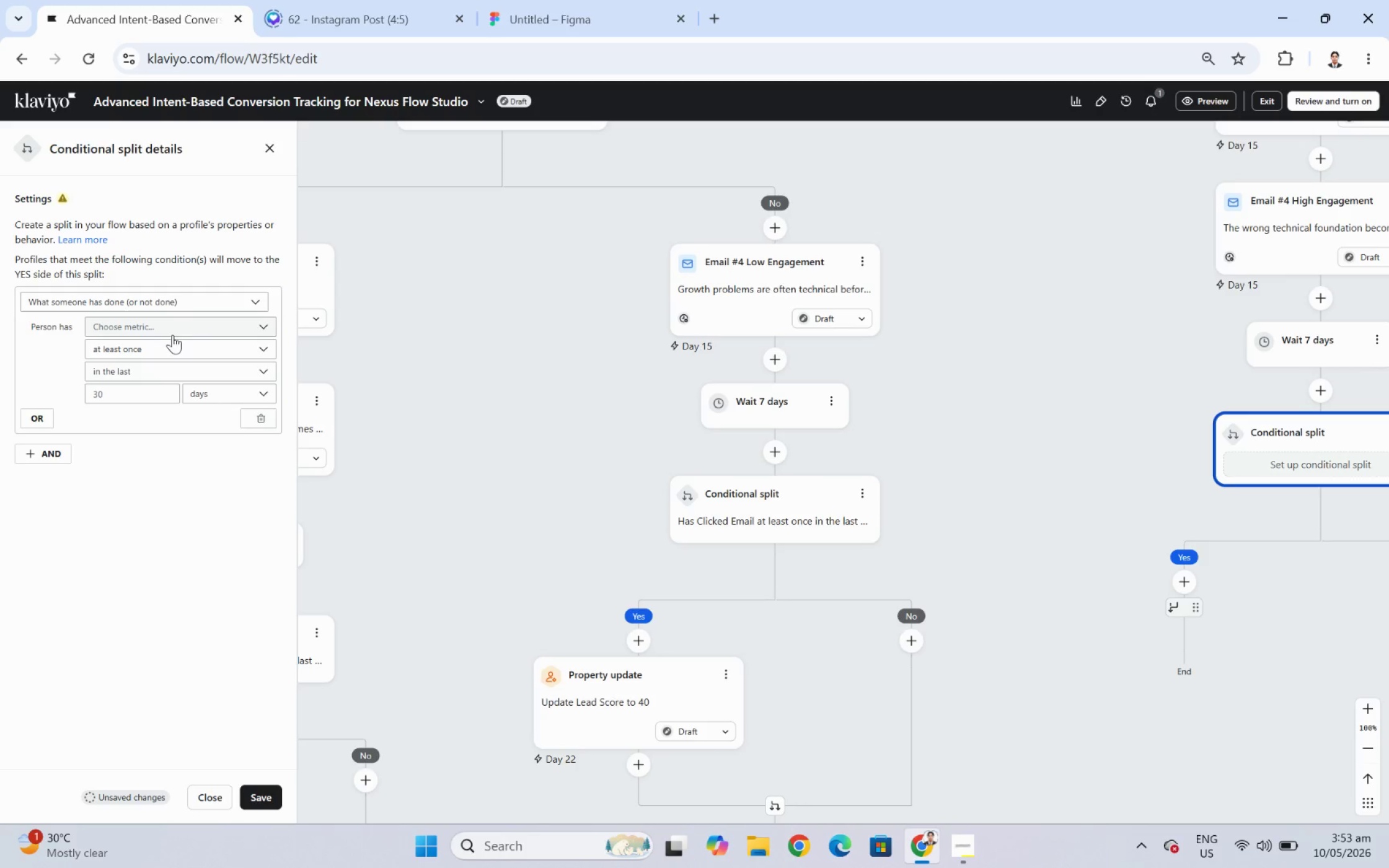 
left_click([175, 330])
 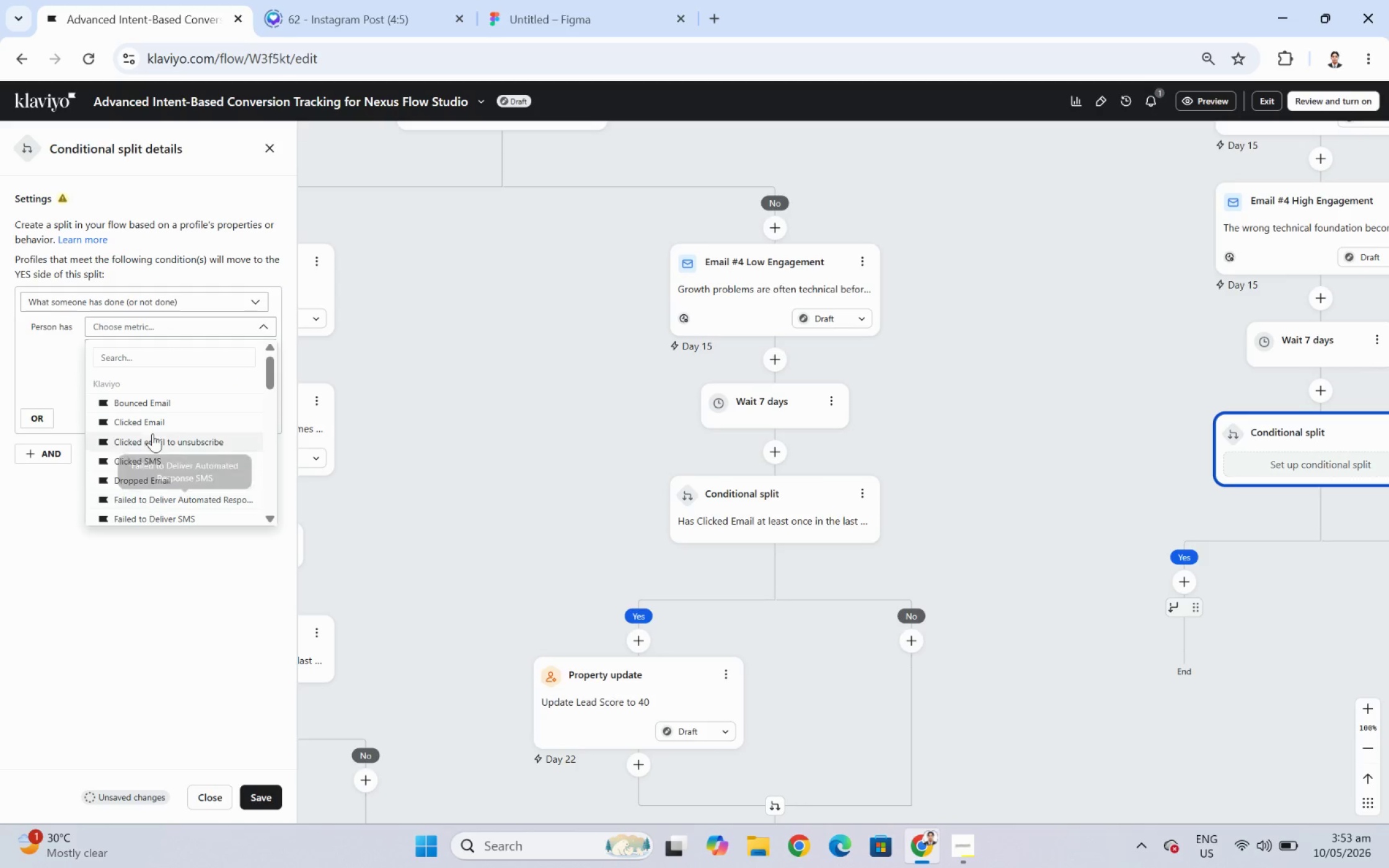 
left_click([152, 427])
 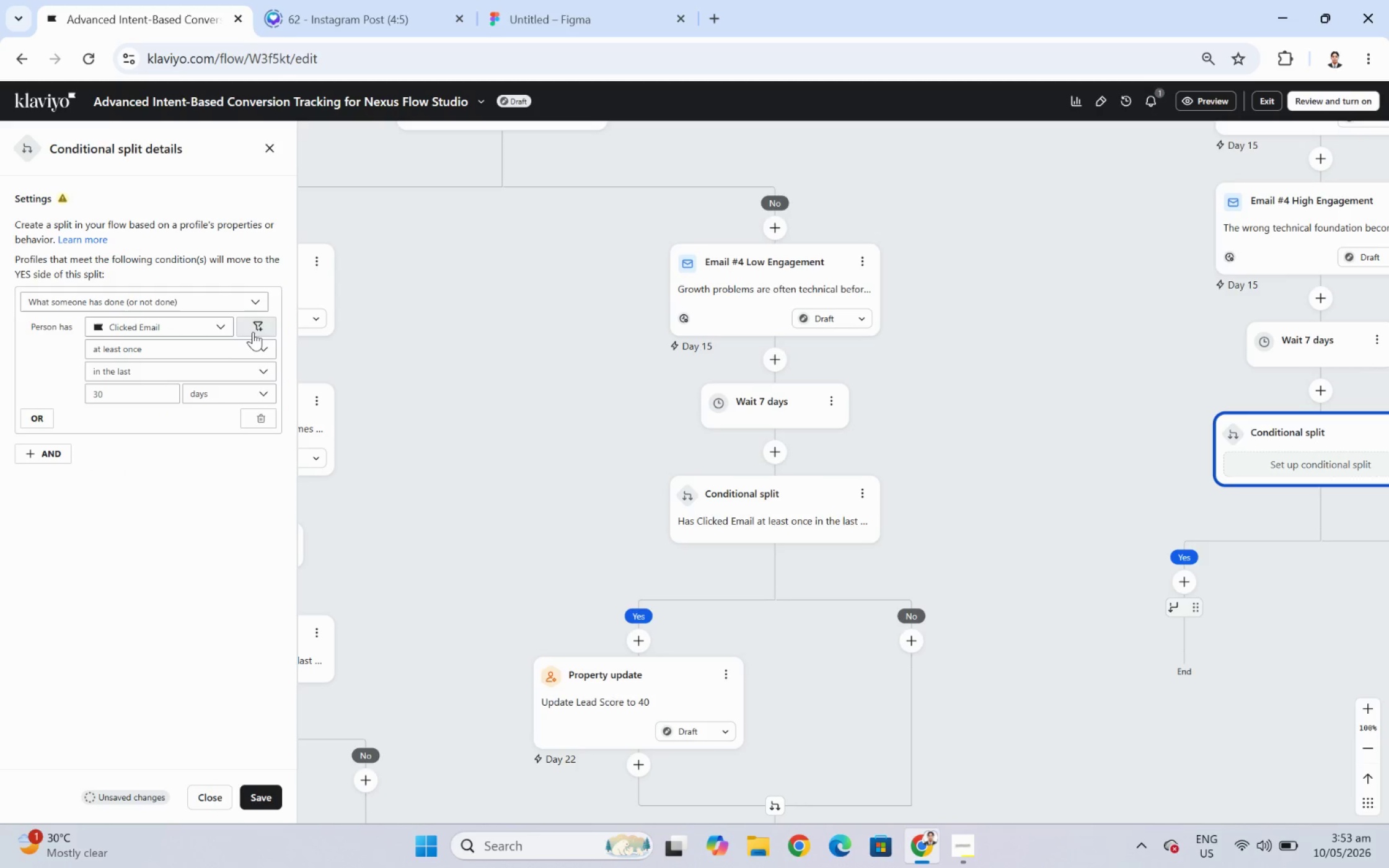 
left_click([257, 328])
 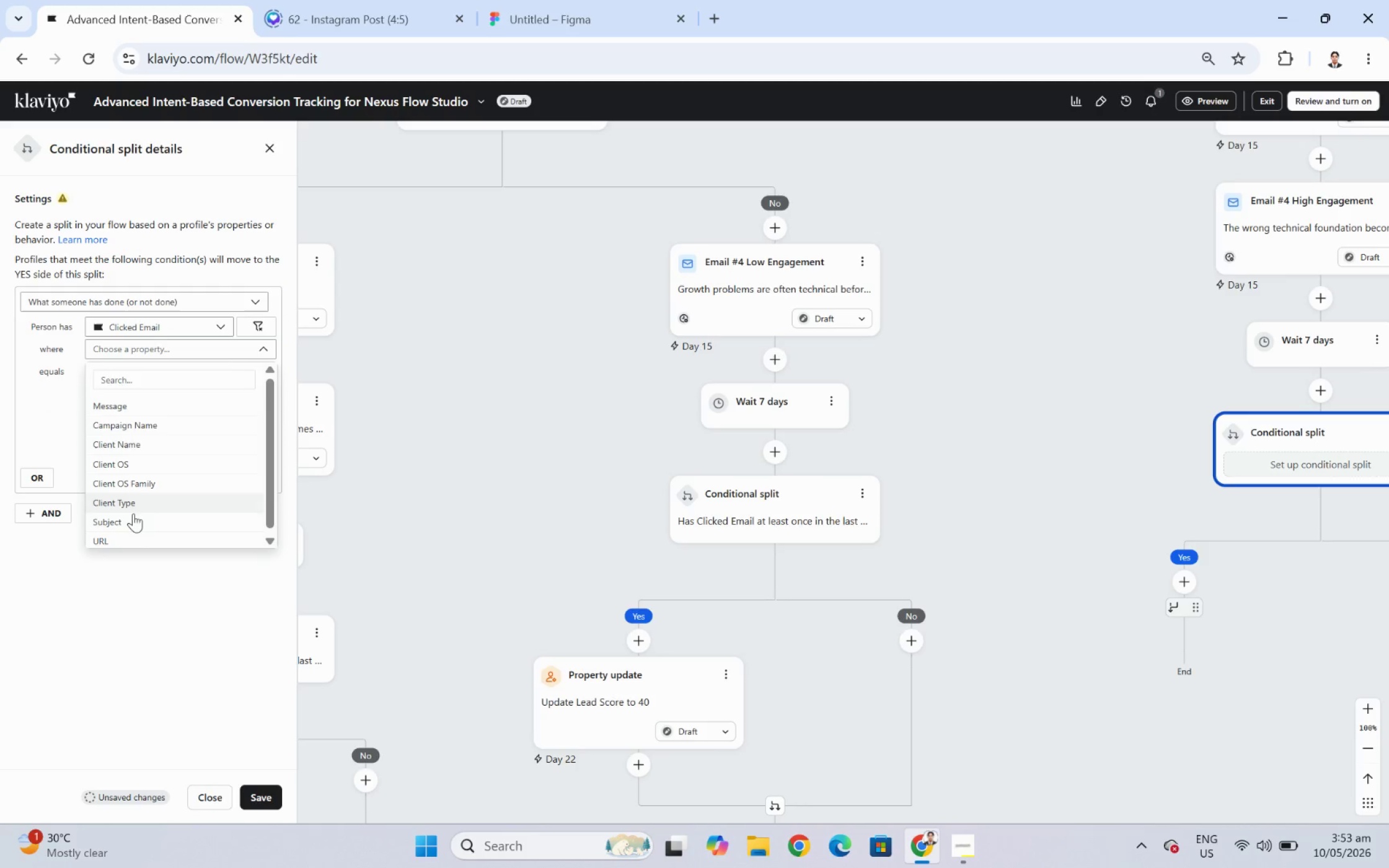 
left_click([133, 534])
 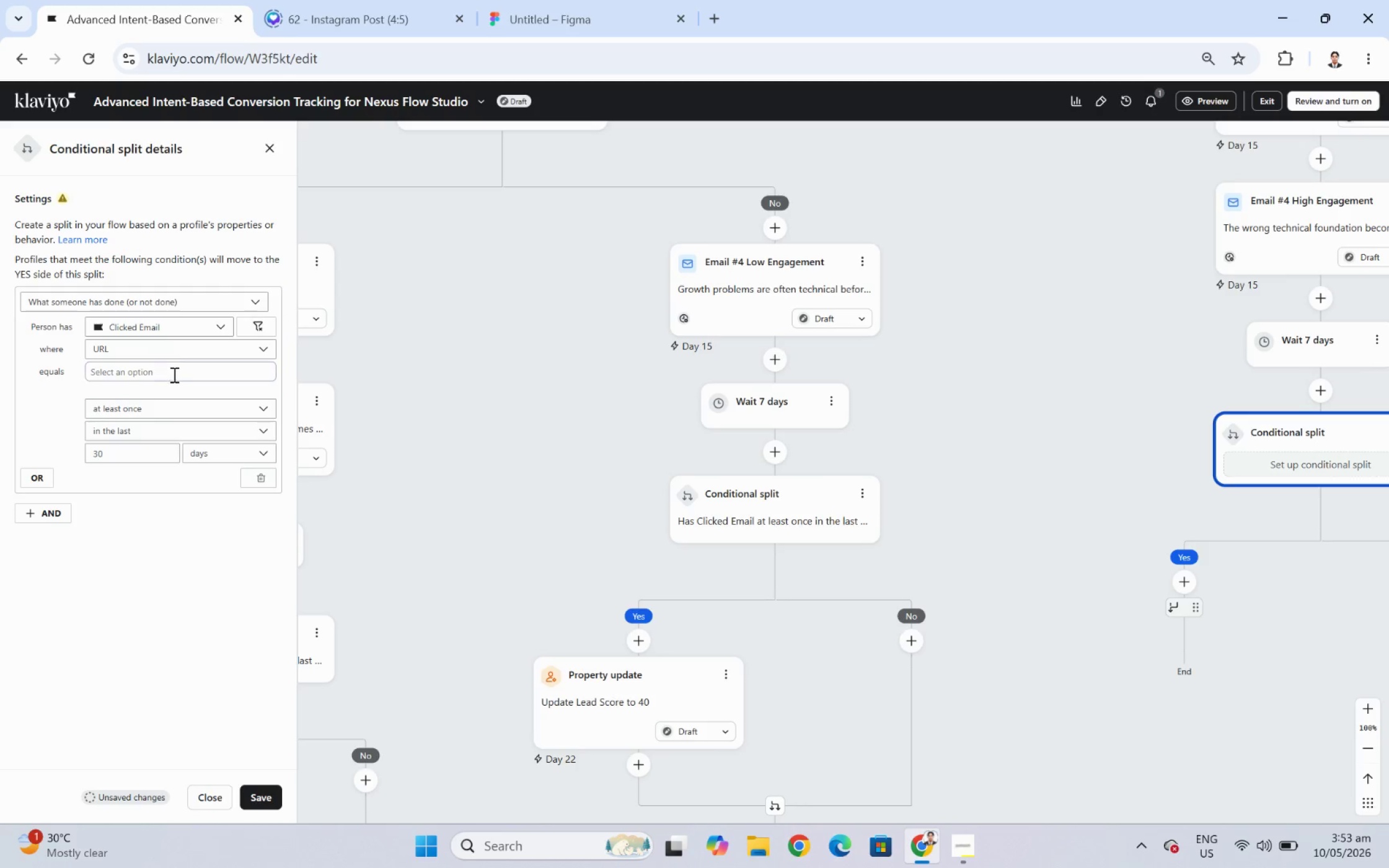 
left_click([173, 374])
 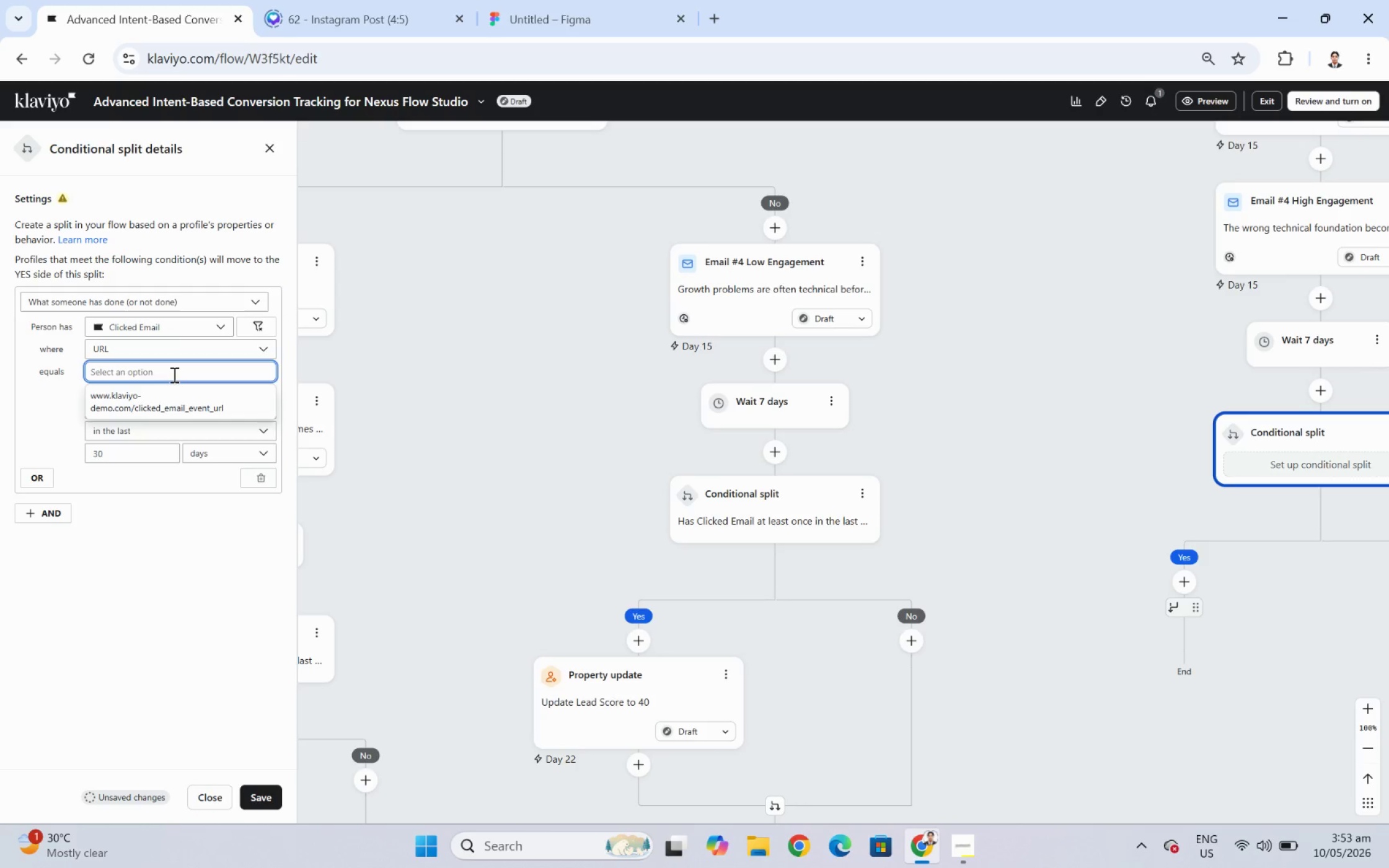 
key(Control+V)
 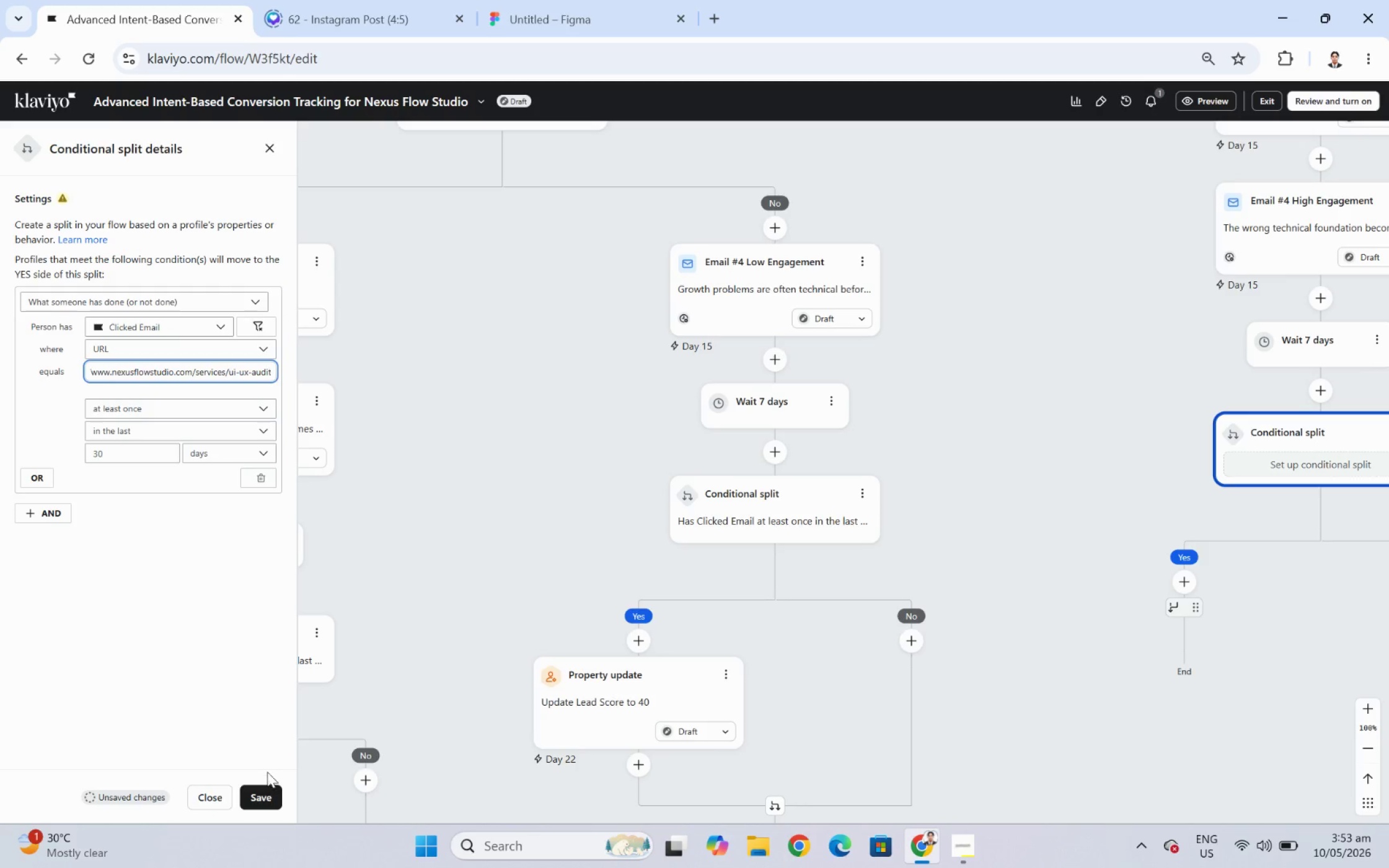 
left_click([267, 797])
 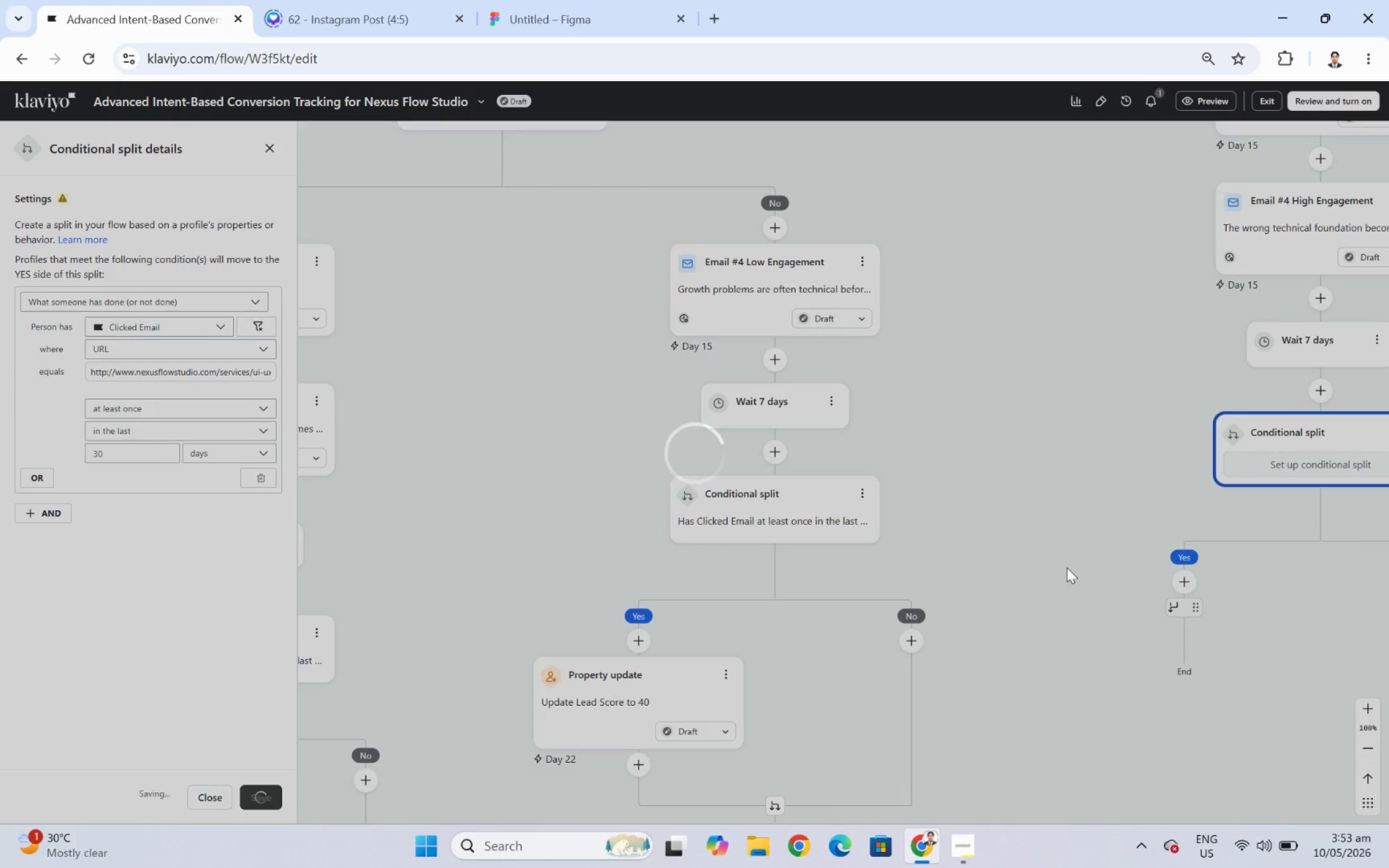 
wait(8.78)
 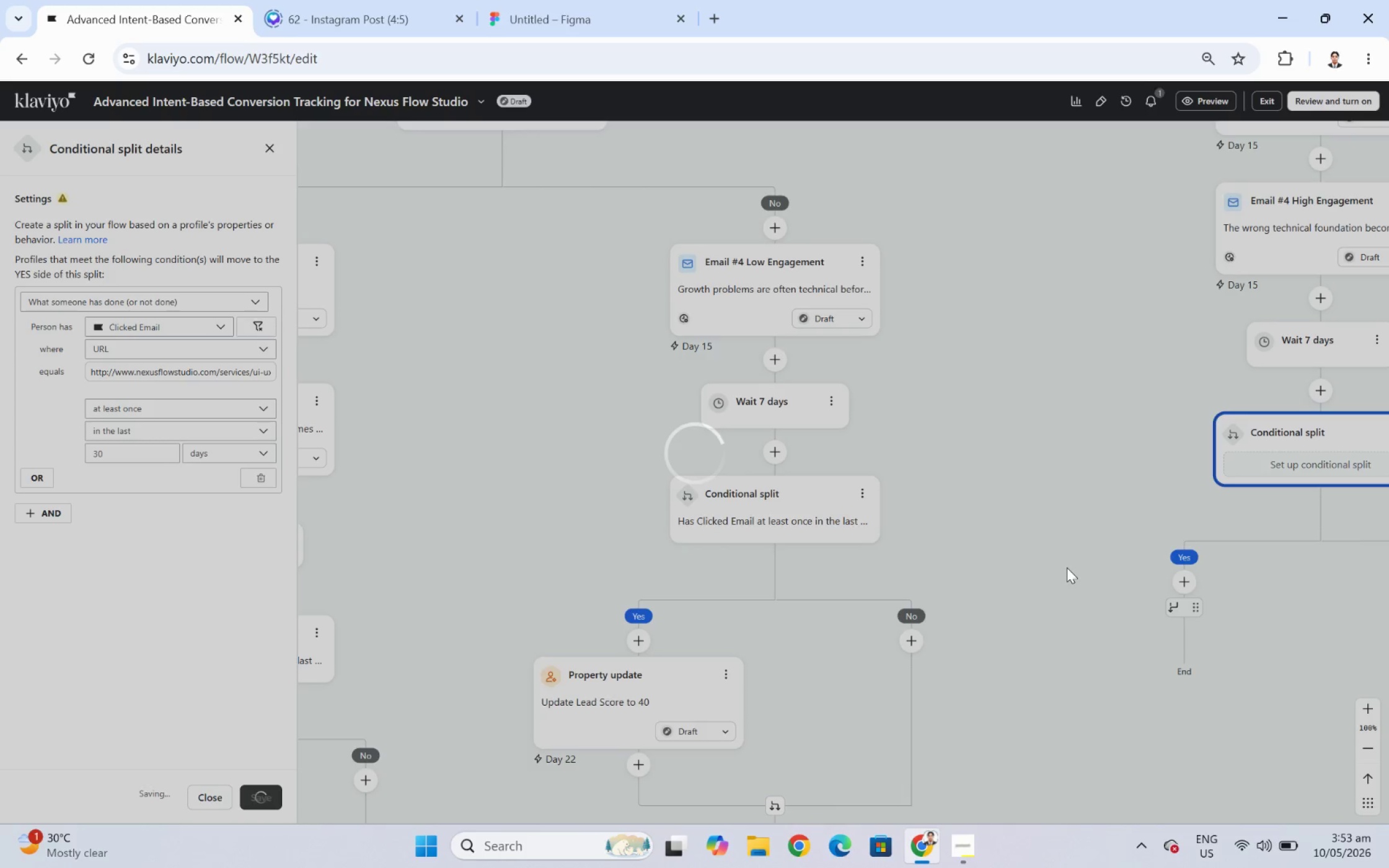 
left_click([218, 800])
 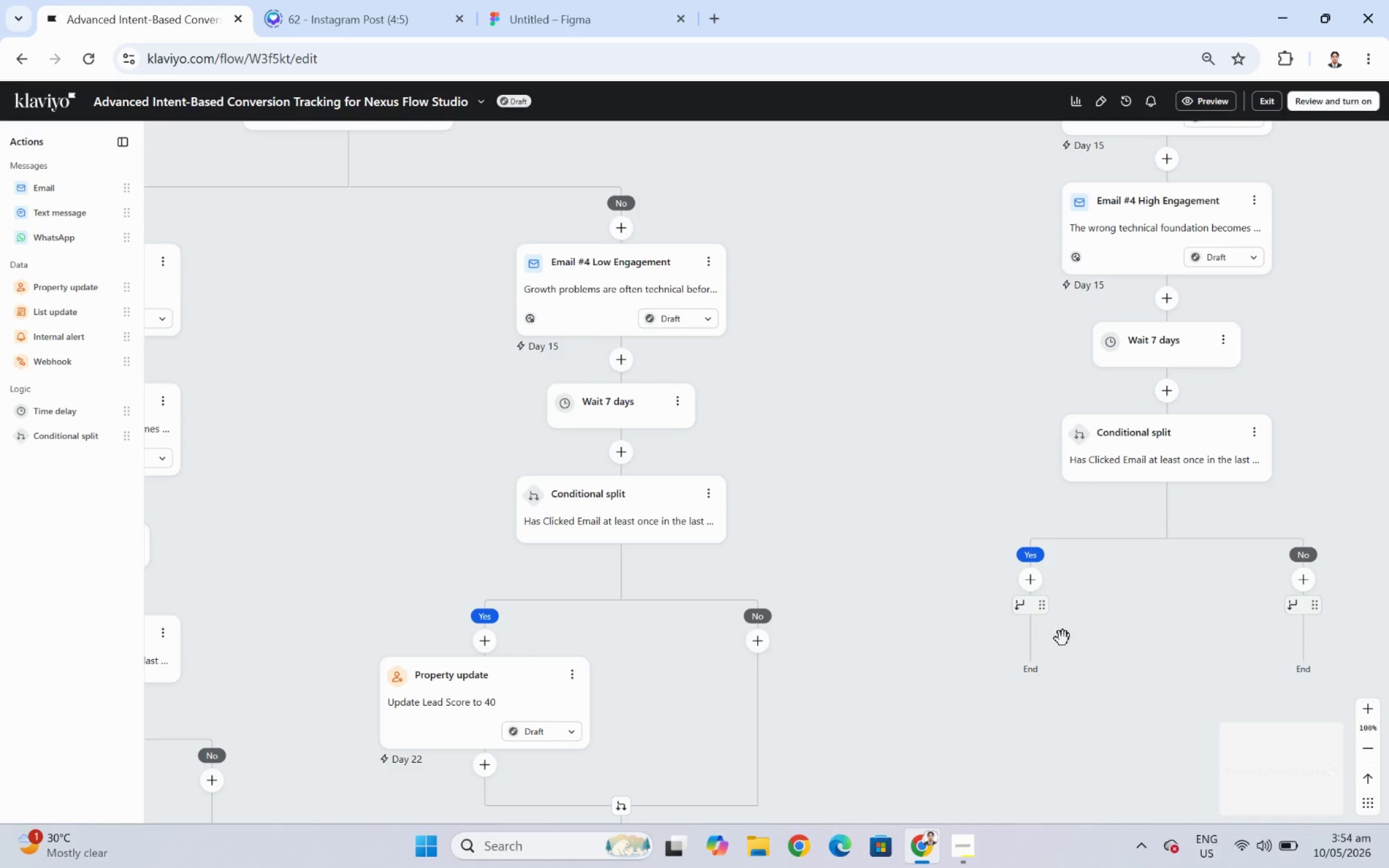 
left_click_drag(start_coordinate=[1091, 712], to_coordinate=[1002, 591])
 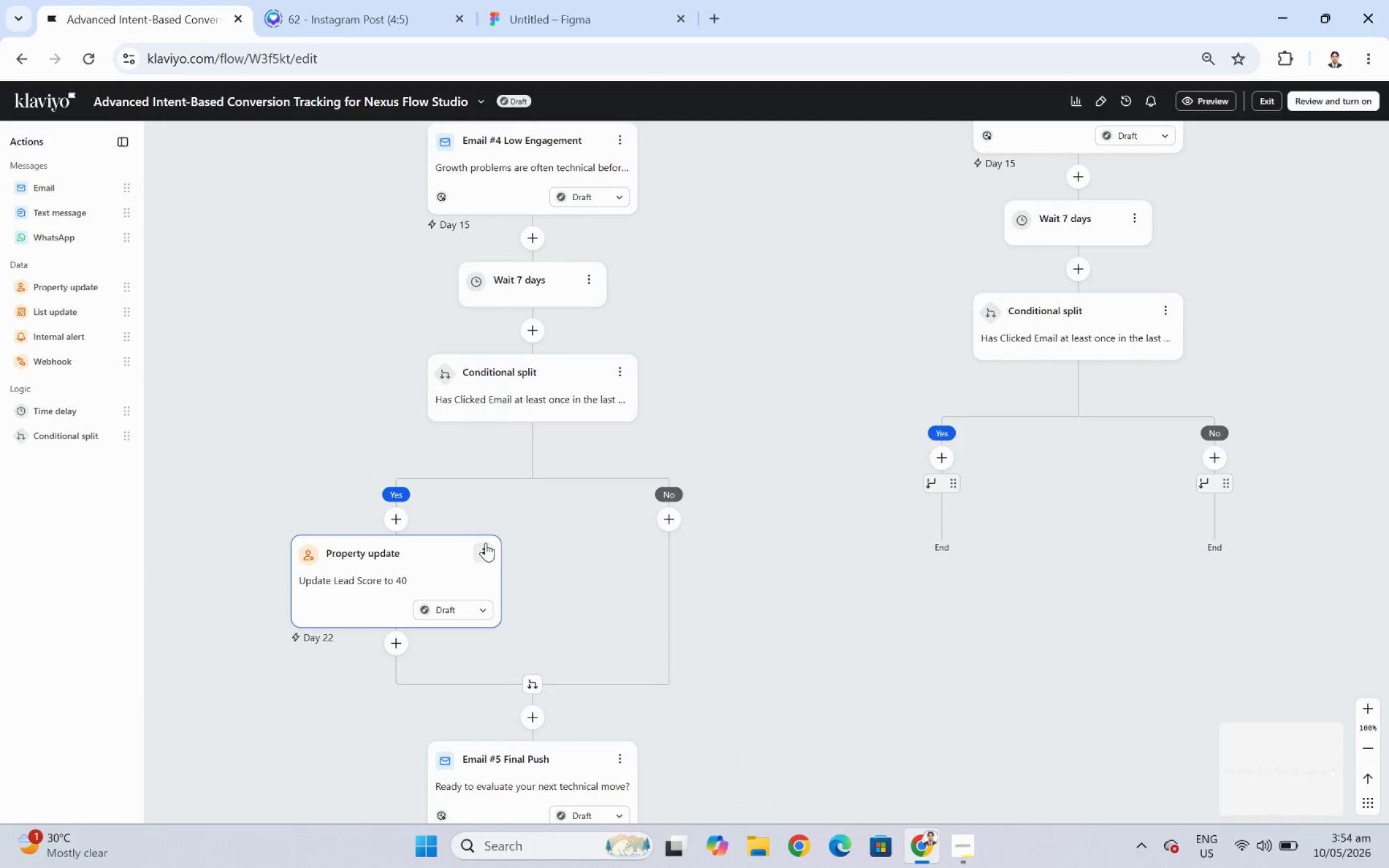 
left_click([481, 549])
 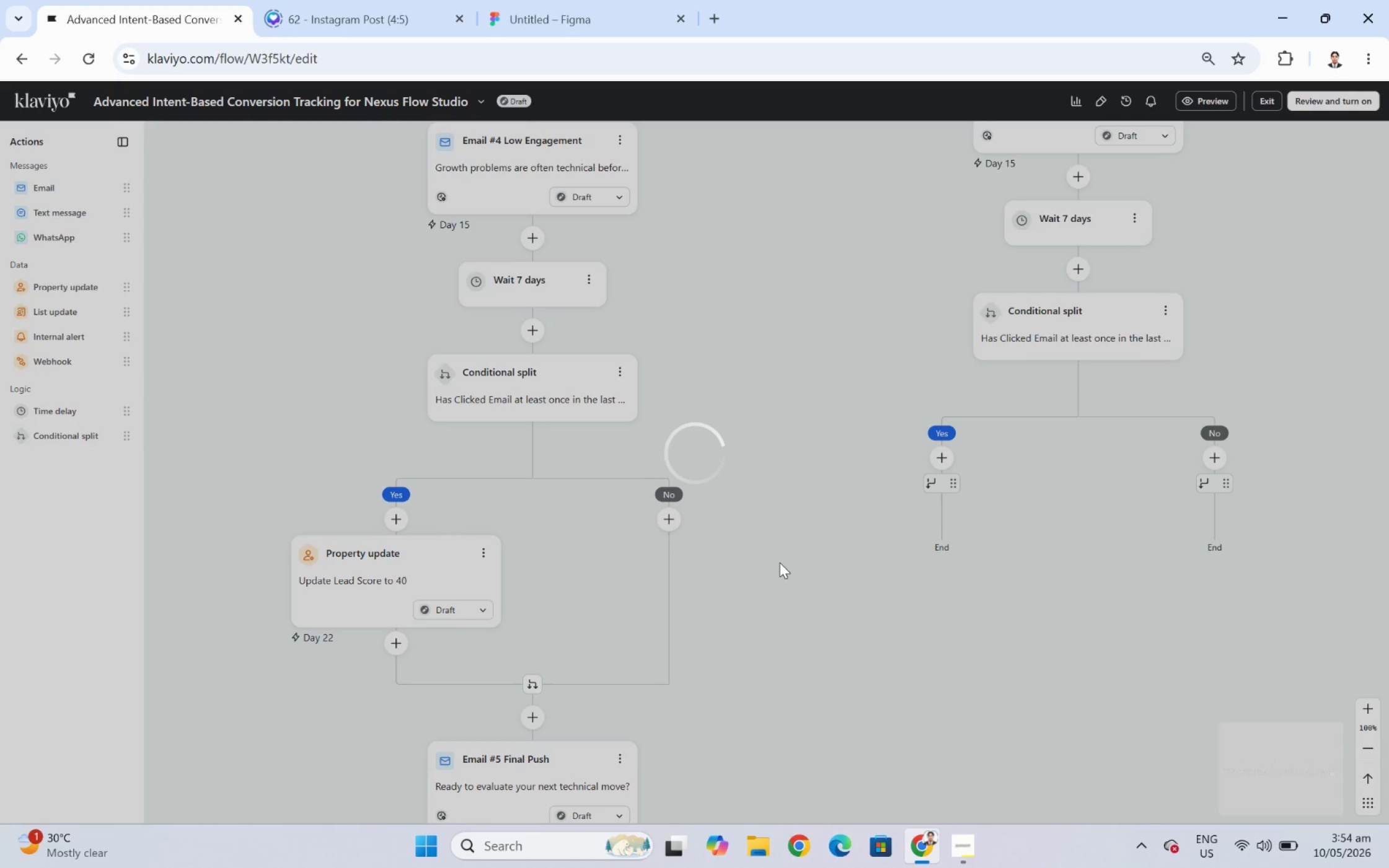 
wait(6.41)
 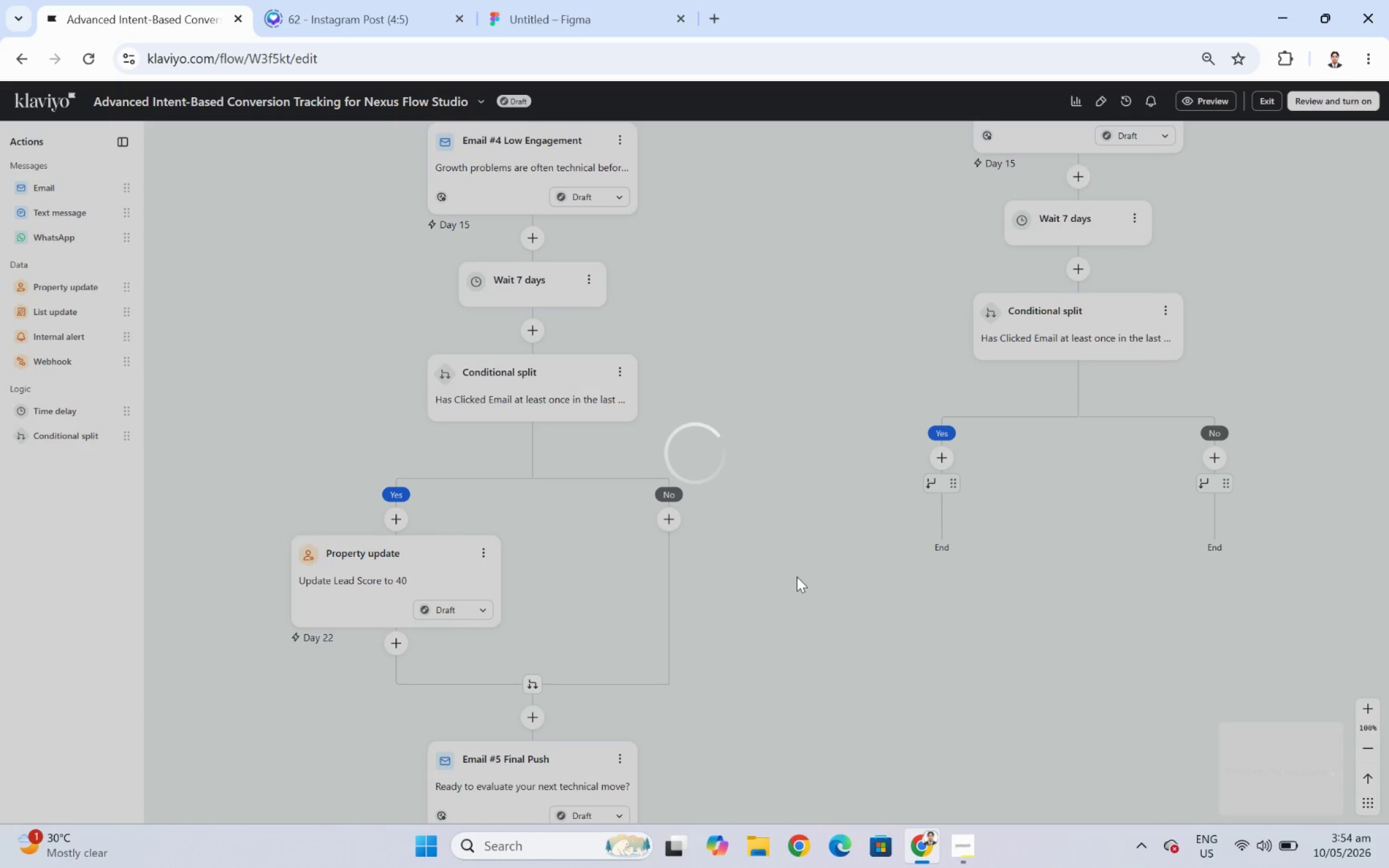 
left_click_drag(start_coordinate=[535, 714], to_coordinate=[1071, 488])
 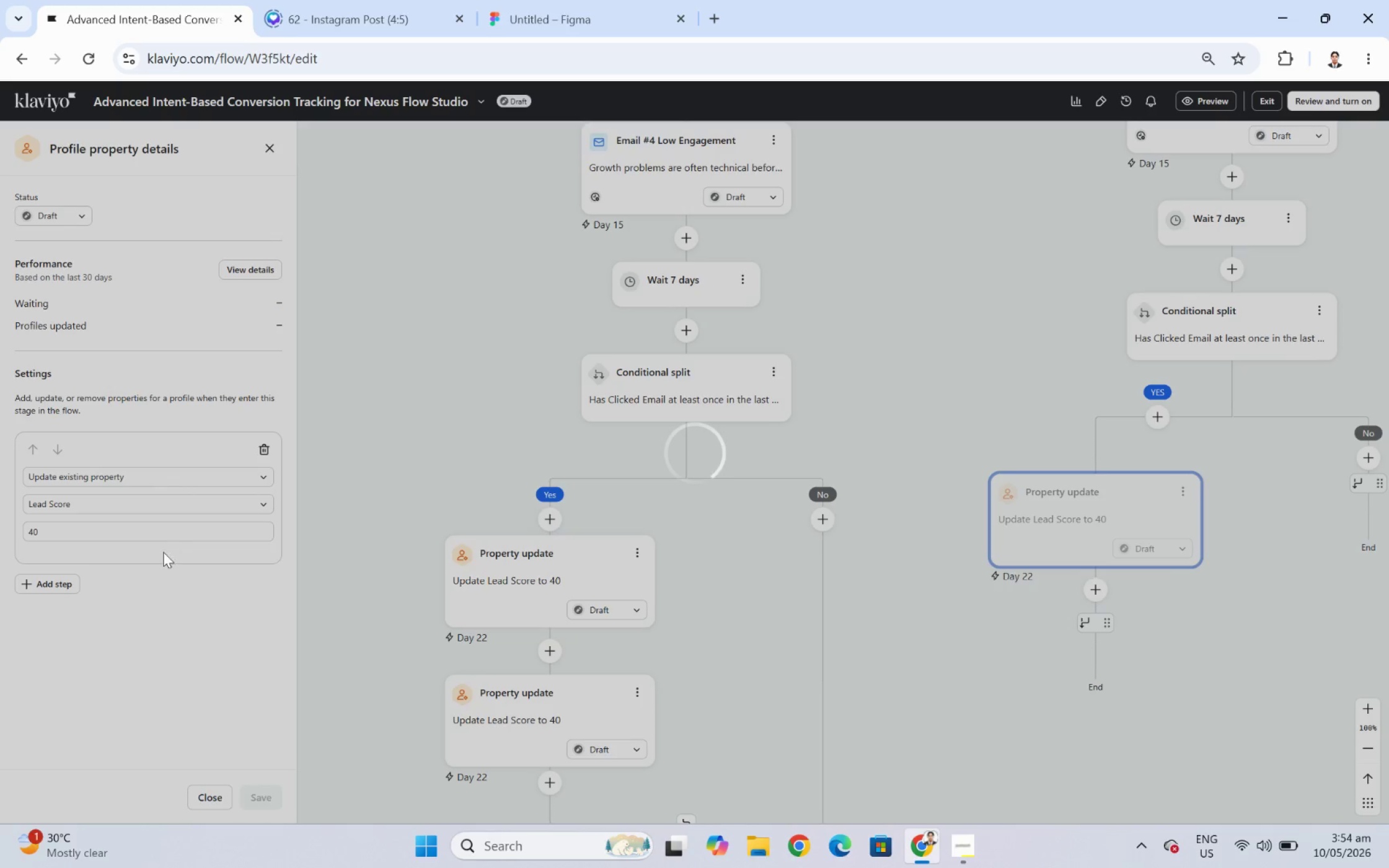 
wait(6.16)
 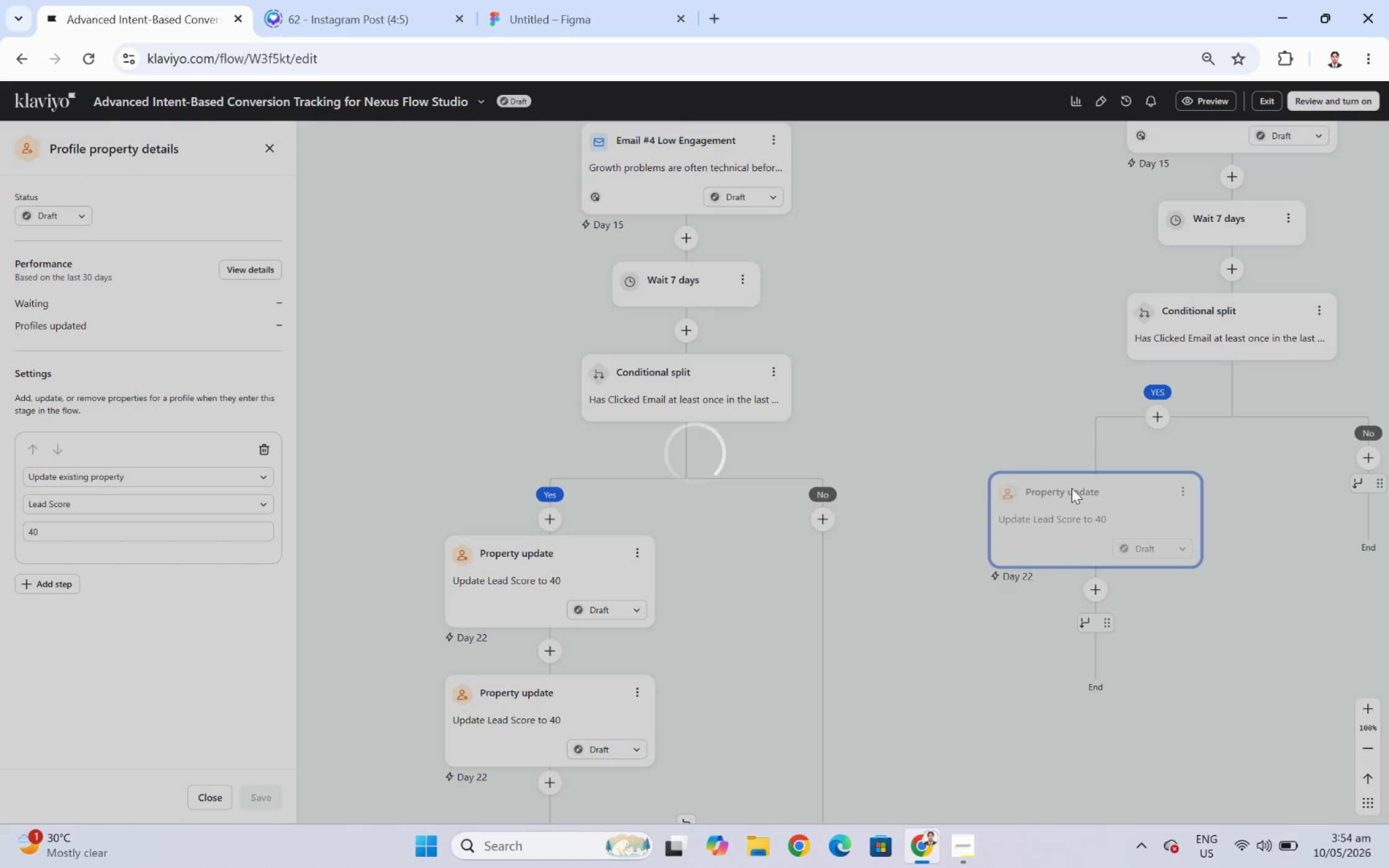 
double_click([116, 528])
 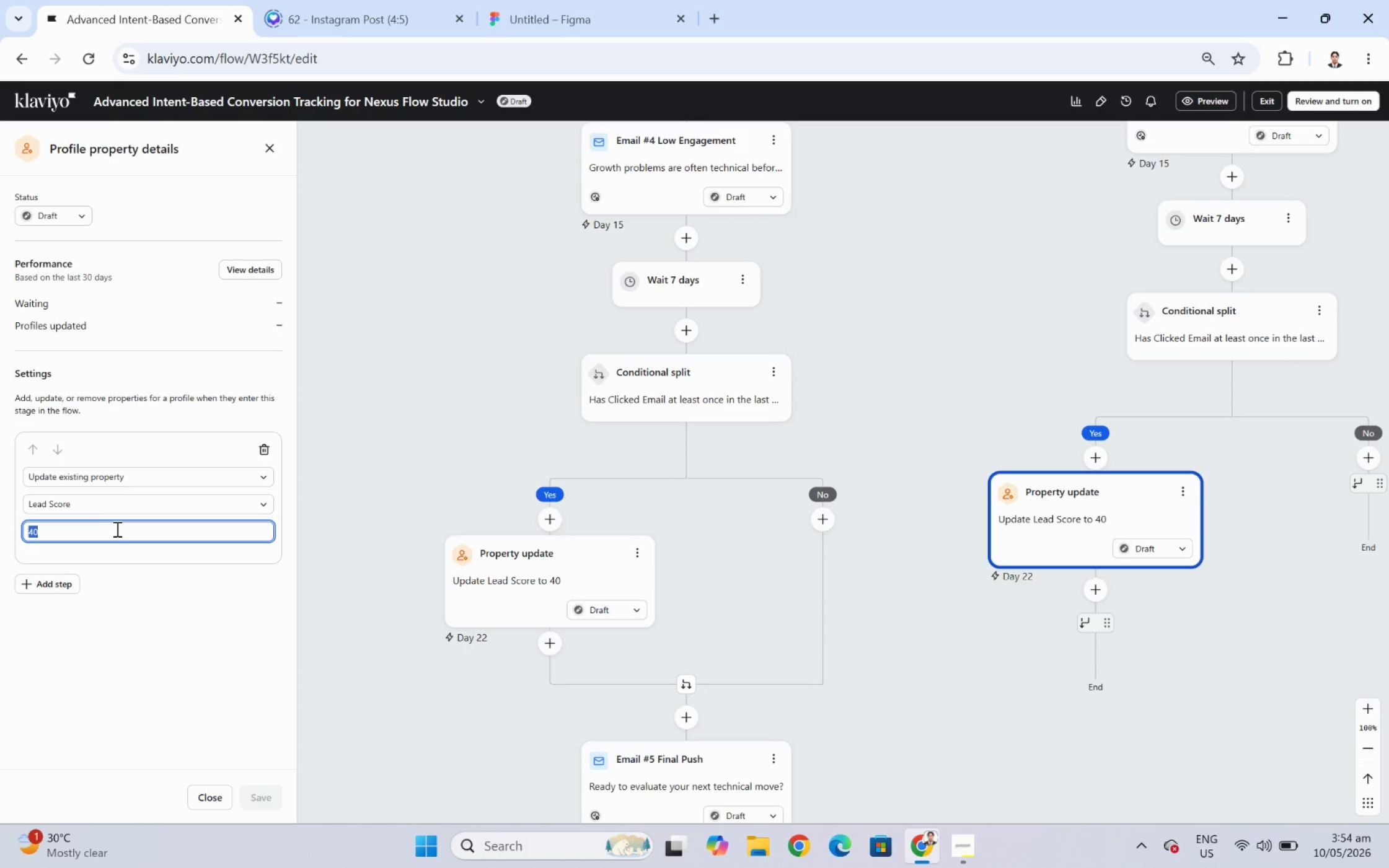 
key(Numpad9)
 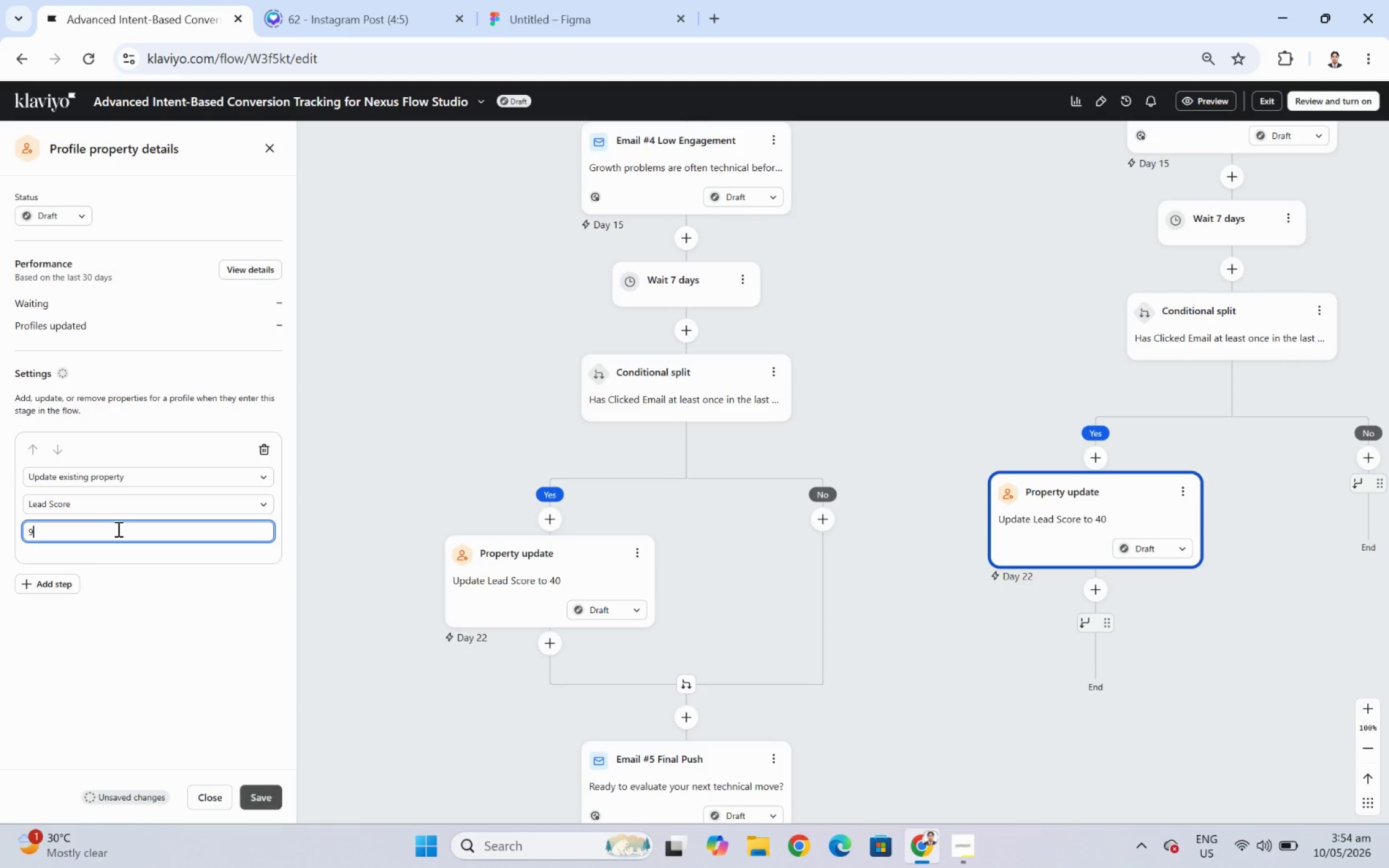 
key(Numpad0)
 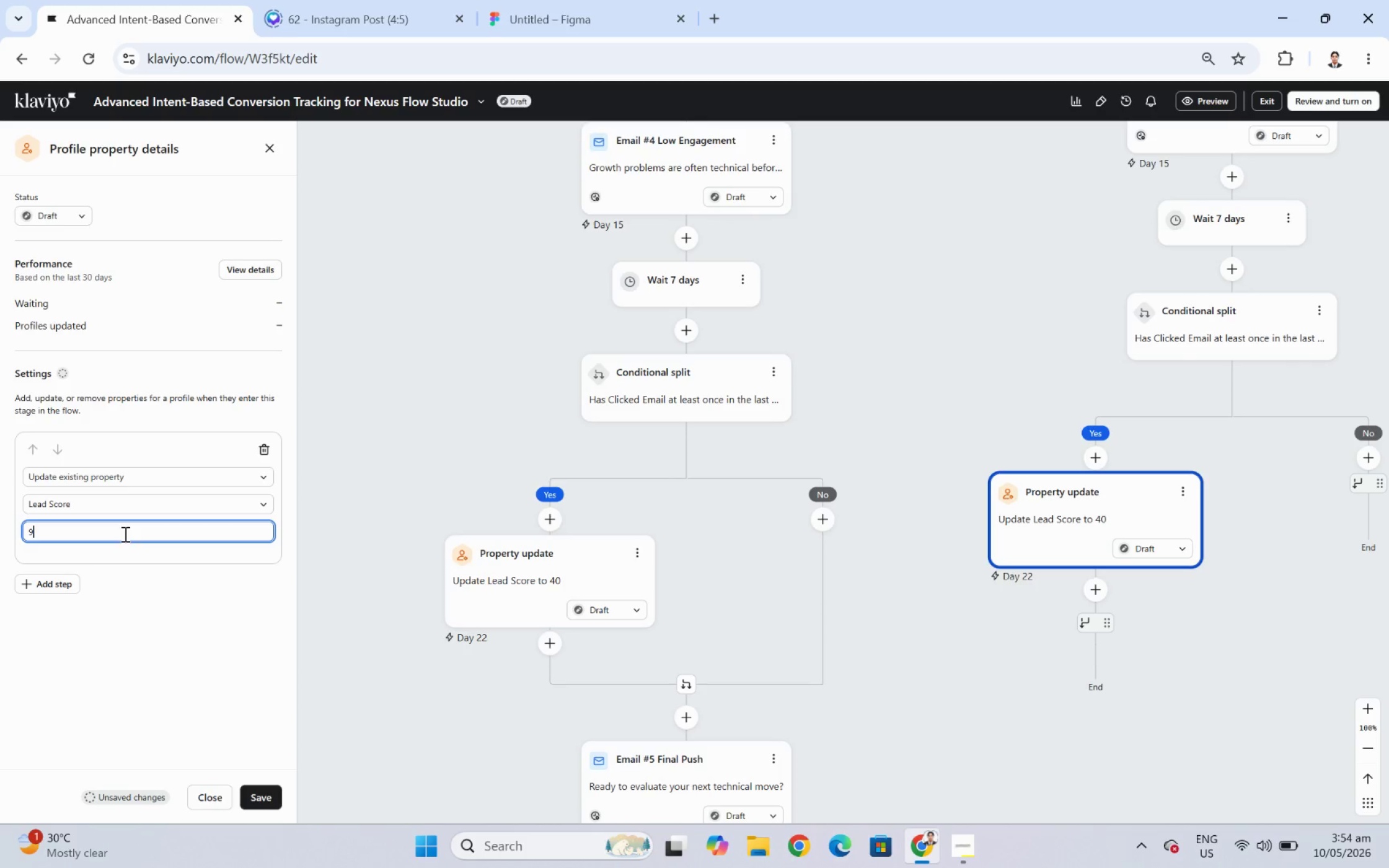 
key(NumpadDecimal)
 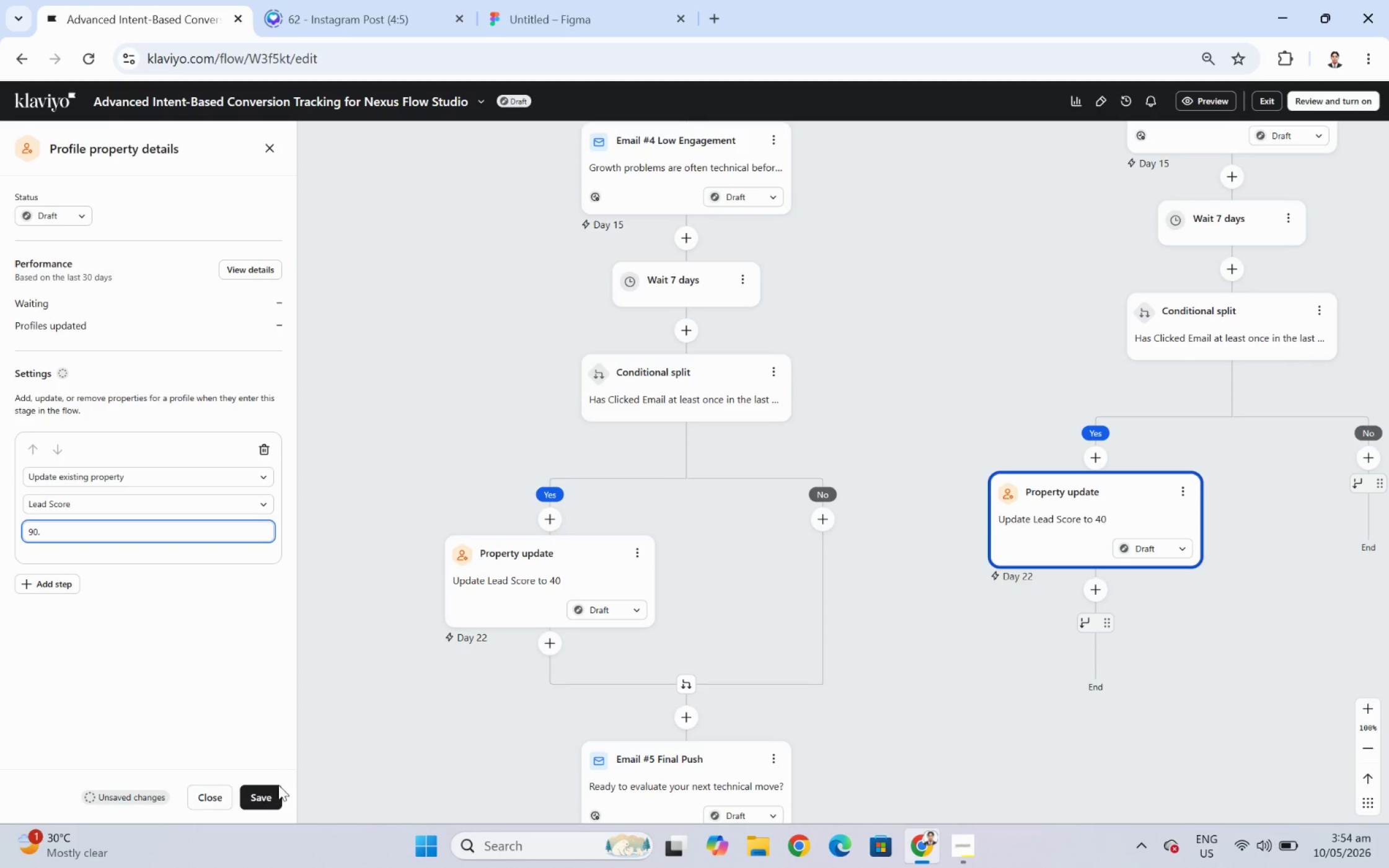 
left_click([270, 789])
 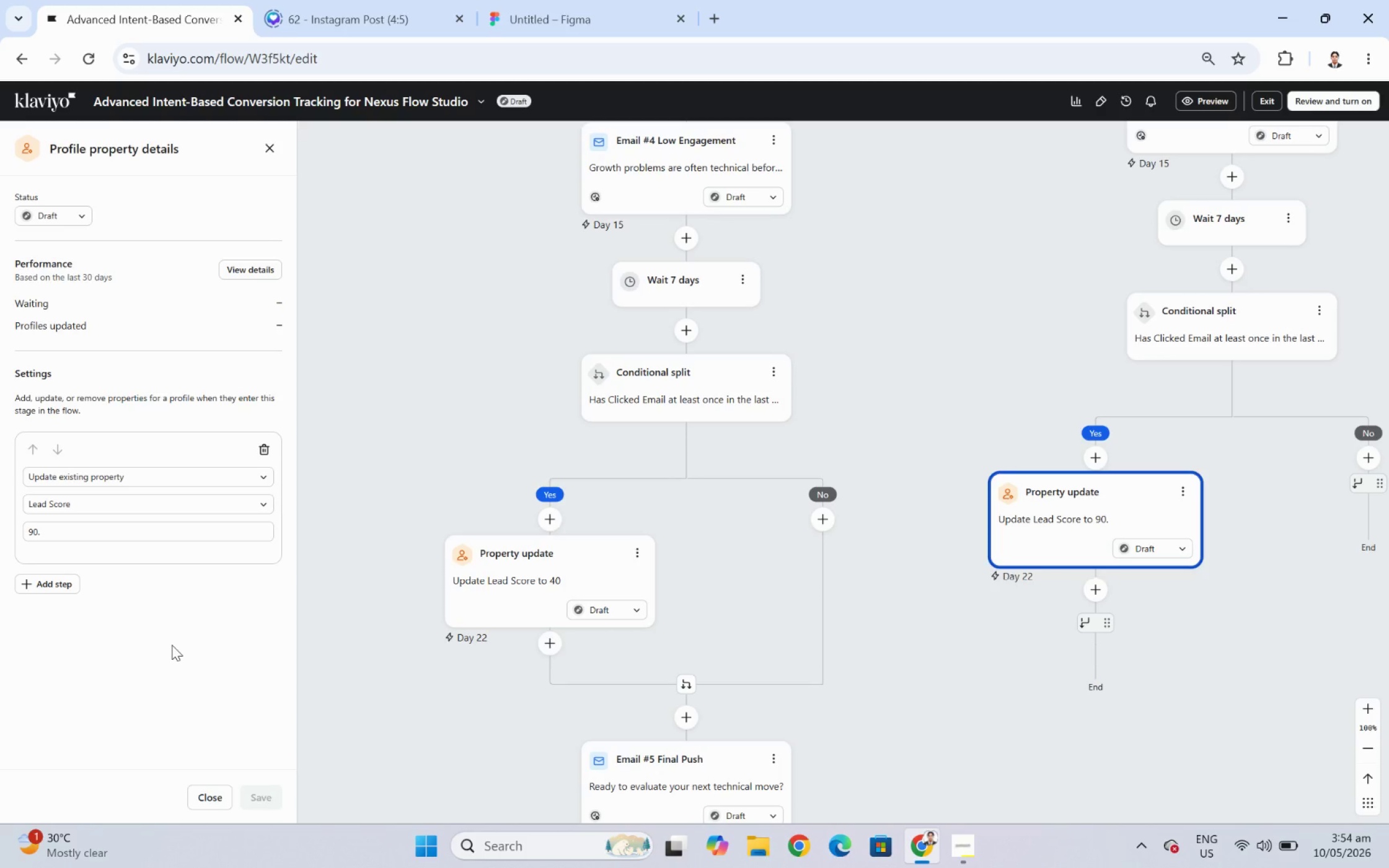 
wait(6.49)
 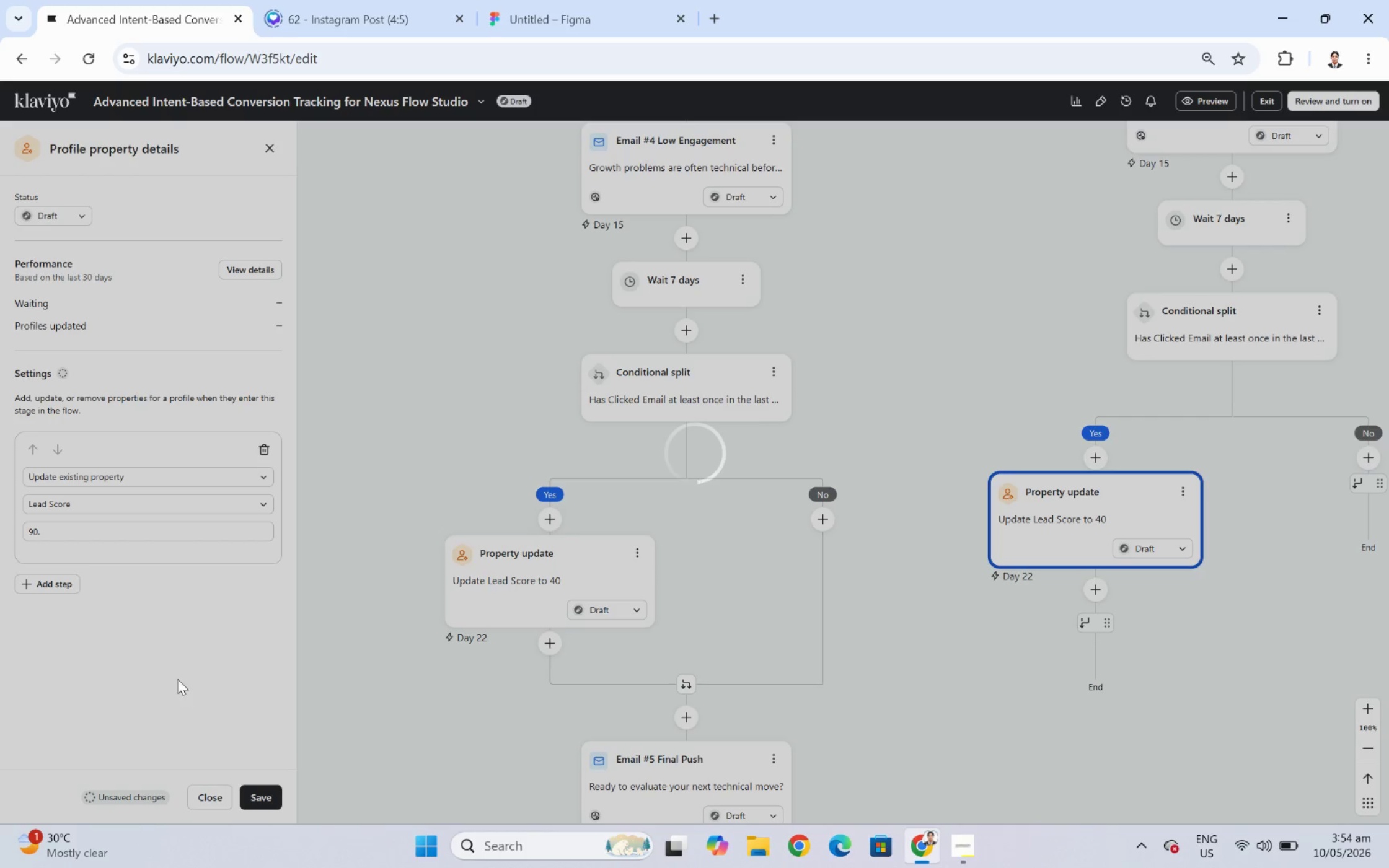 
left_click([143, 531])
 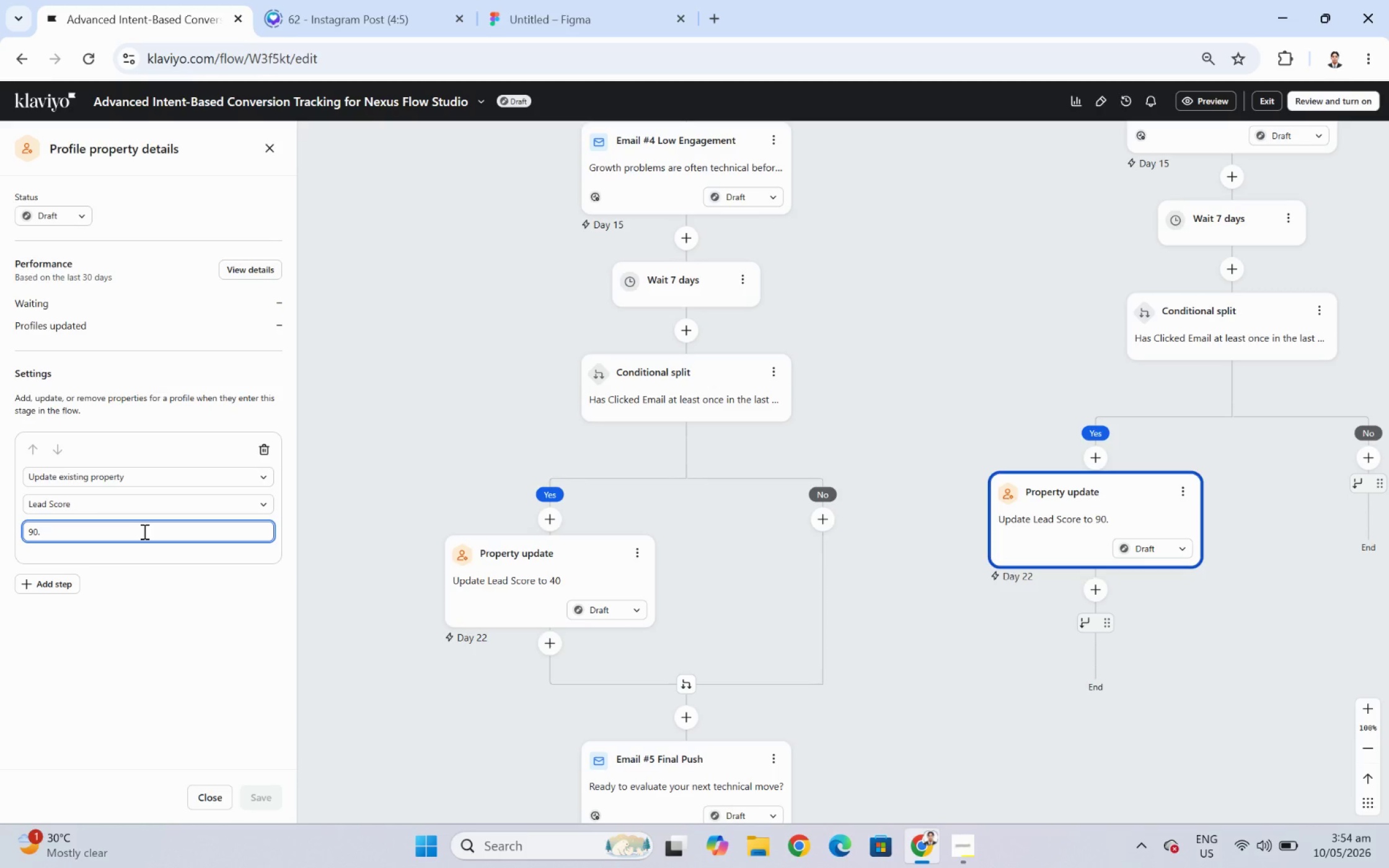 
key(Backspace)
 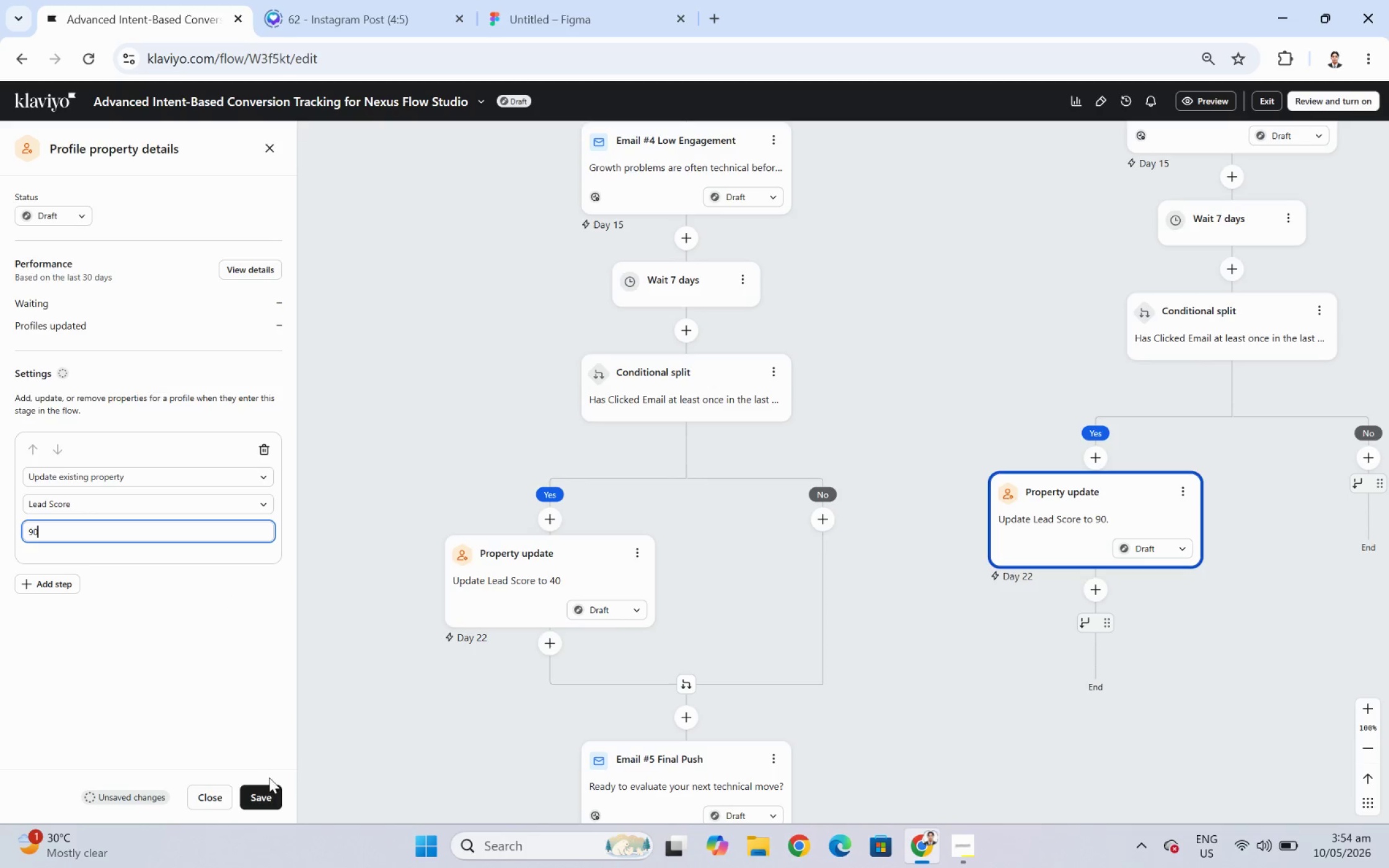 
left_click([269, 793])
 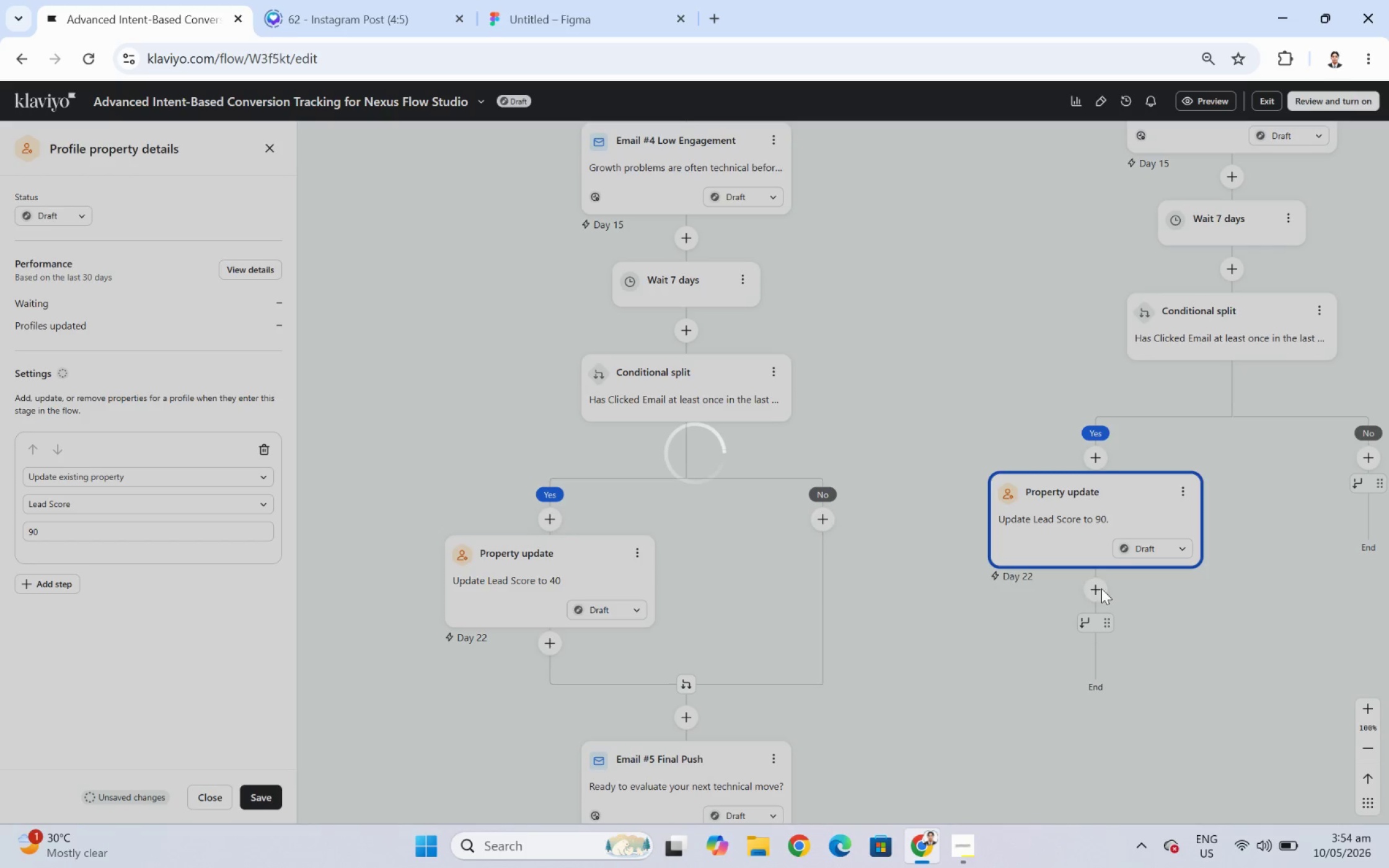 
wait(5.23)
 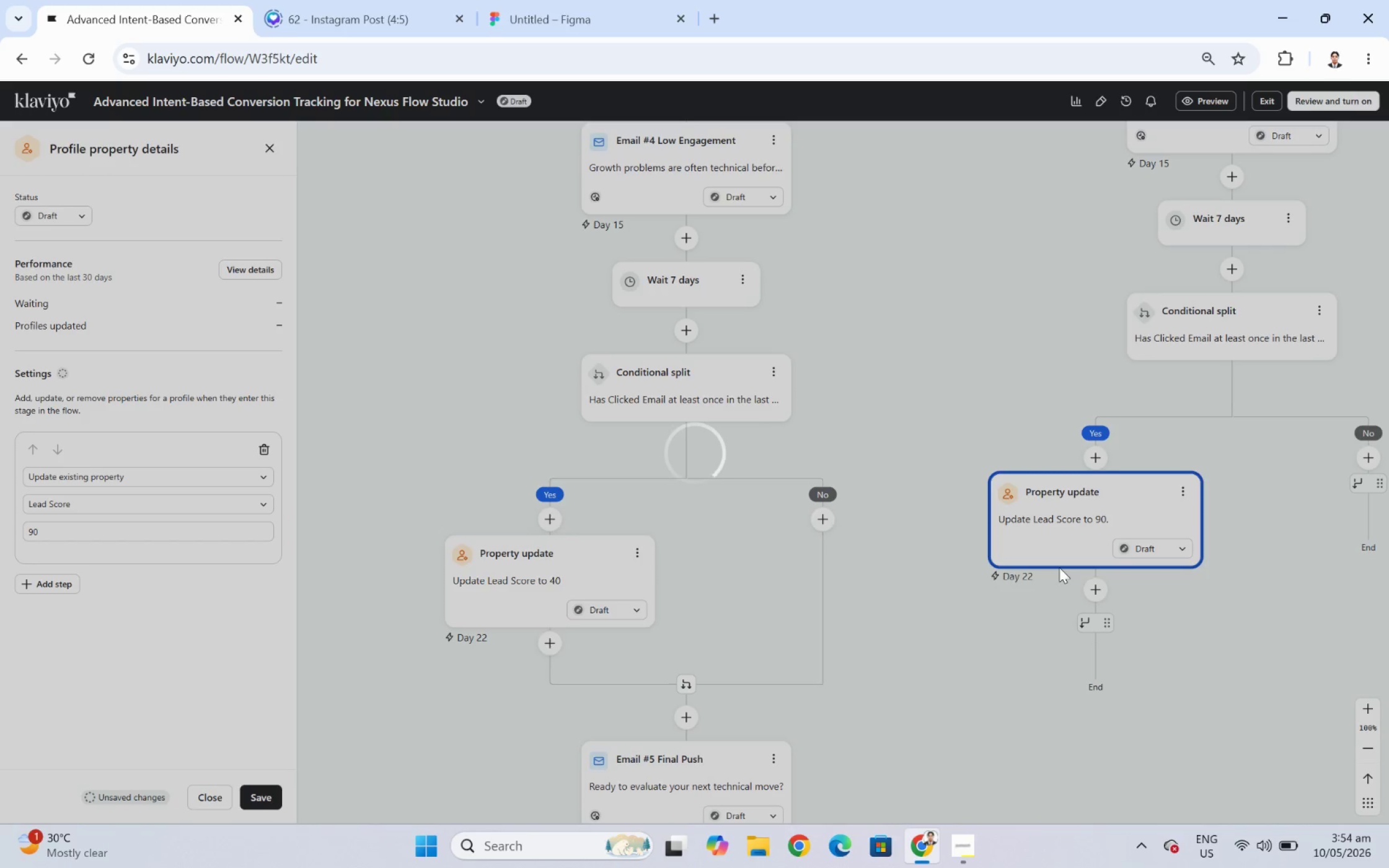 
left_click_drag(start_coordinate=[1307, 661], to_coordinate=[1116, 544])
 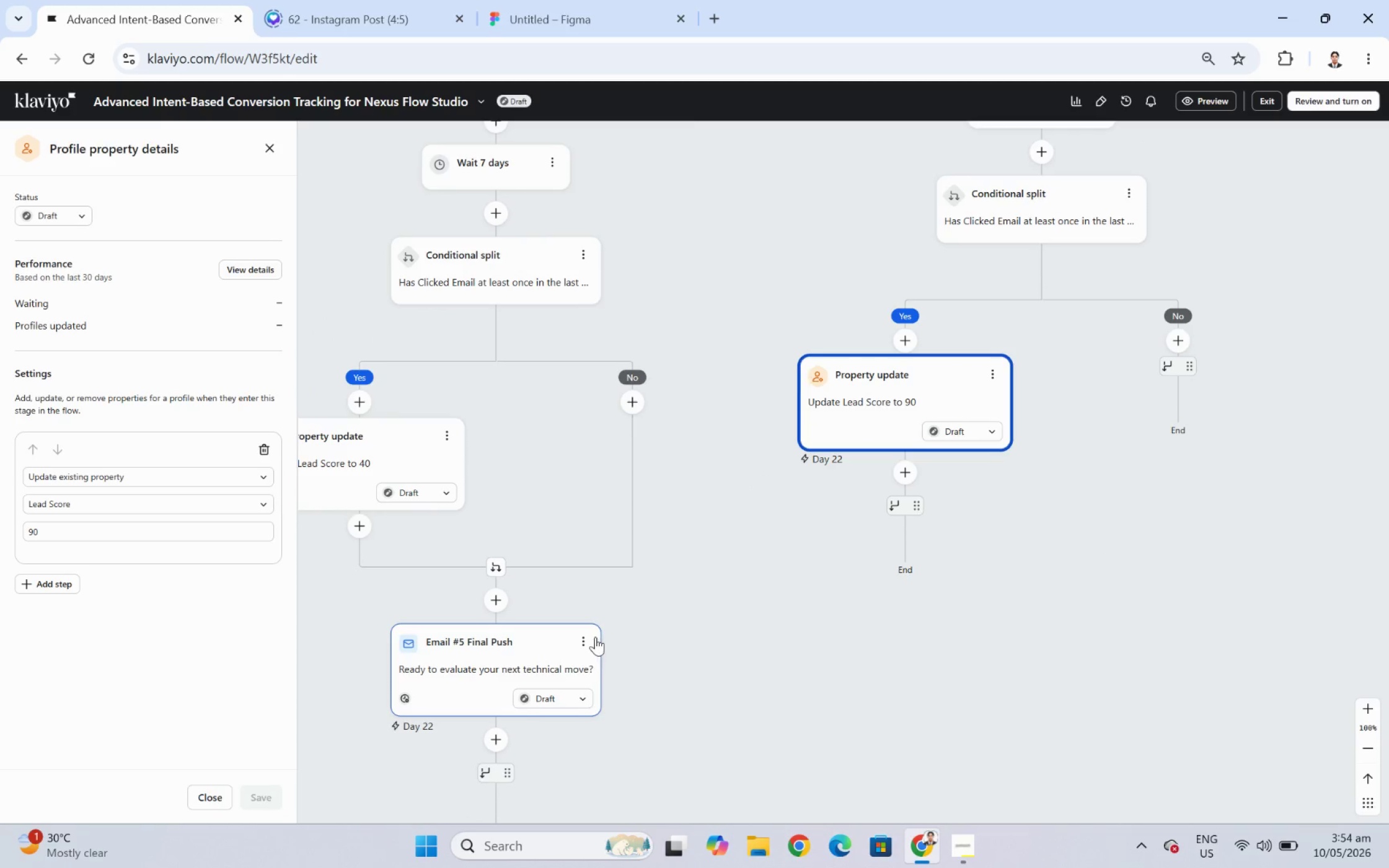 
left_click([585, 636])
 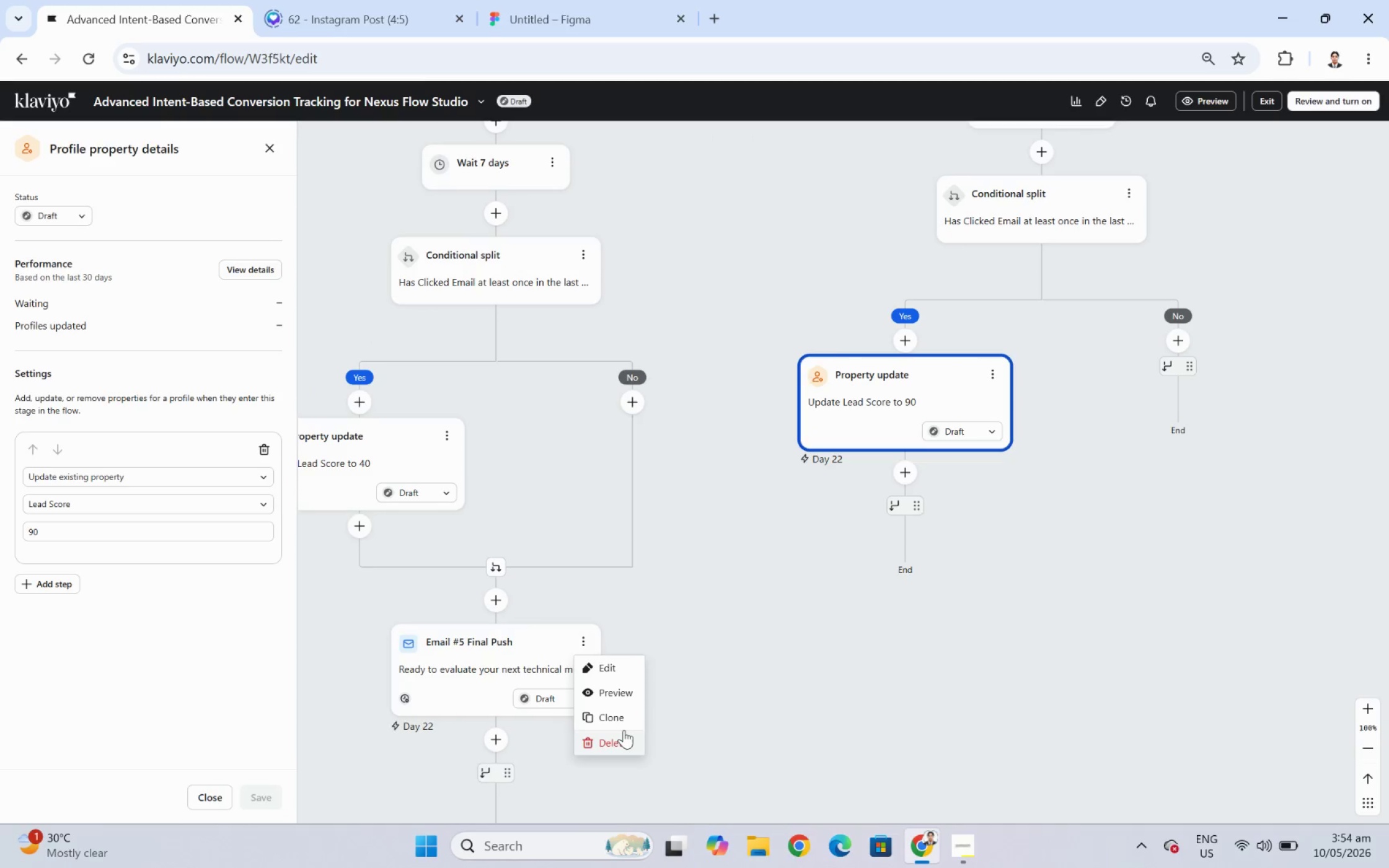 
left_click([621, 716])
 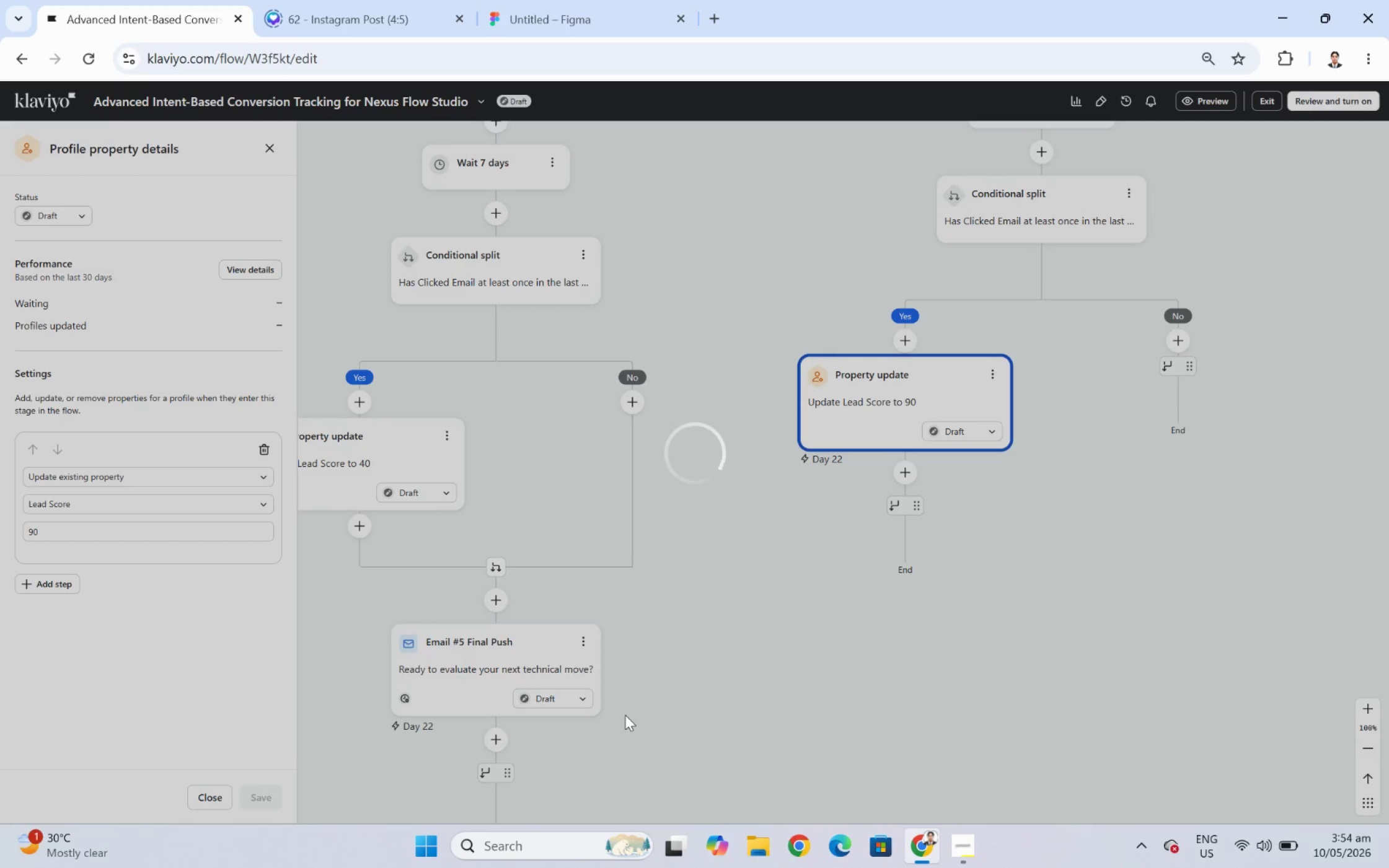 
mouse_move([638, 695])
 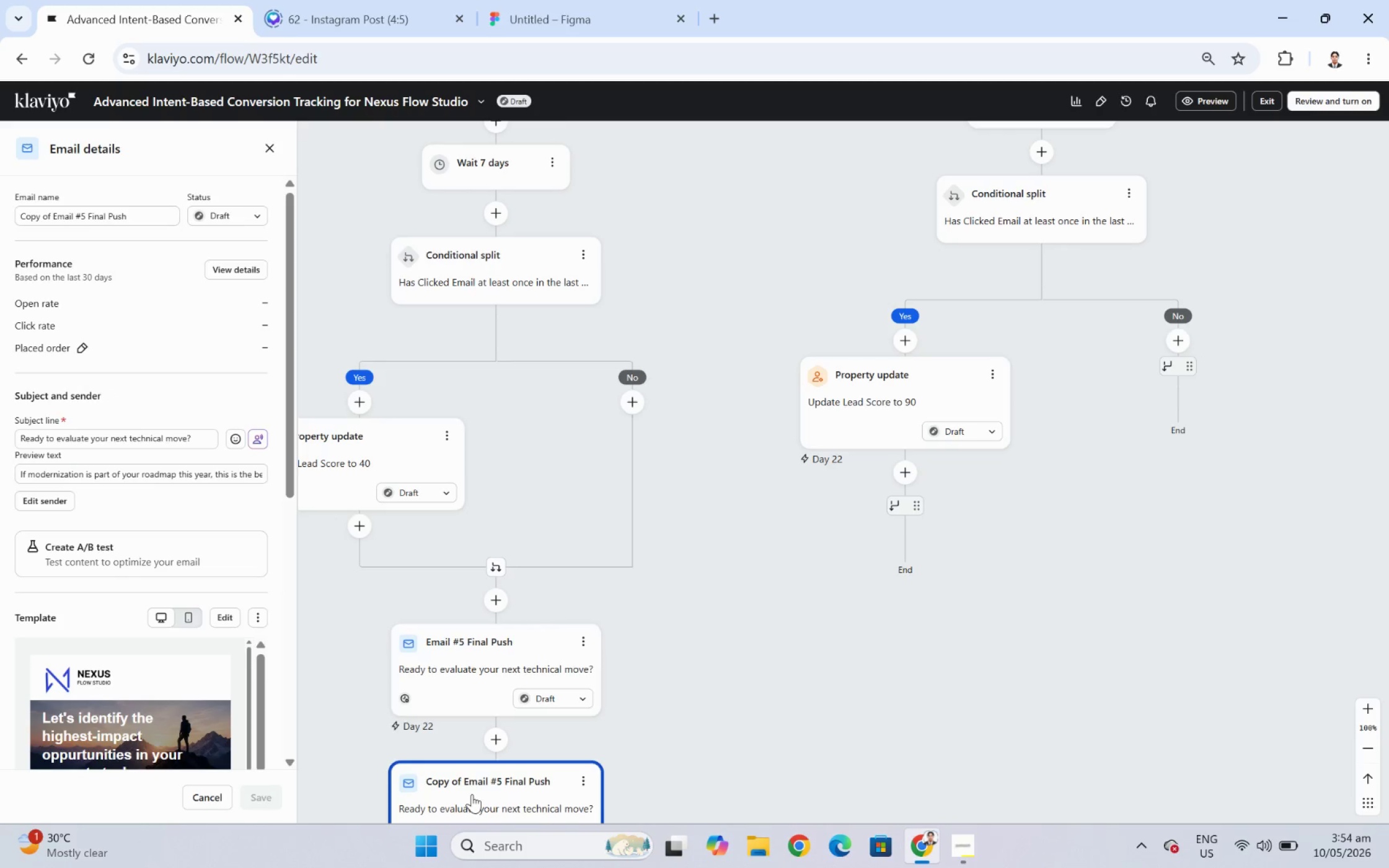 
wait(6.12)
 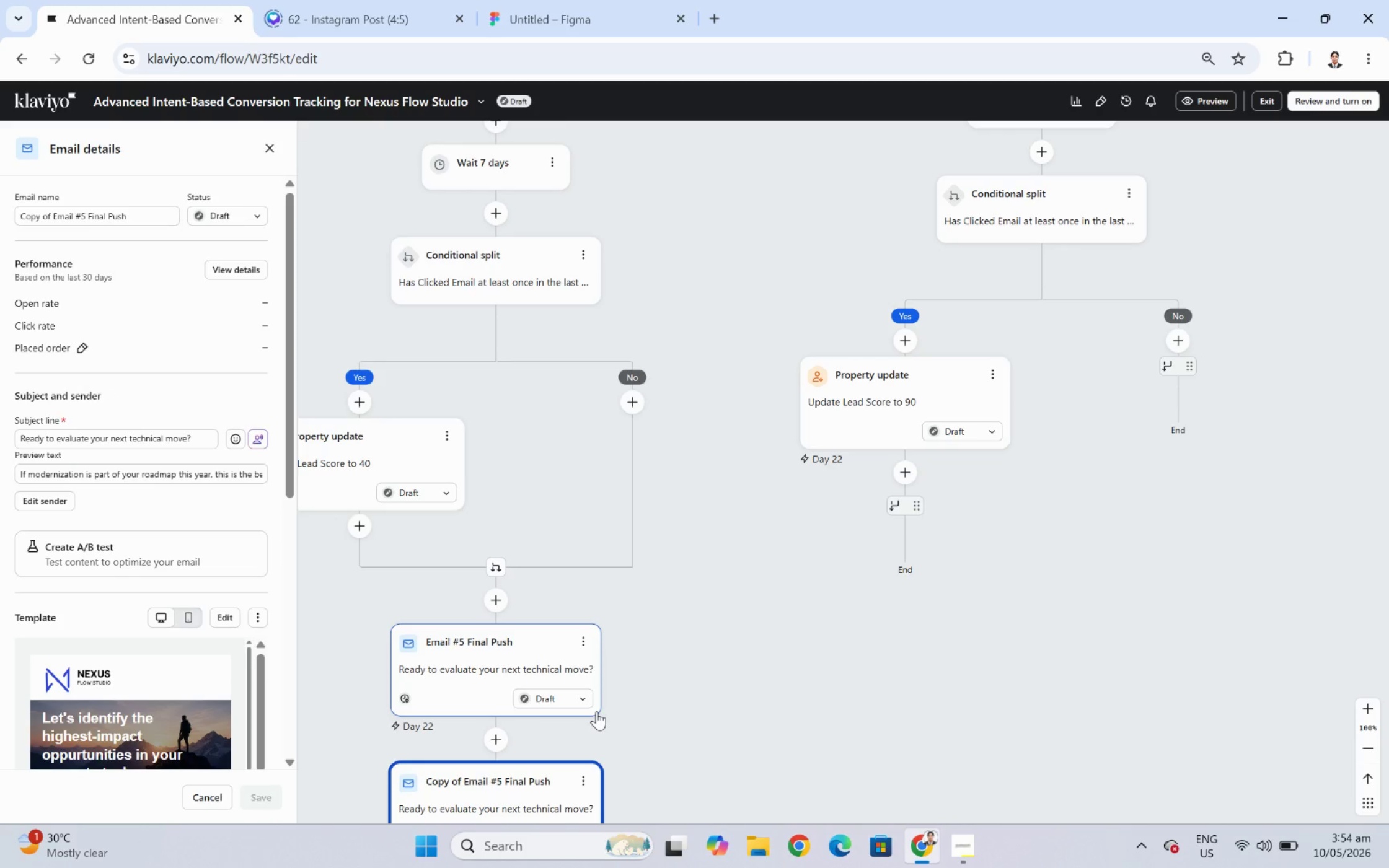 
left_click_drag(start_coordinate=[462, 794], to_coordinate=[888, 531])
 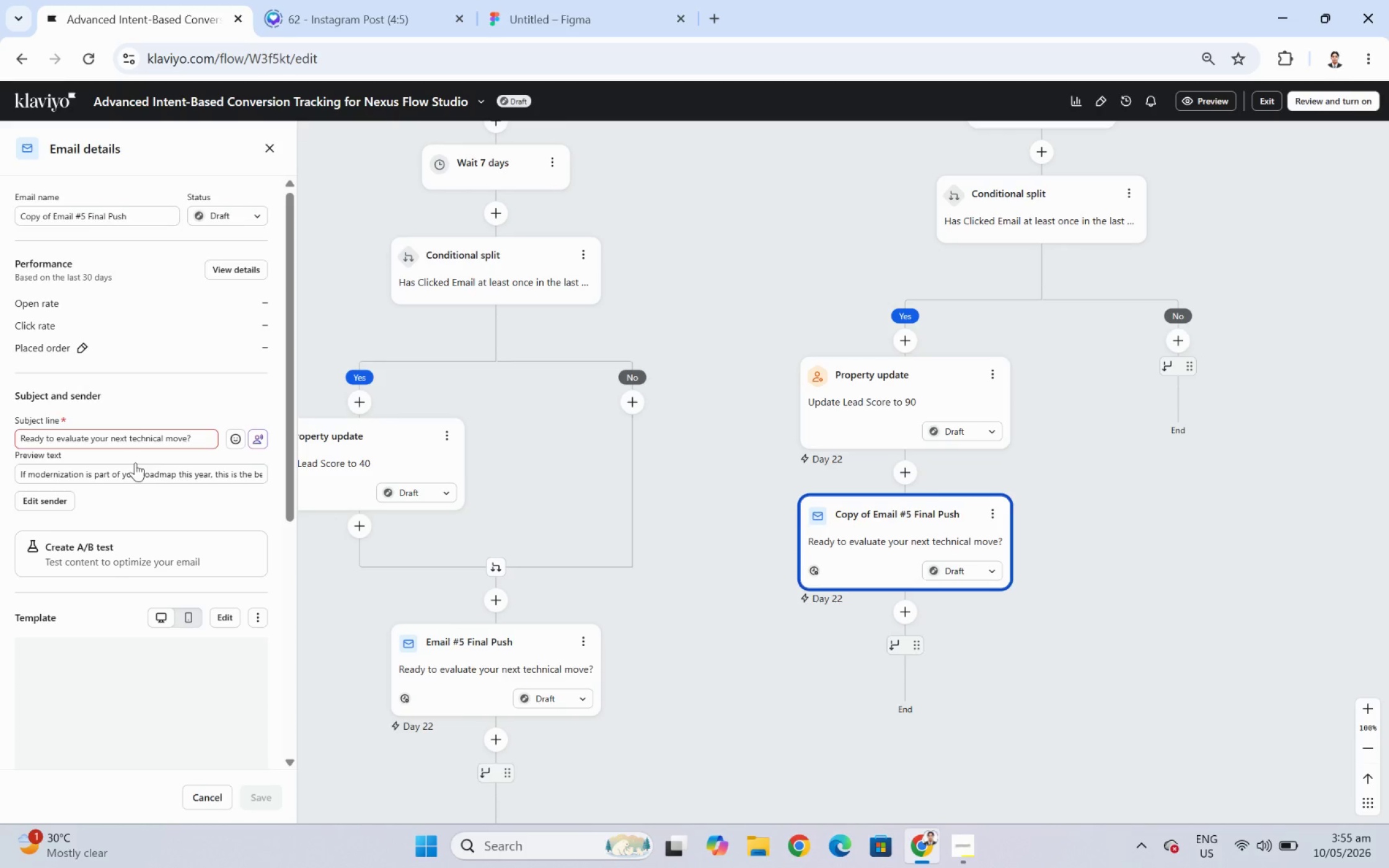 
wait(18.15)
 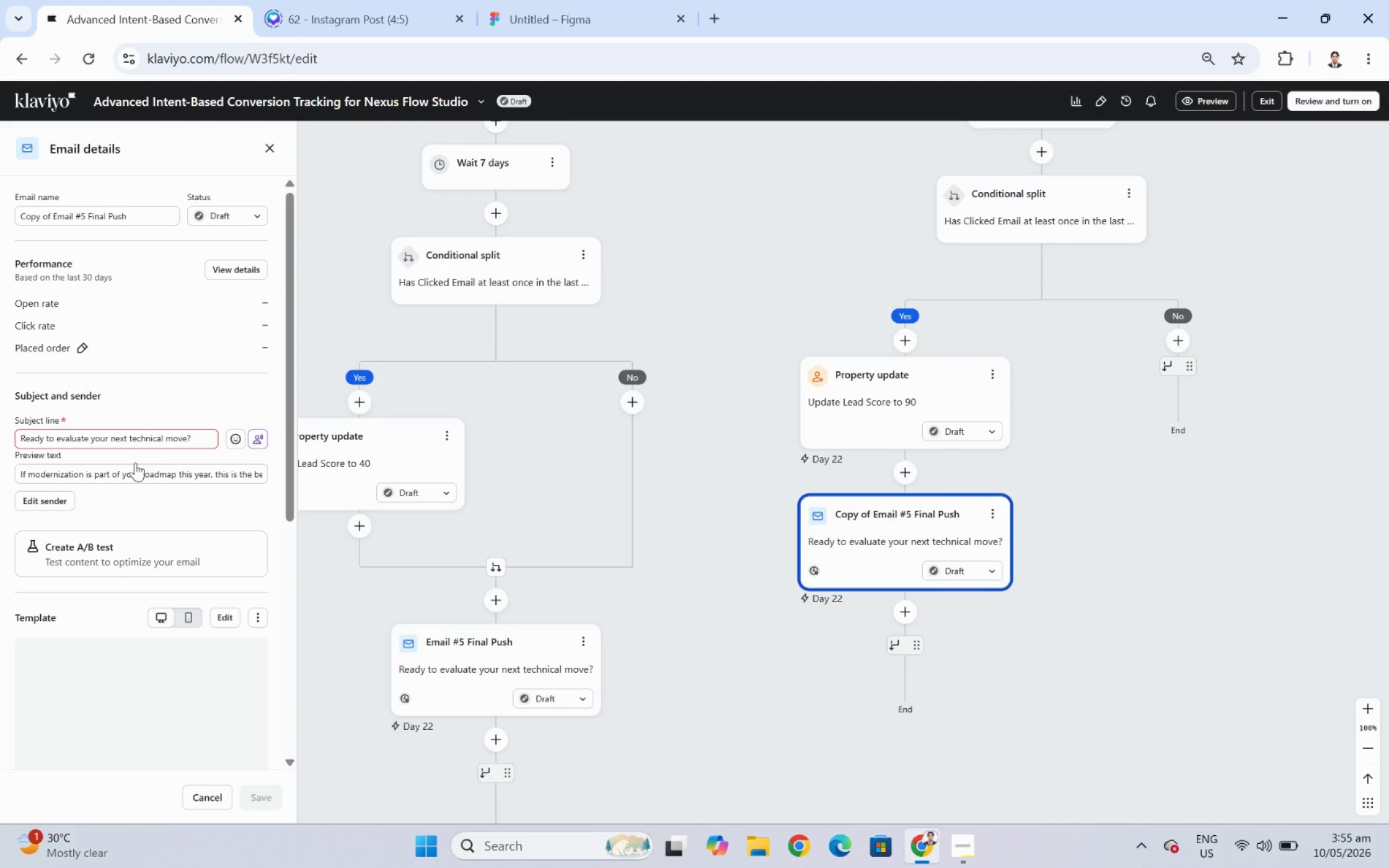 
left_click_drag(start_coordinate=[53, 217], to_coordinate=[13, 220])
 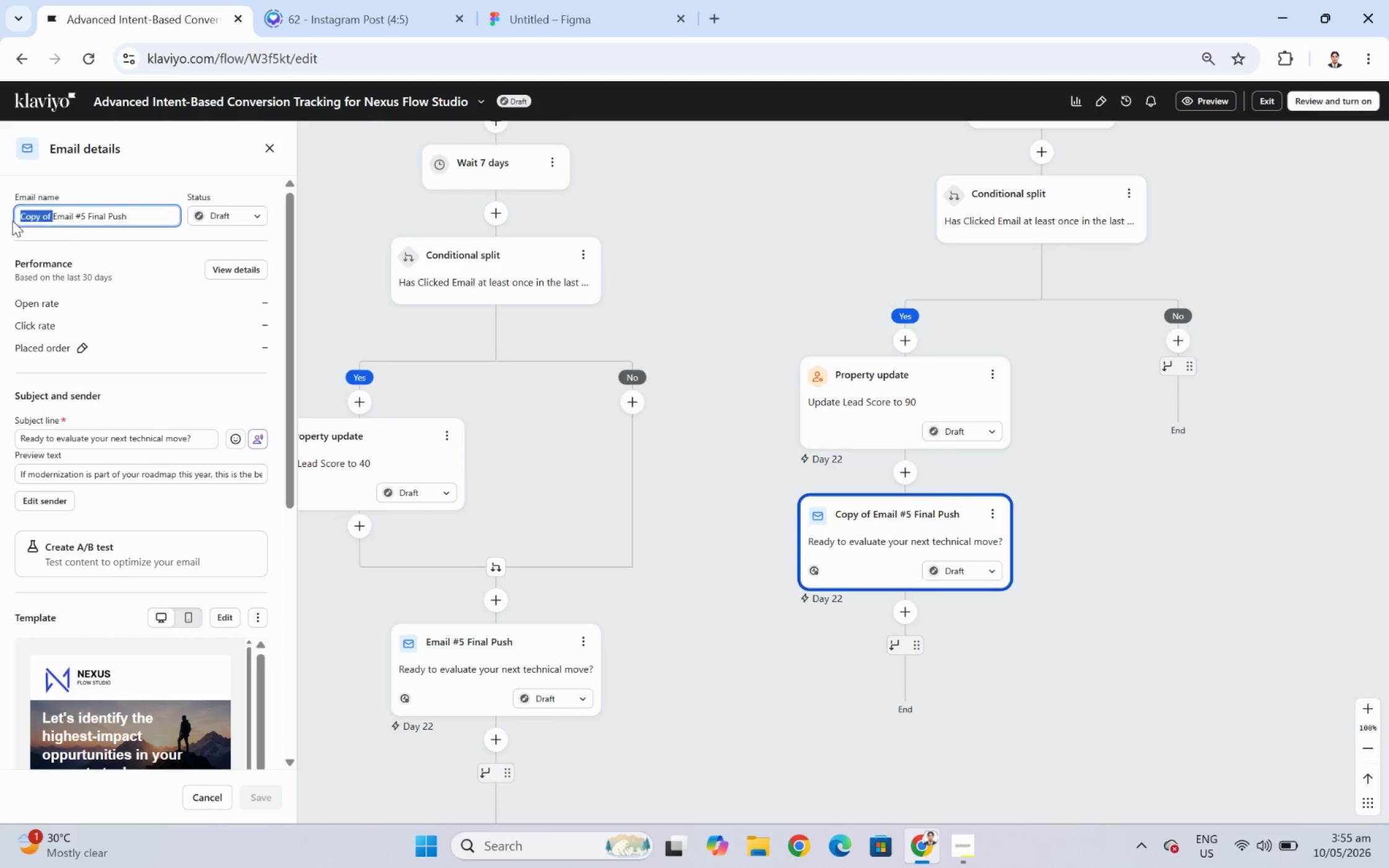 
key(Backspace)
 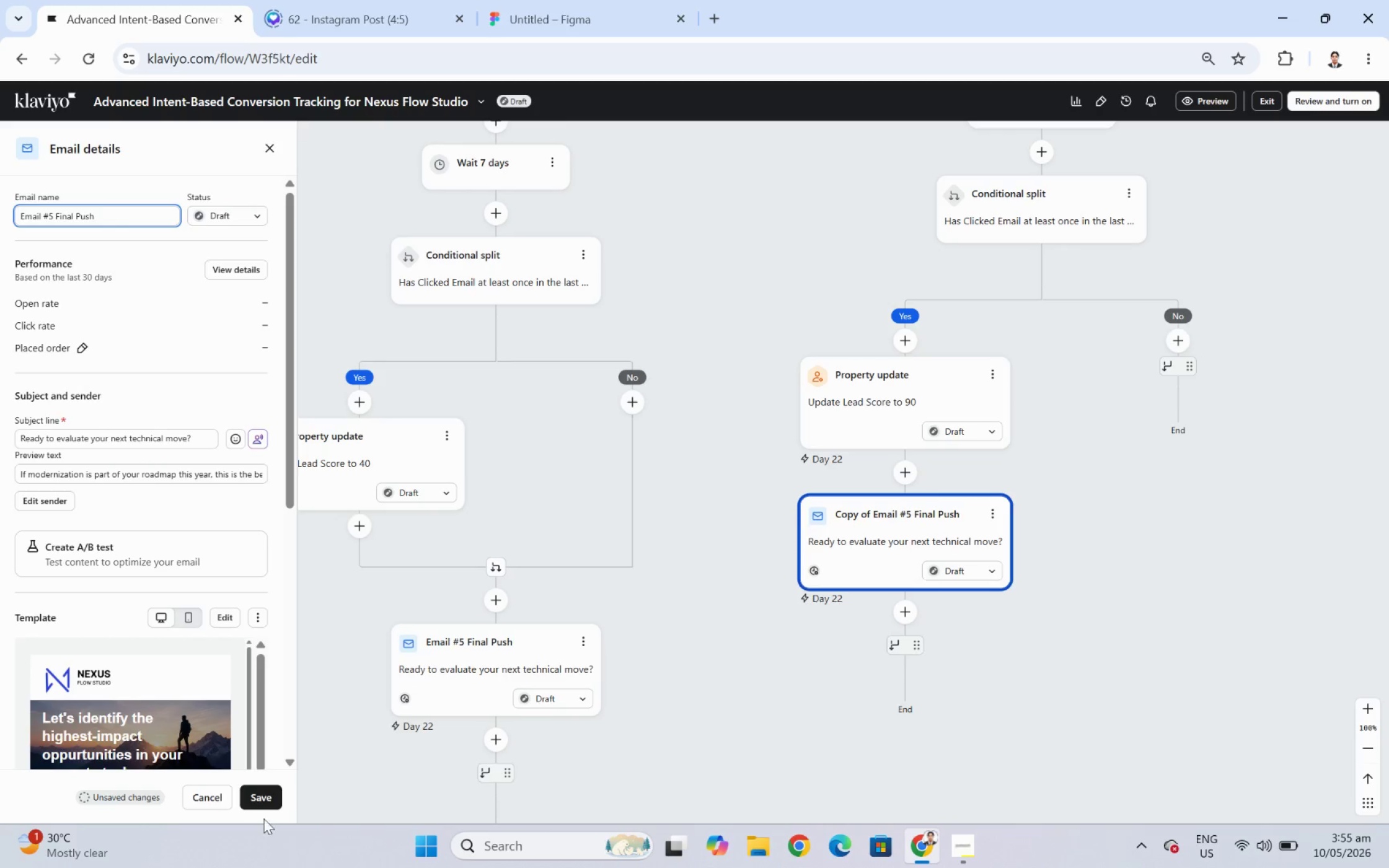 
left_click([265, 792])
 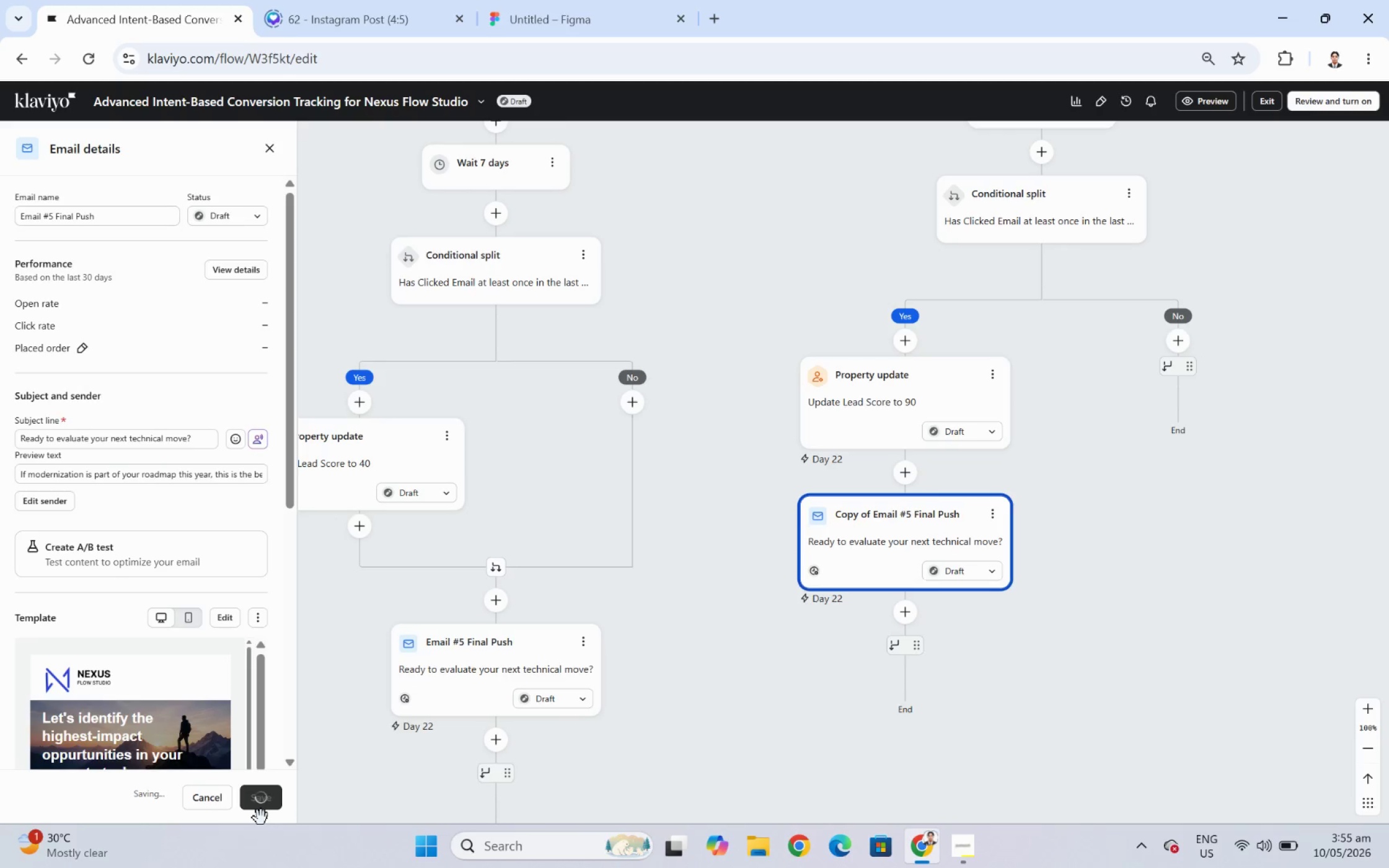 
wait(10.51)
 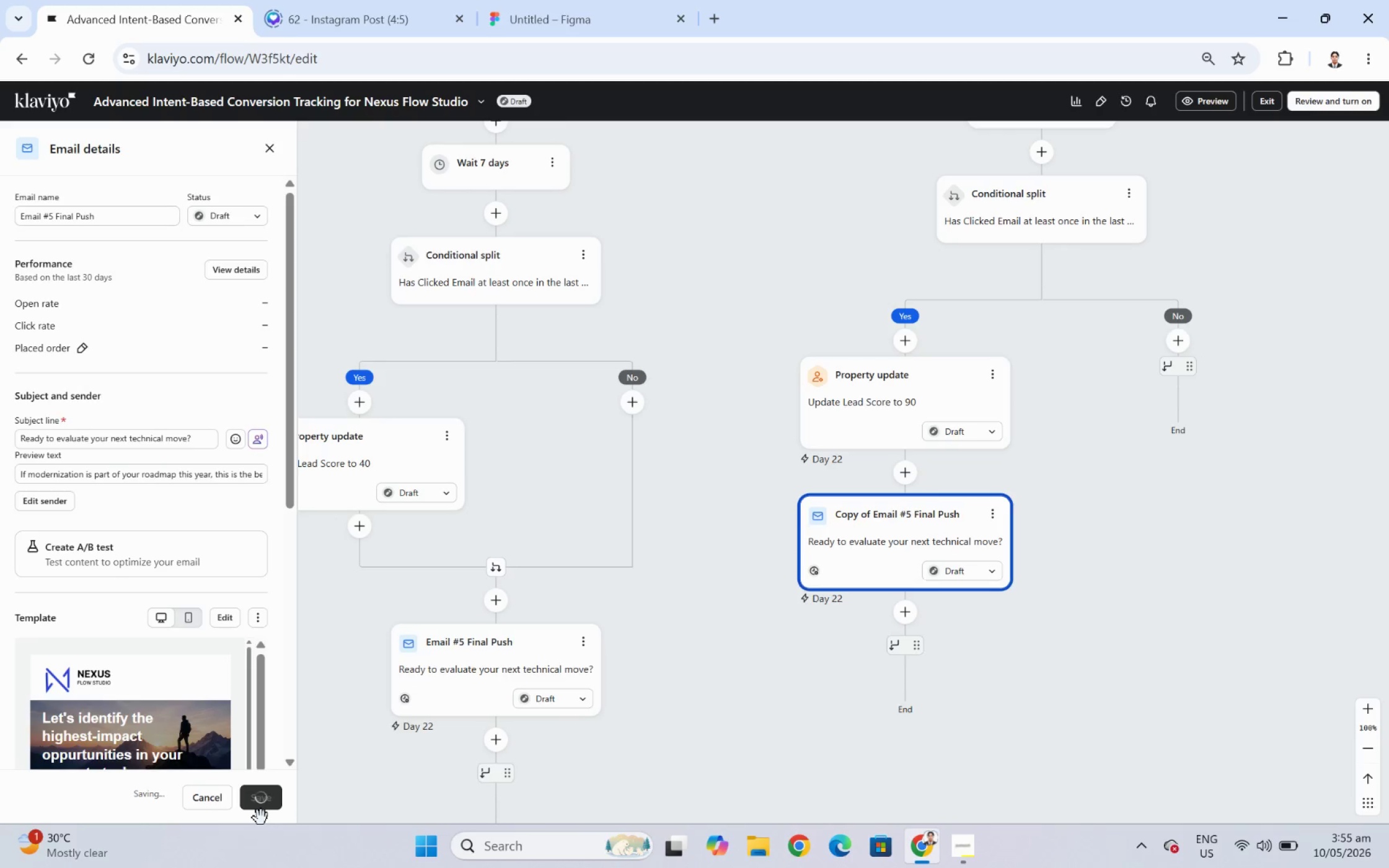 
left_click([268, 149])
 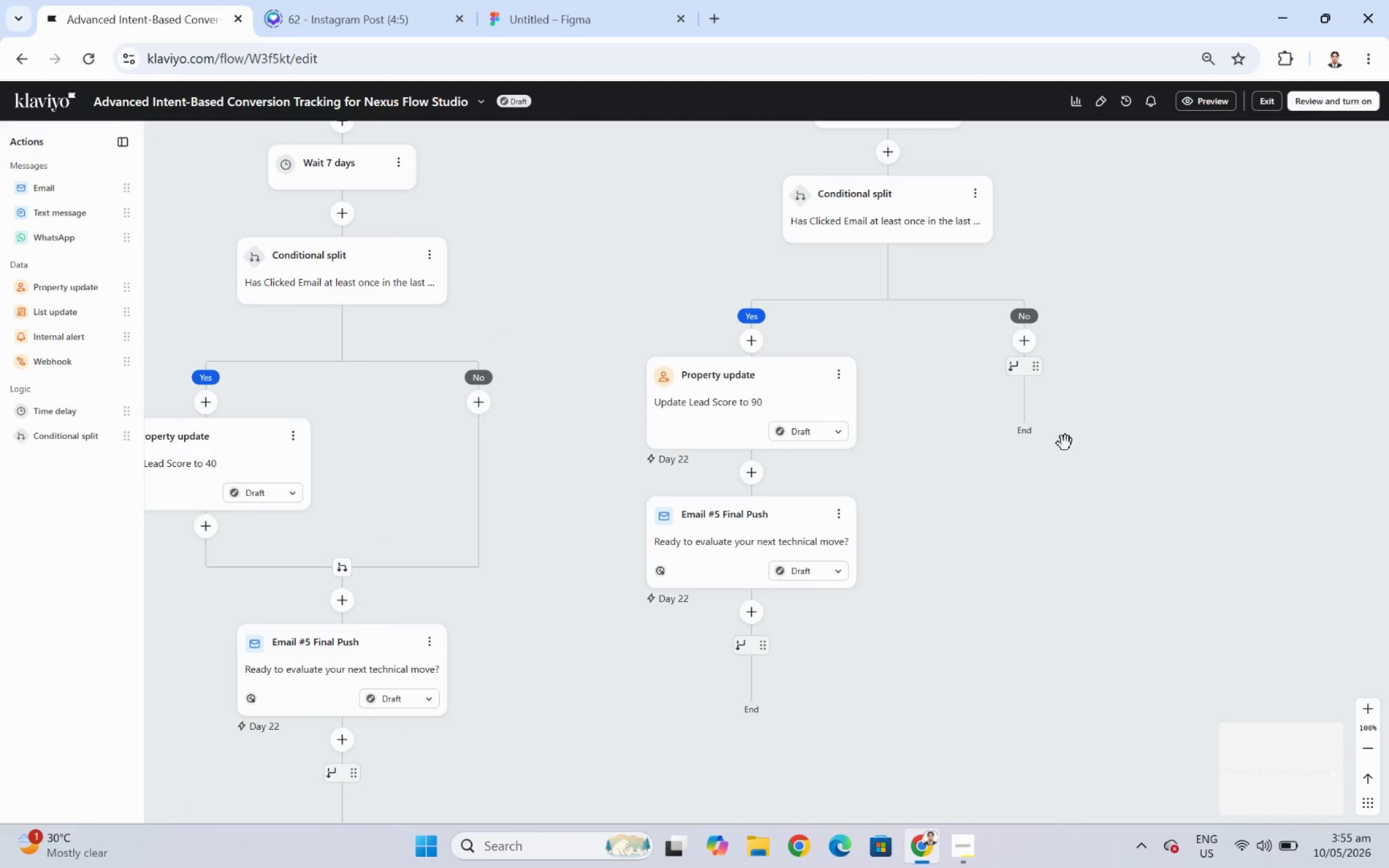 
left_click_drag(start_coordinate=[1098, 478], to_coordinate=[1086, 584])
 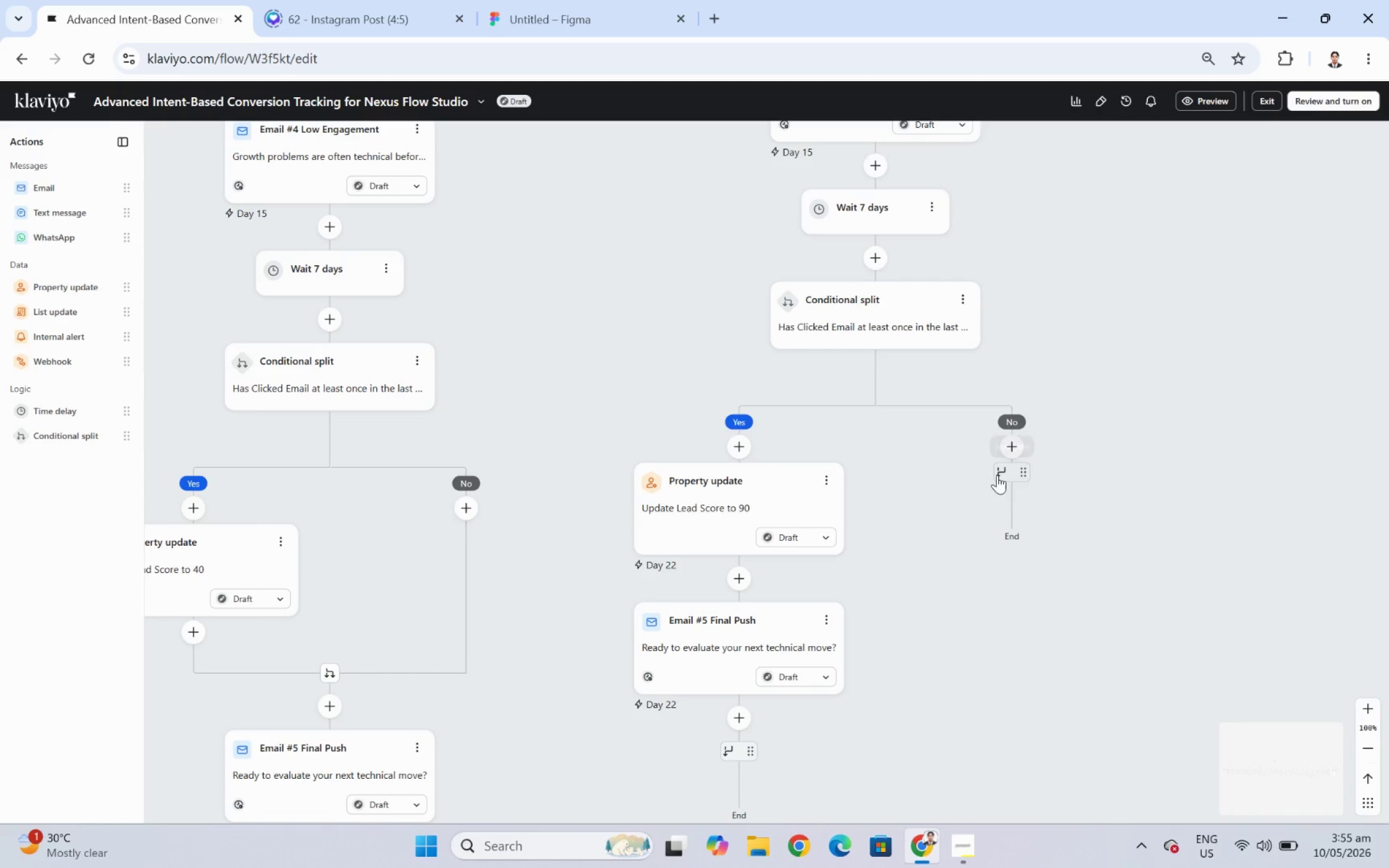 
left_click_drag(start_coordinate=[1002, 475], to_coordinate=[749, 589])
 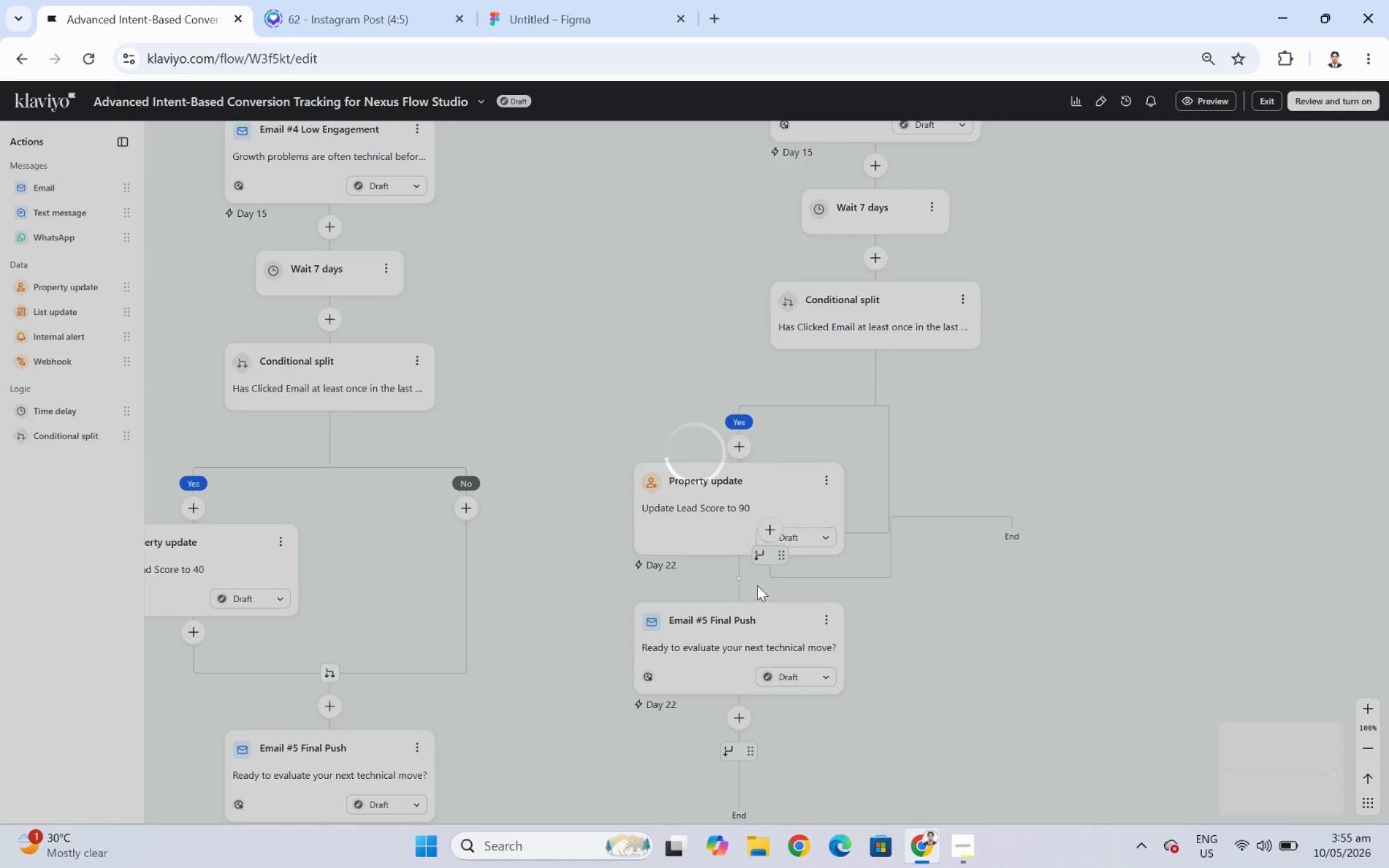 
mouse_move([788, 569])
 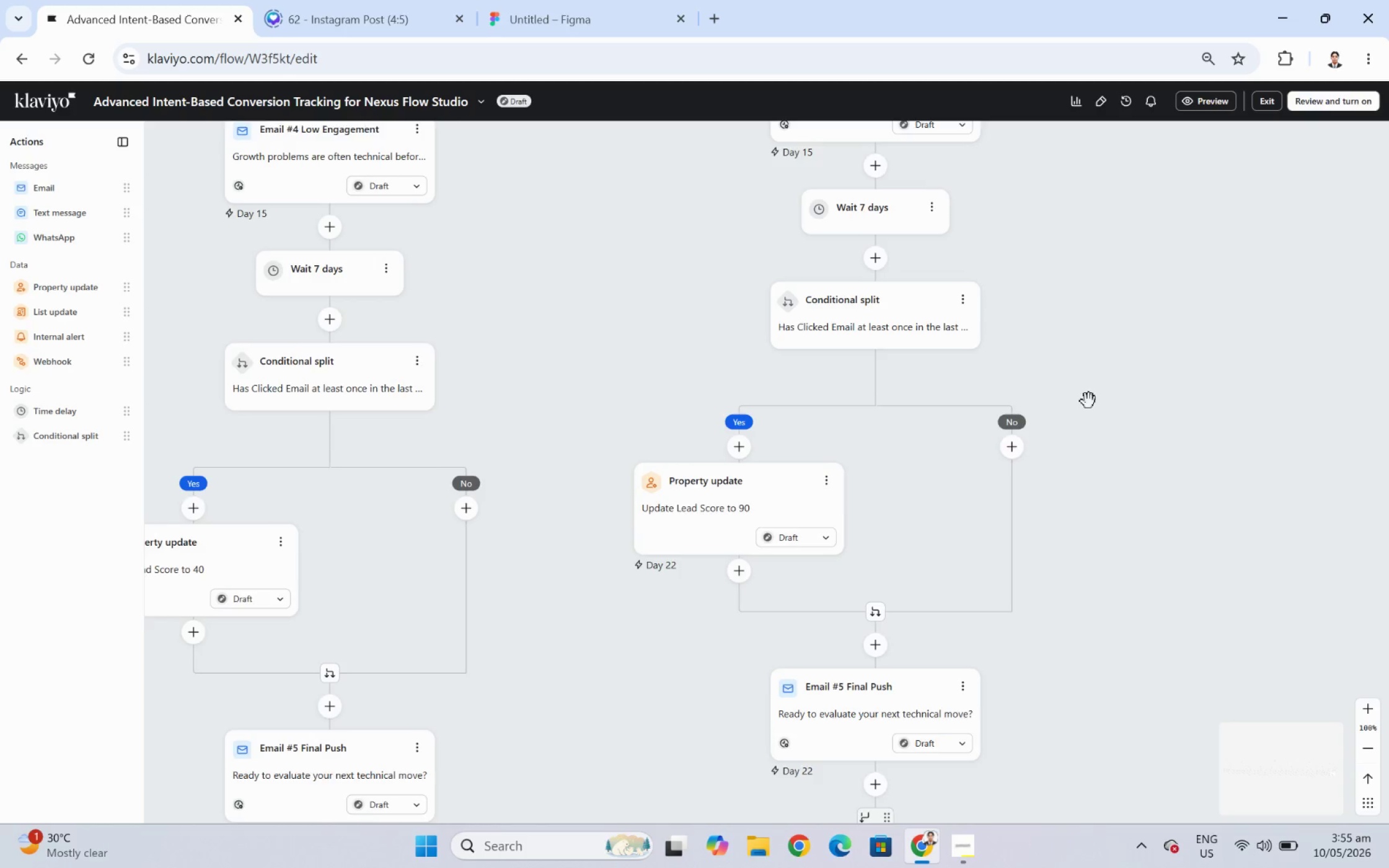 
left_click_drag(start_coordinate=[1089, 401], to_coordinate=[1110, 592])
 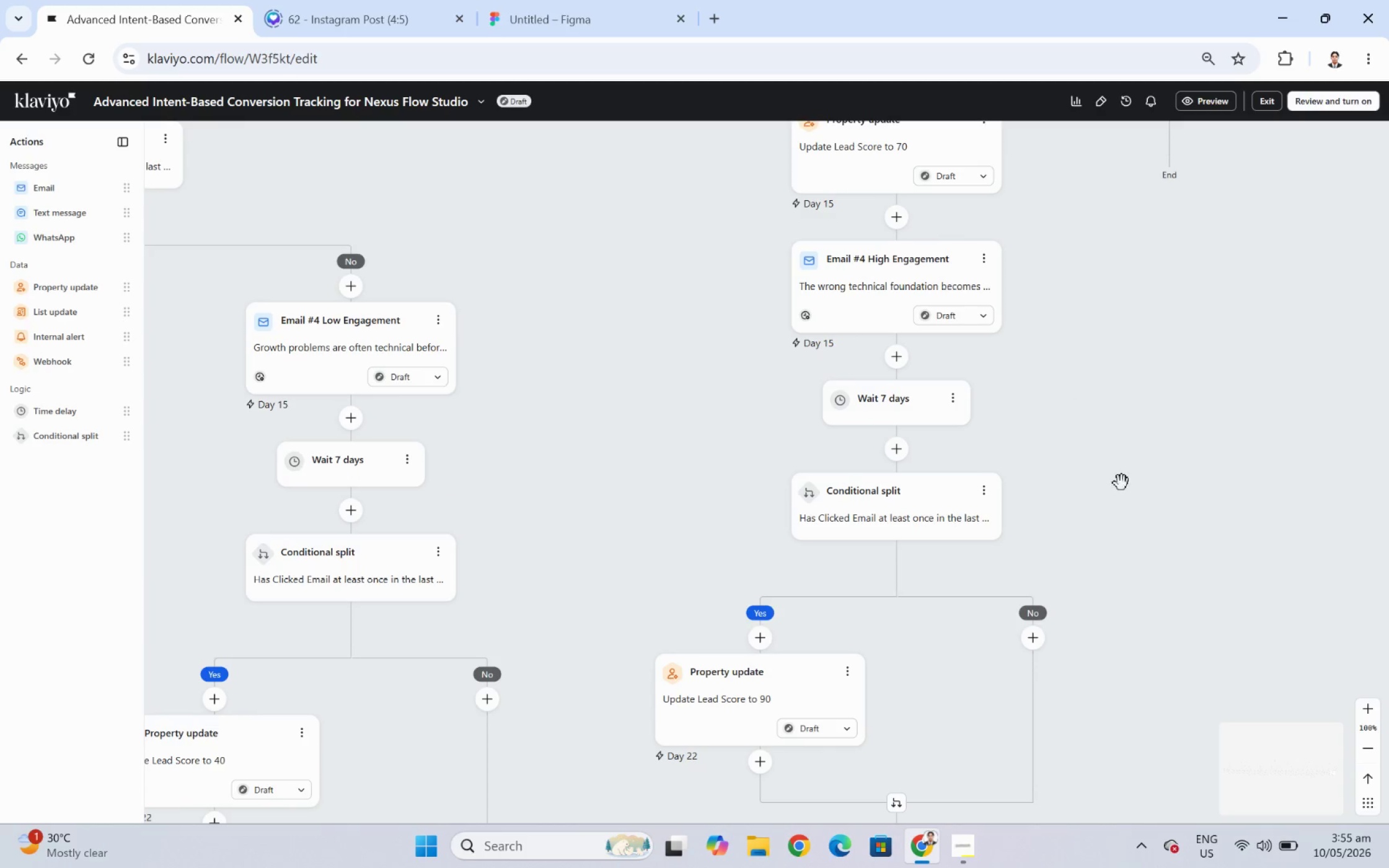 
left_click_drag(start_coordinate=[1126, 483], to_coordinate=[1110, 349])
 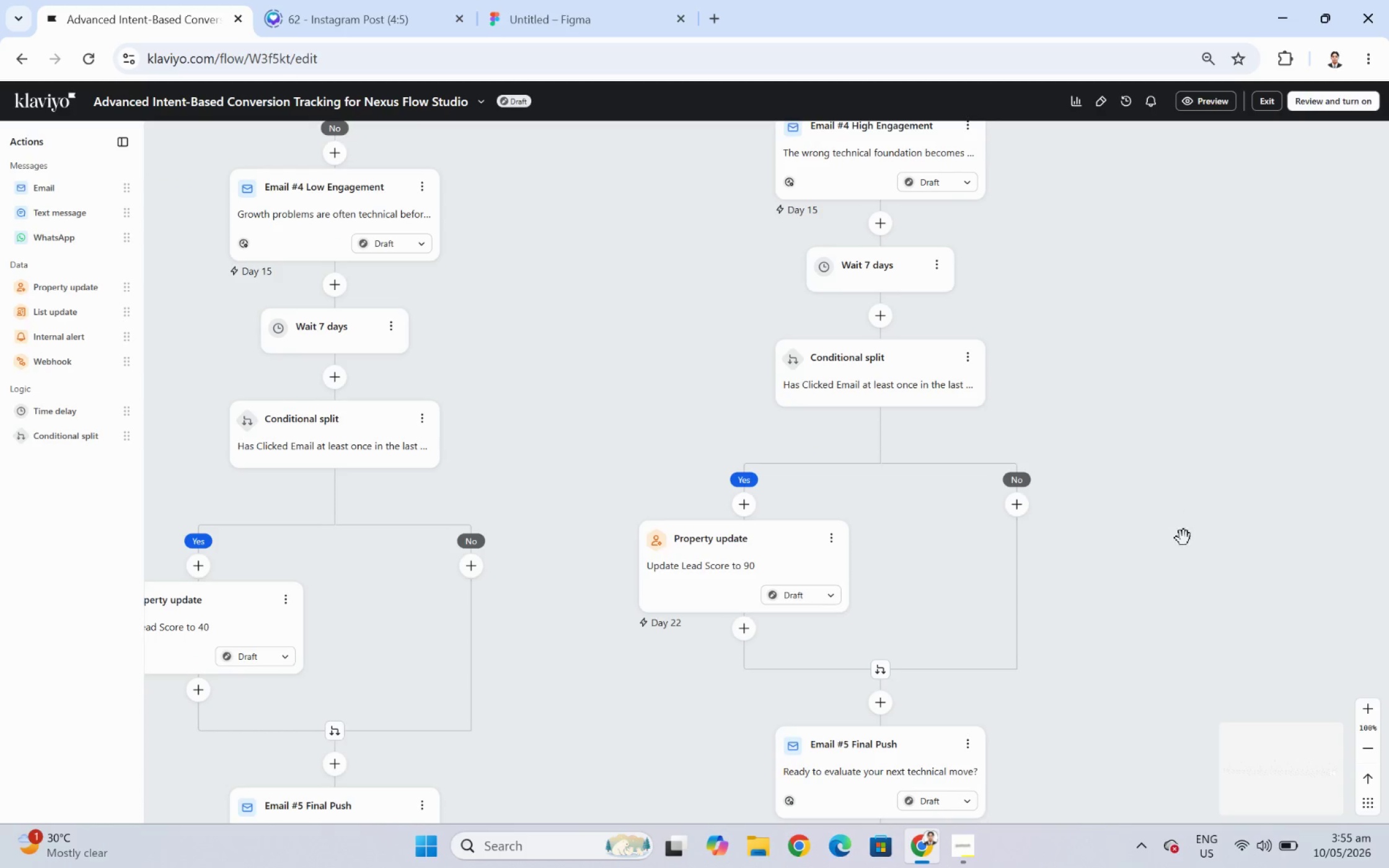 
left_click_drag(start_coordinate=[1186, 542], to_coordinate=[1158, 530])
 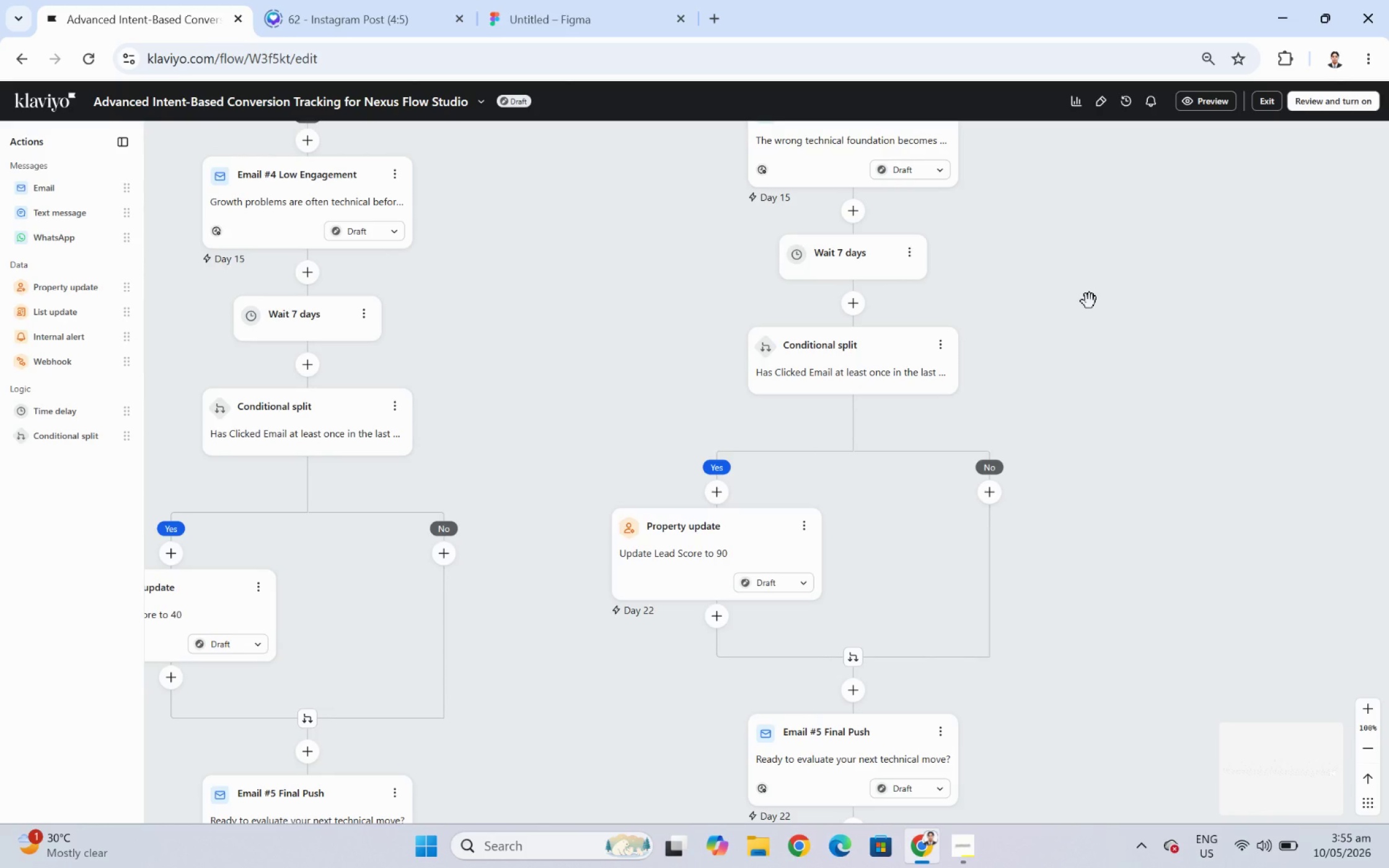 
left_click_drag(start_coordinate=[1089, 301], to_coordinate=[1109, 429])
 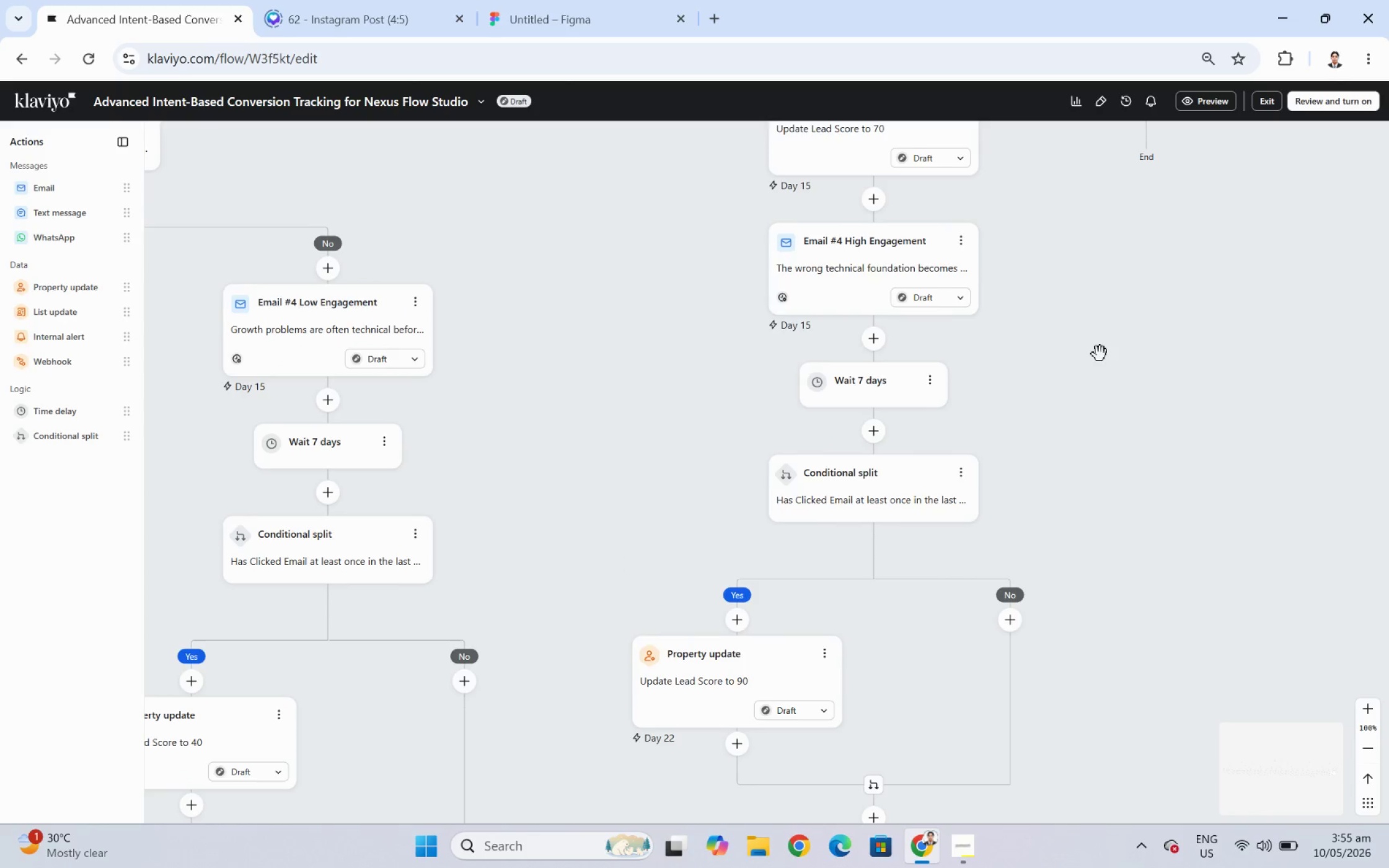 
left_click_drag(start_coordinate=[1100, 353], to_coordinate=[1043, 502])
 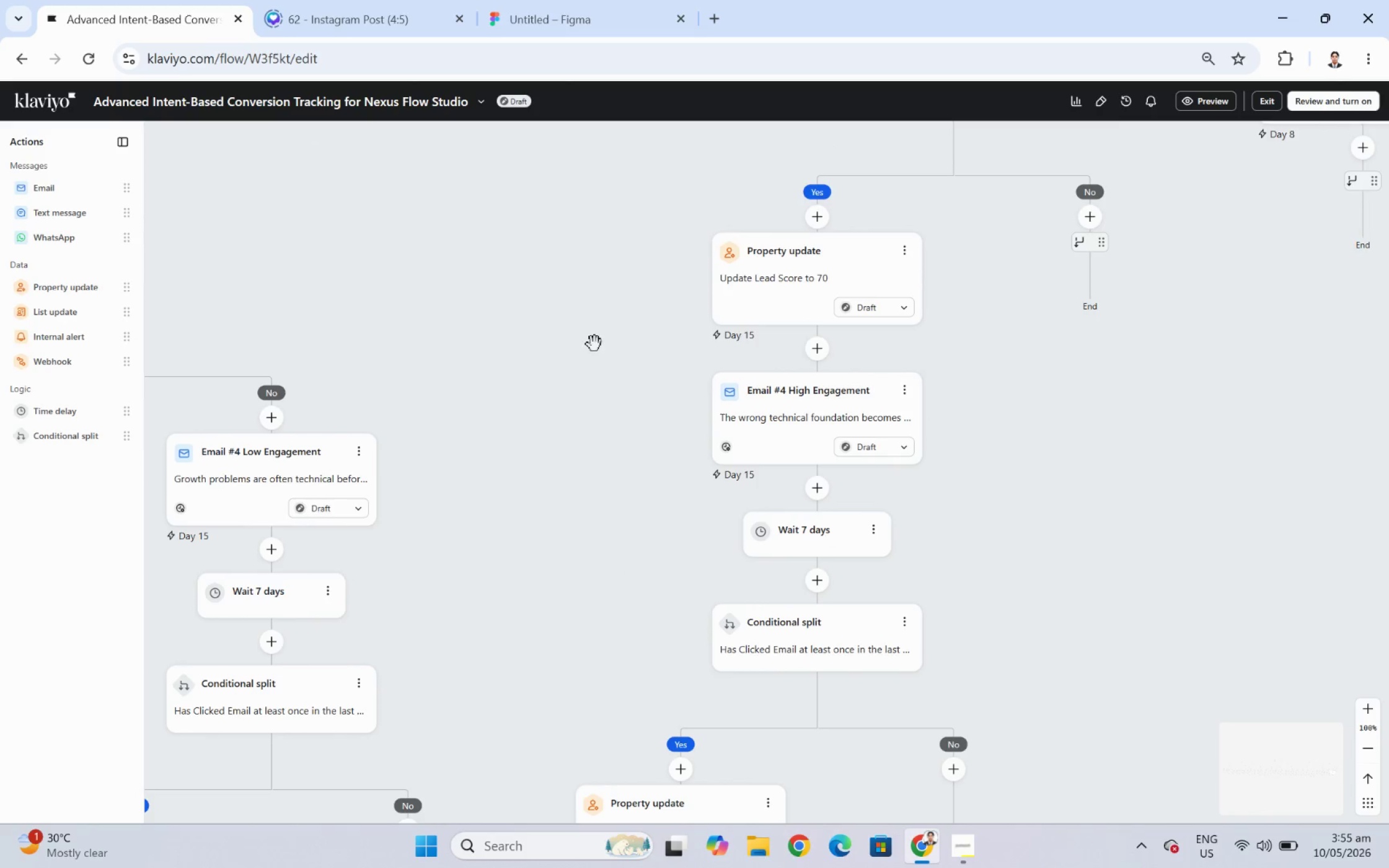 
left_click_drag(start_coordinate=[576, 333], to_coordinate=[604, 285])
 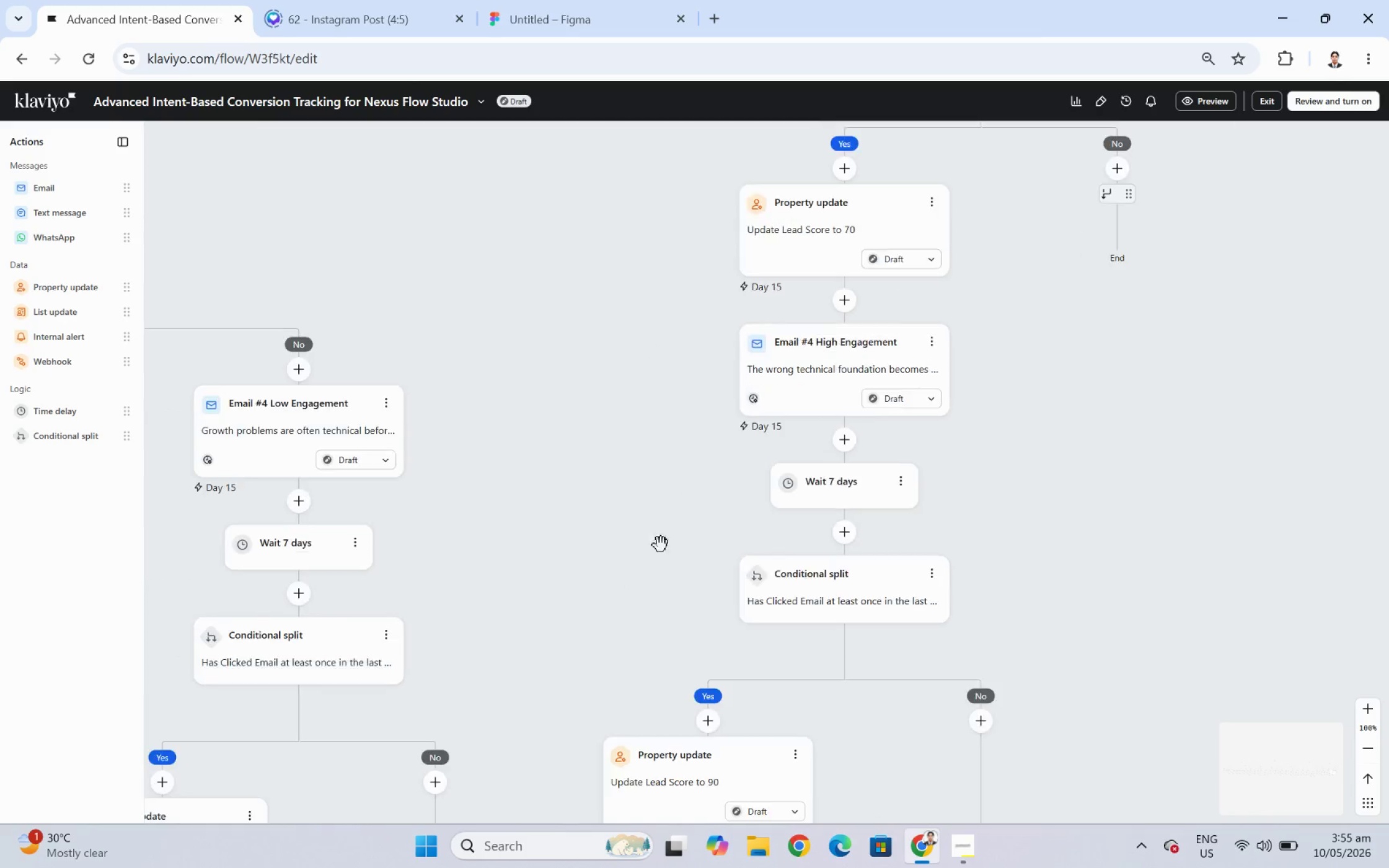 
left_click_drag(start_coordinate=[656, 559], to_coordinate=[630, 353])
 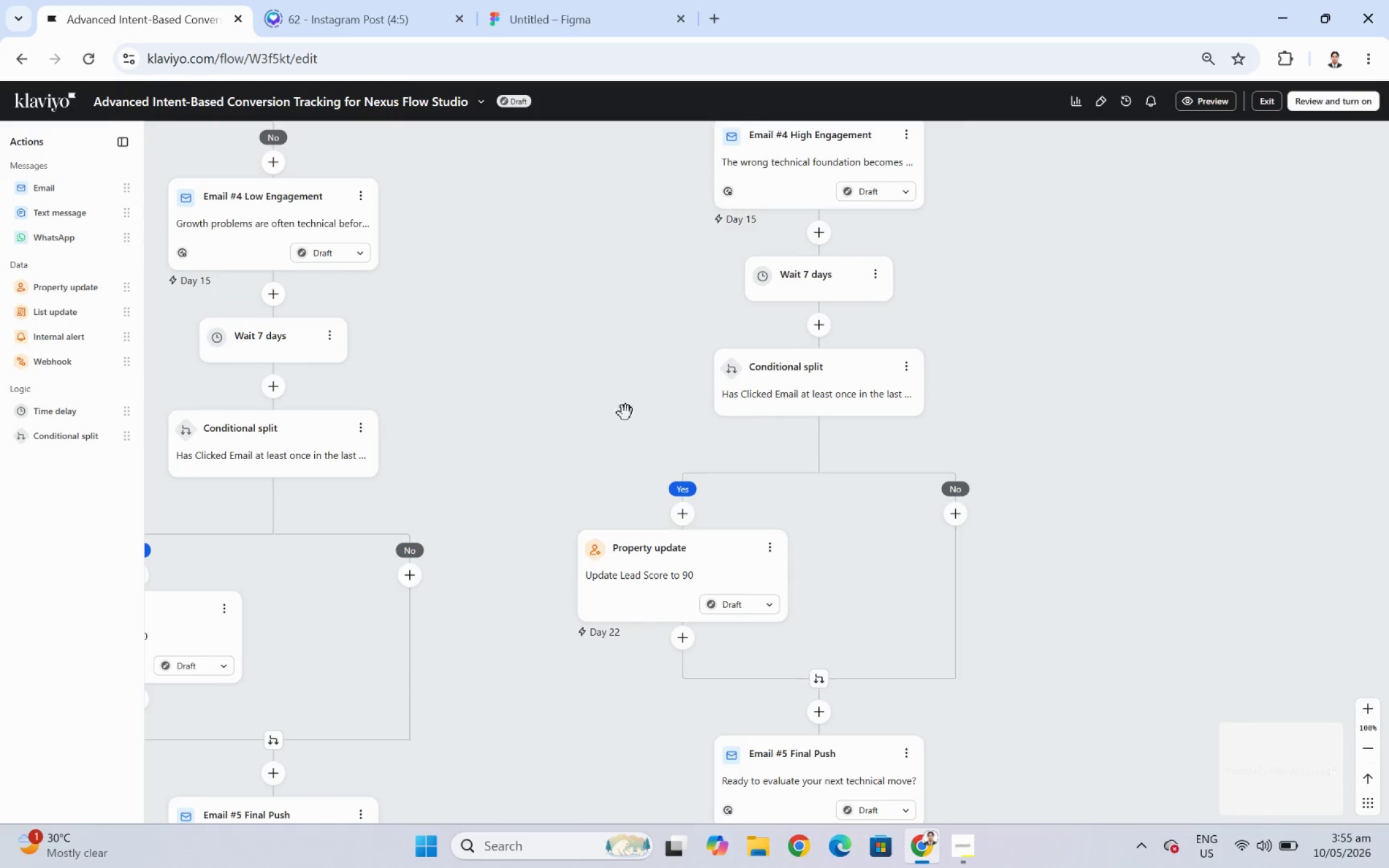 
left_click_drag(start_coordinate=[625, 384], to_coordinate=[604, 548])
 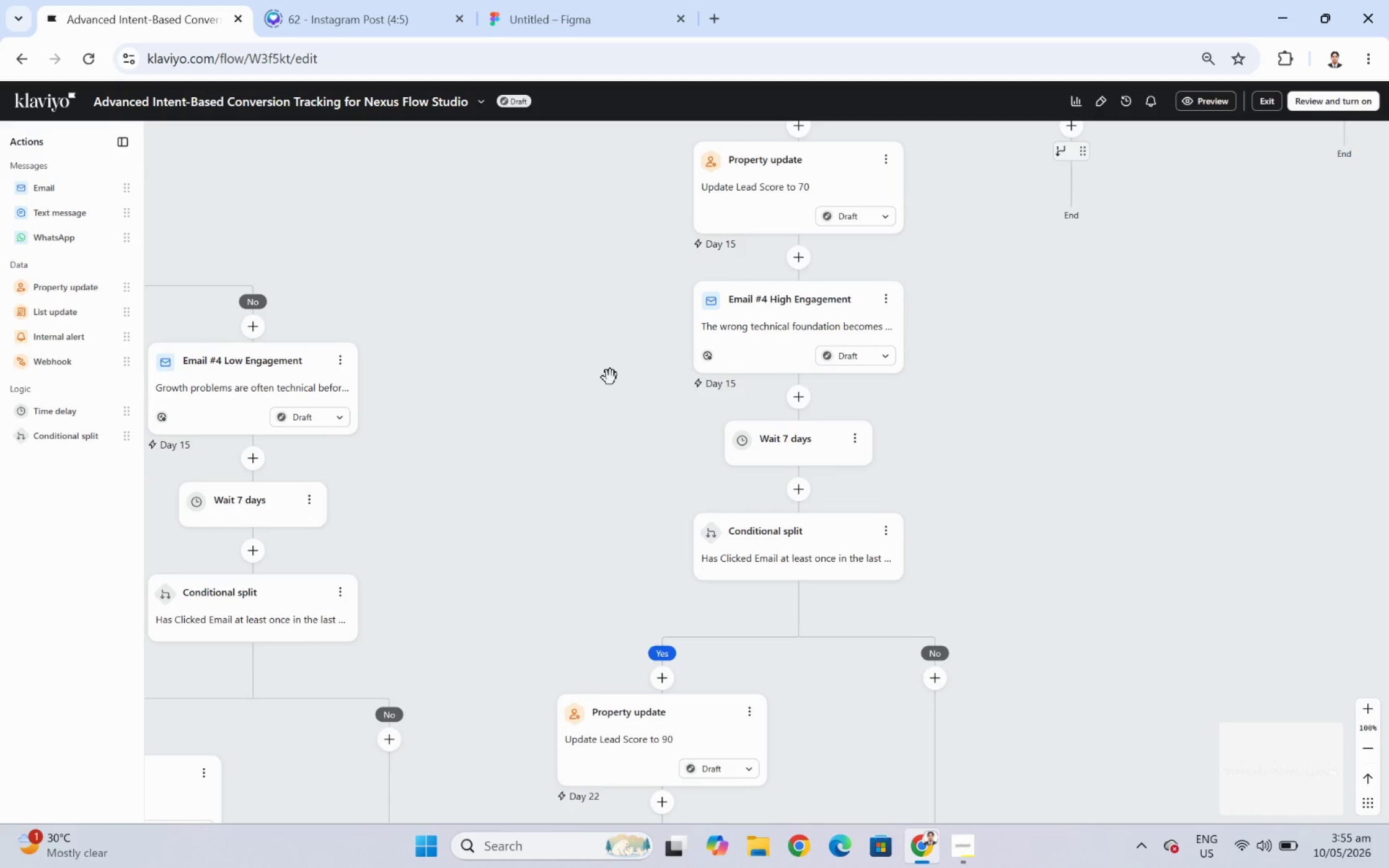 
left_click_drag(start_coordinate=[610, 375], to_coordinate=[604, 544])
 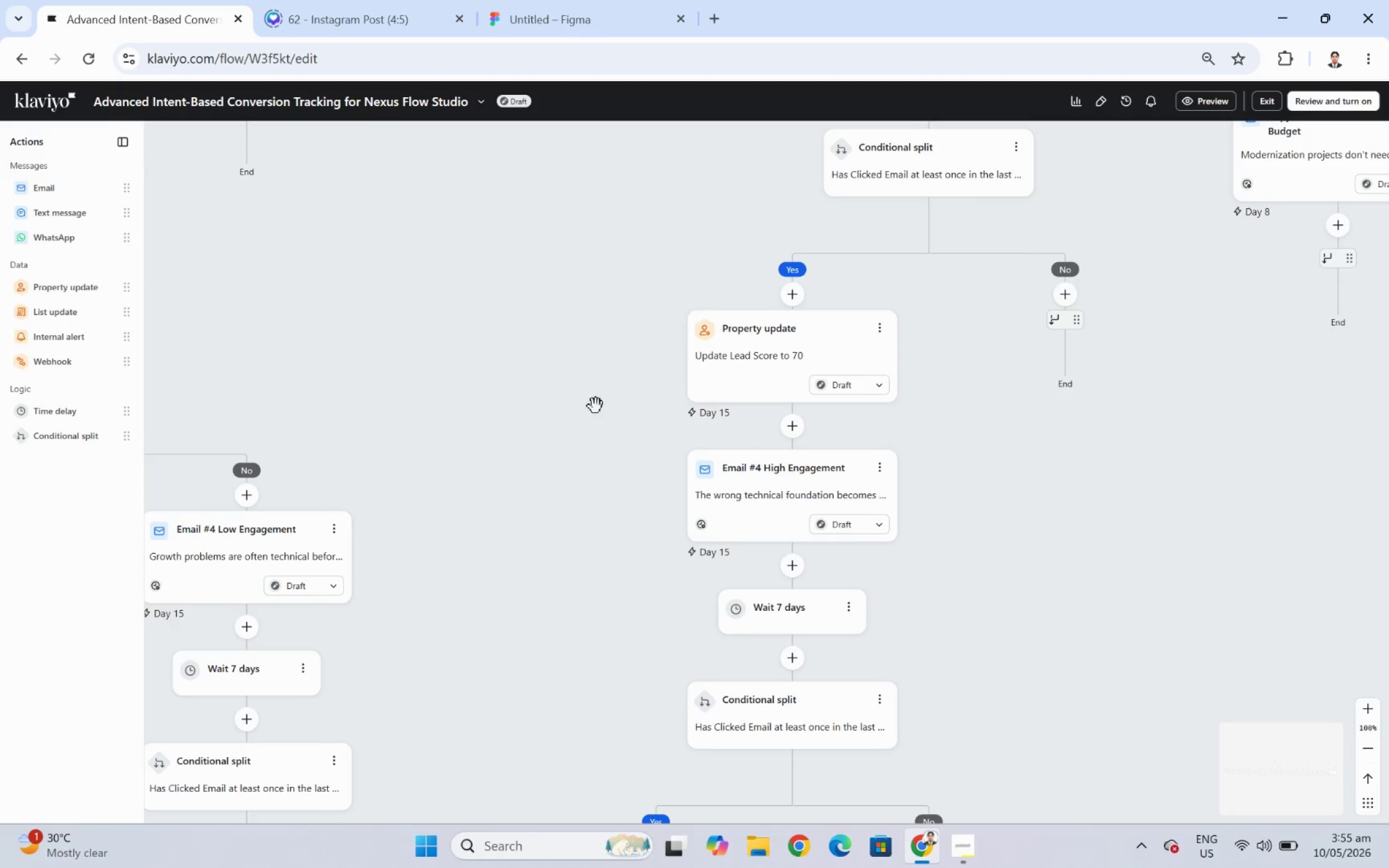 
left_click_drag(start_coordinate=[597, 404], to_coordinate=[784, 384])
 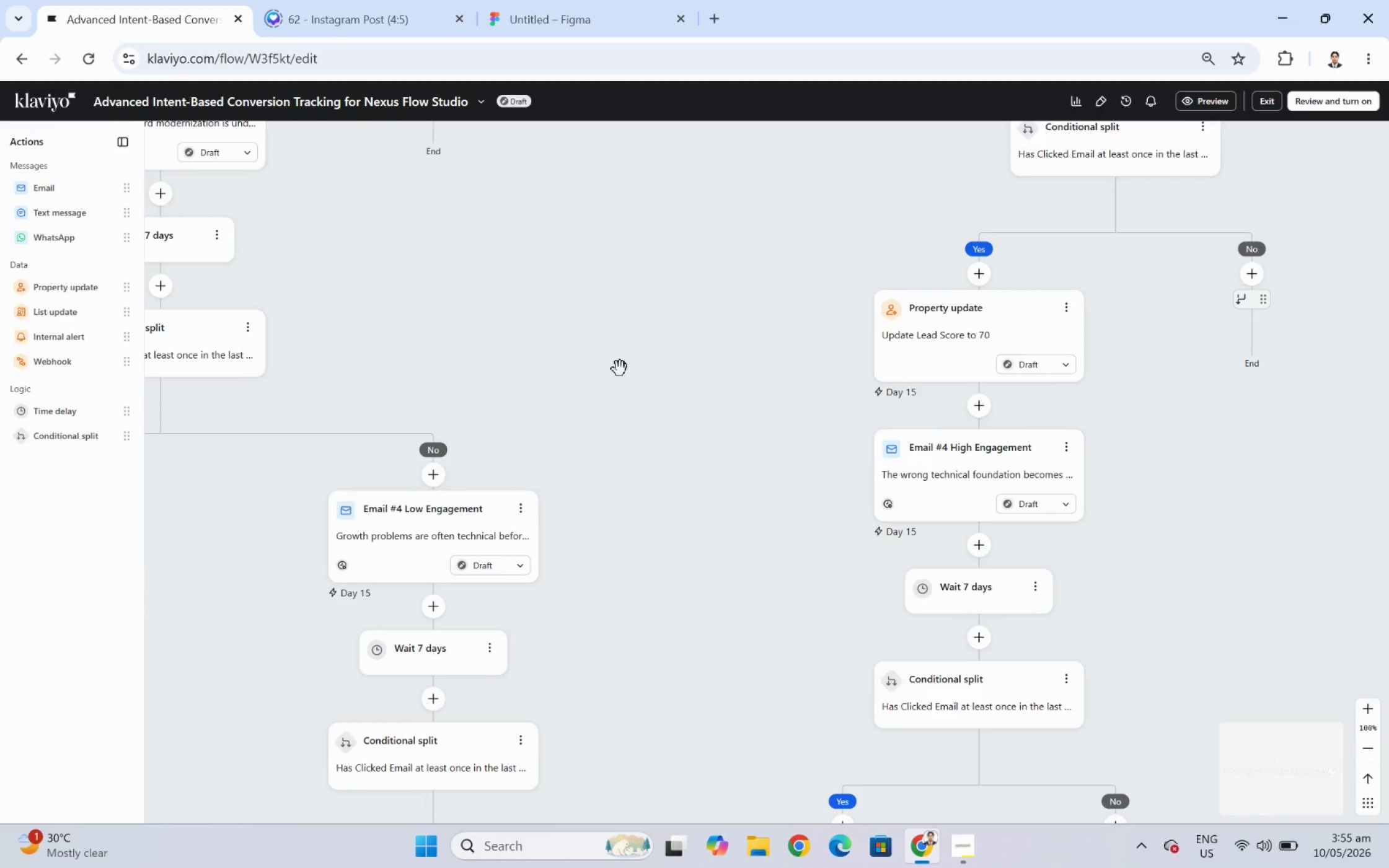 
left_click_drag(start_coordinate=[620, 369], to_coordinate=[729, 375])
 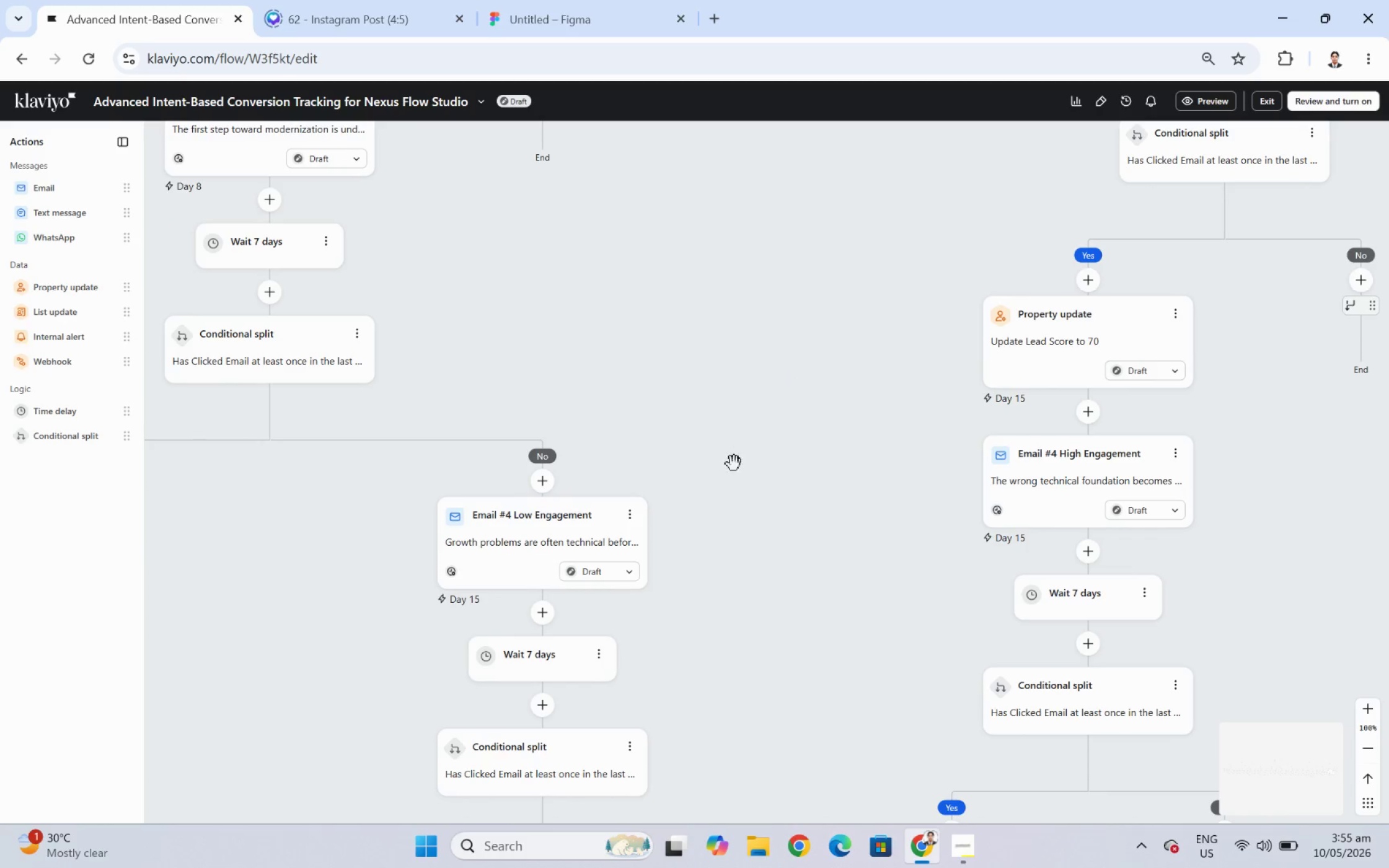 
left_click_drag(start_coordinate=[755, 466], to_coordinate=[567, 519])
 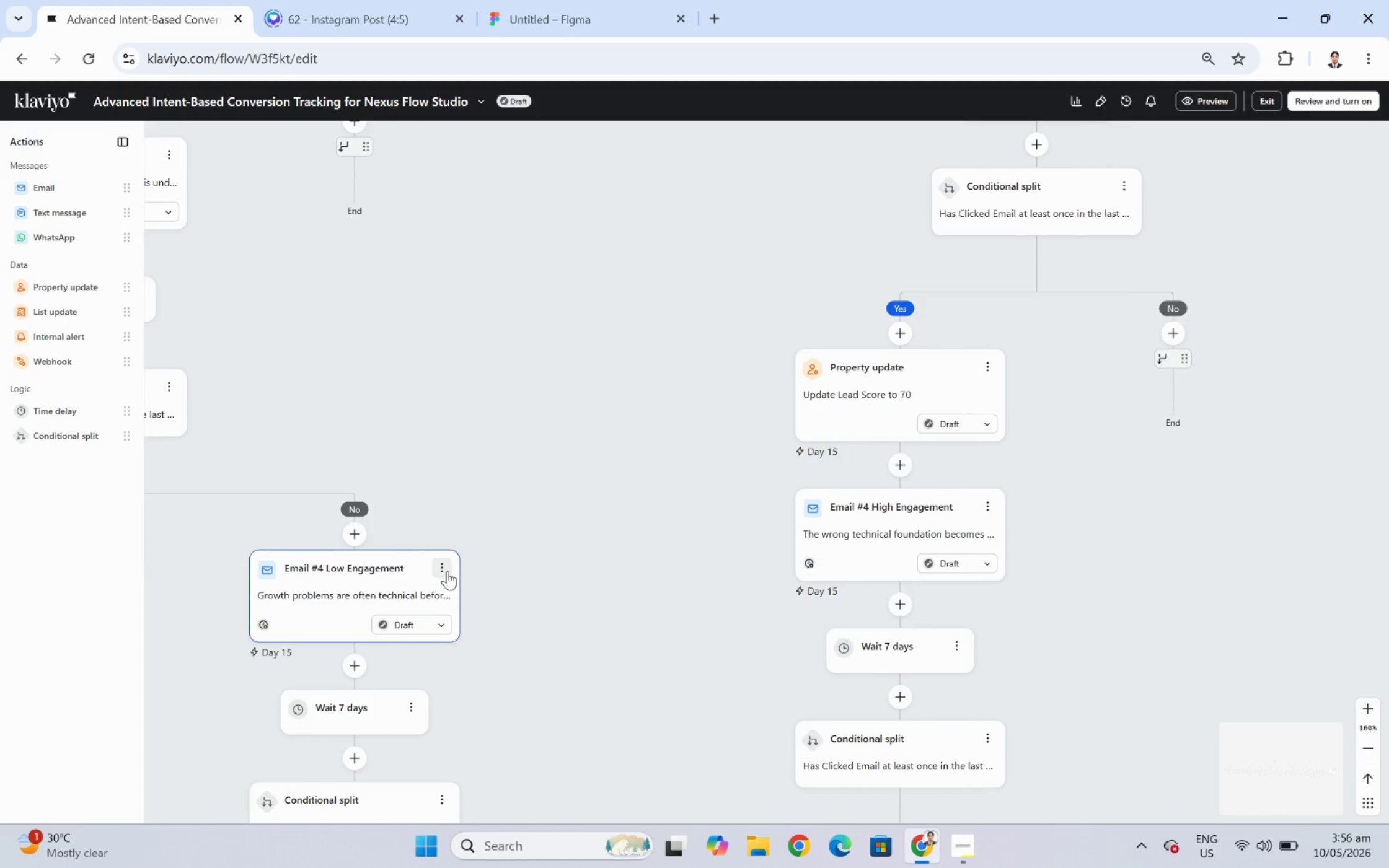 
left_click([445, 571])
 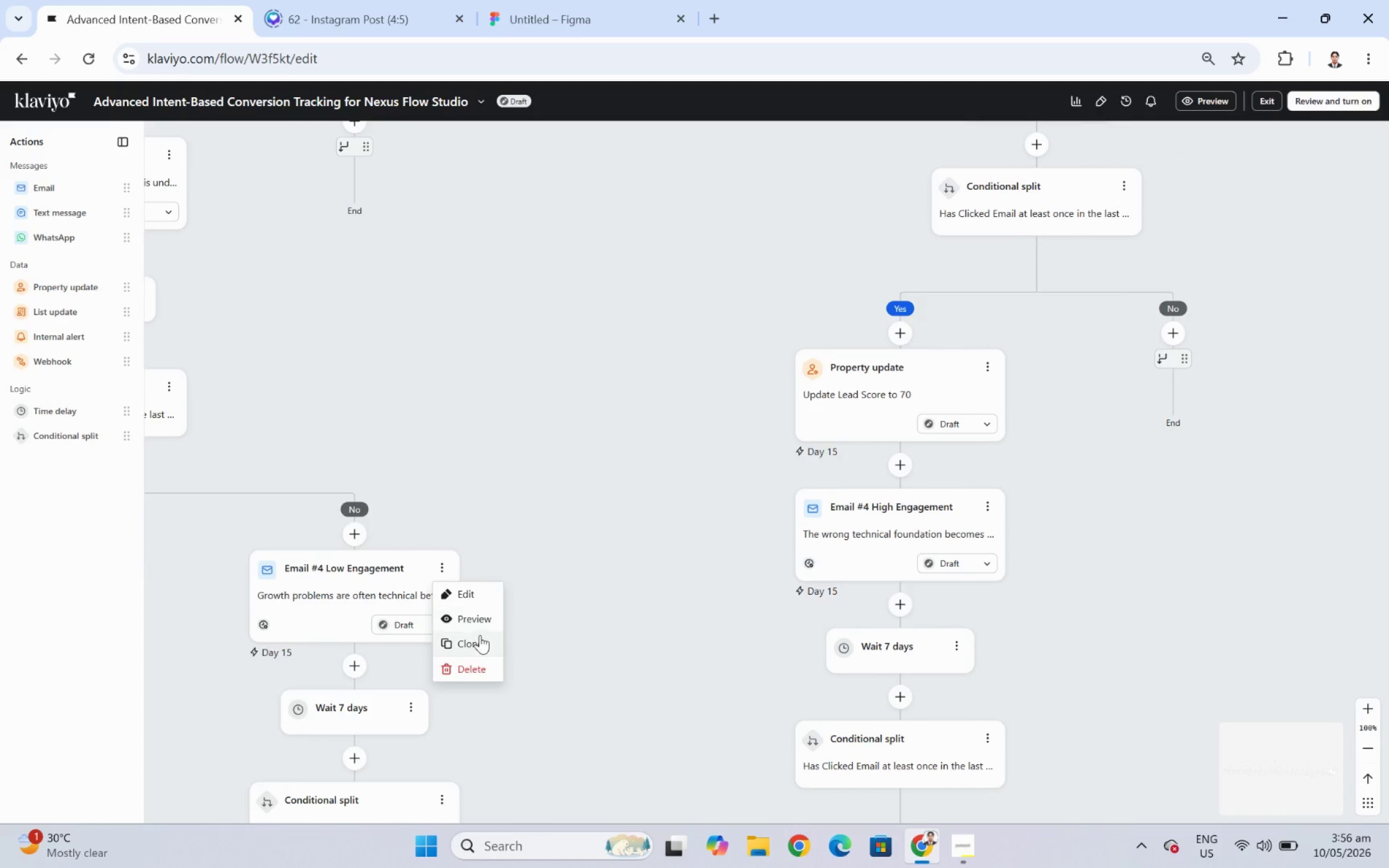 
left_click([481, 639])
 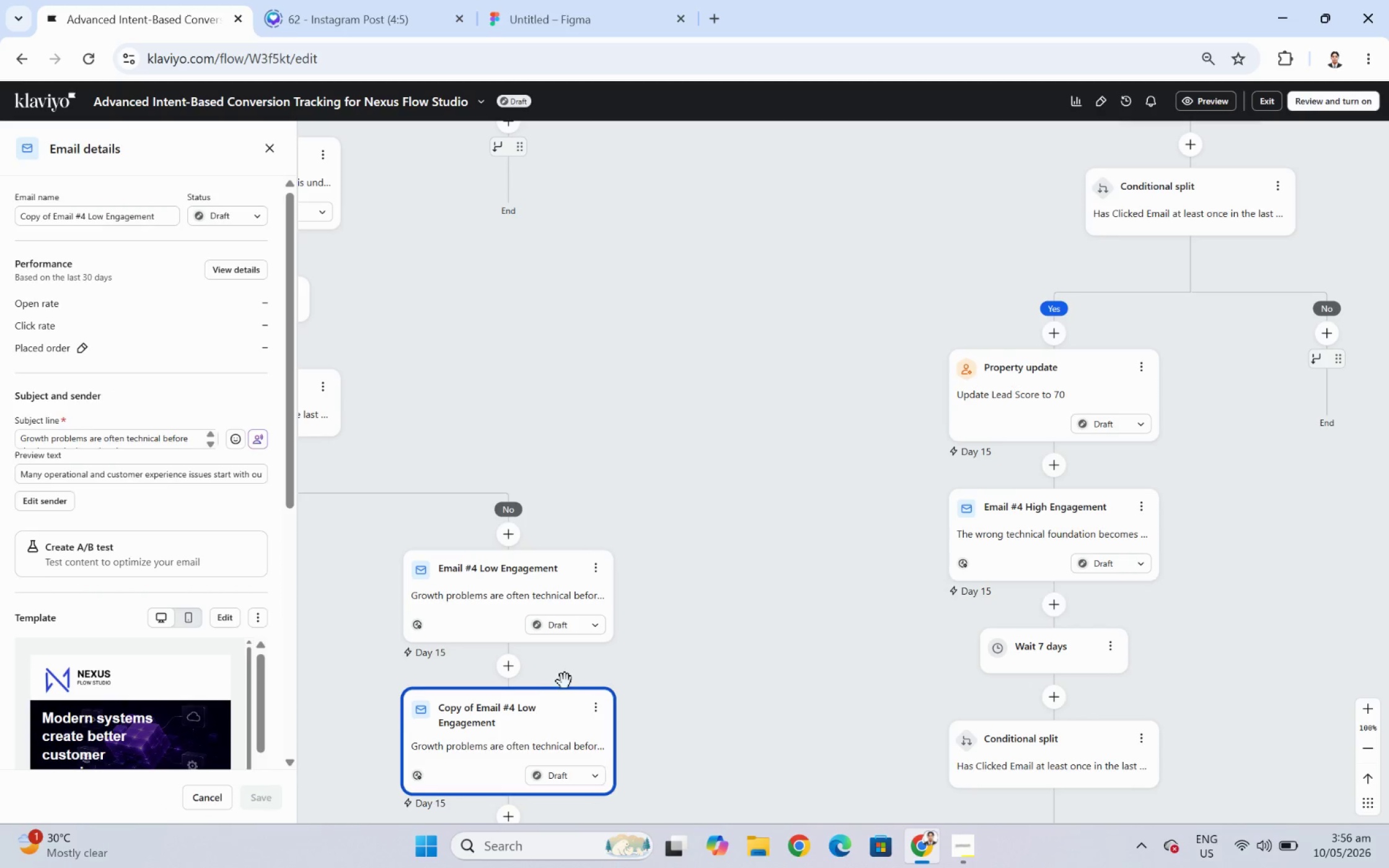 
wait(16.72)
 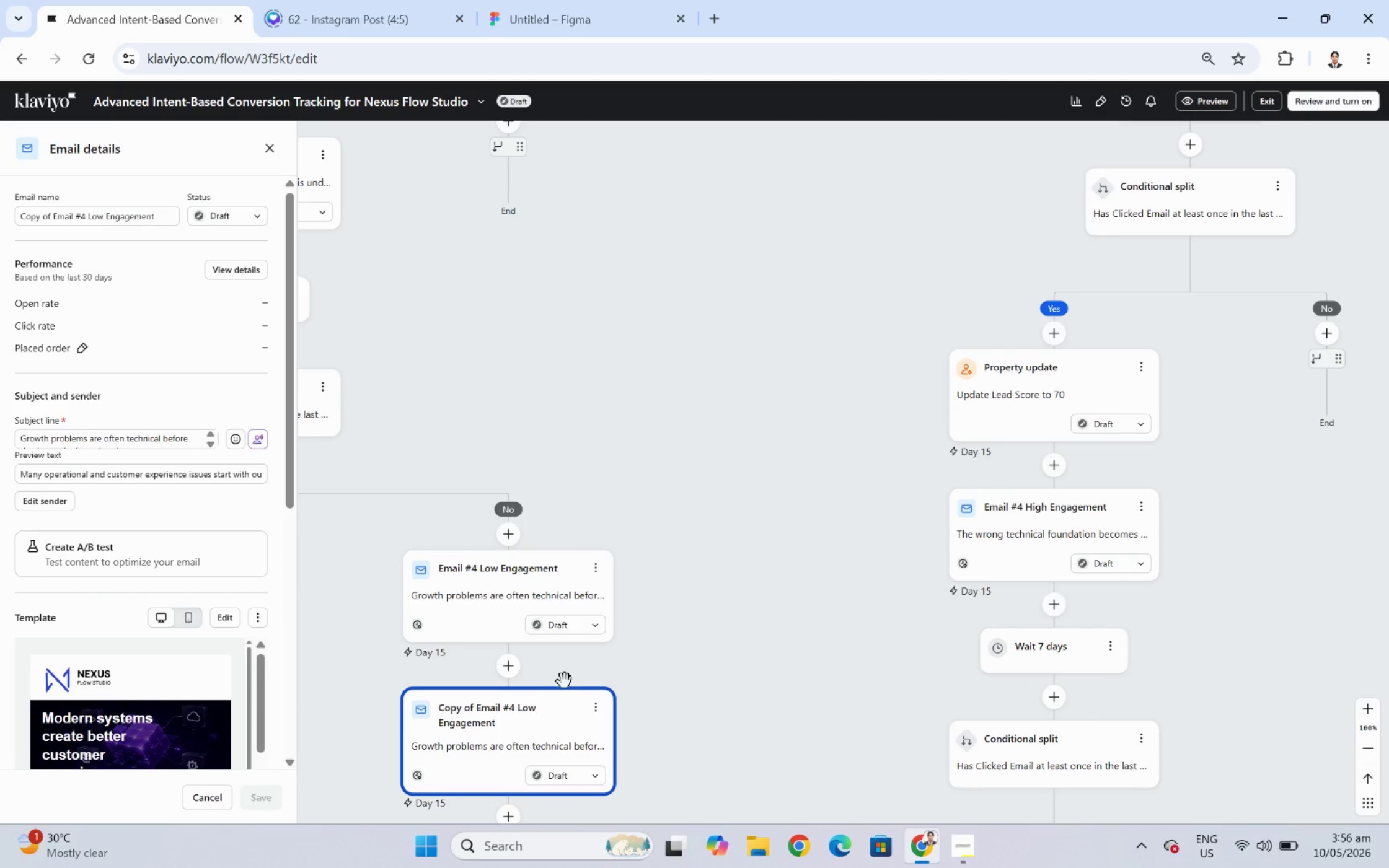 
left_click_drag(start_coordinate=[544, 709], to_coordinate=[1316, 356])
 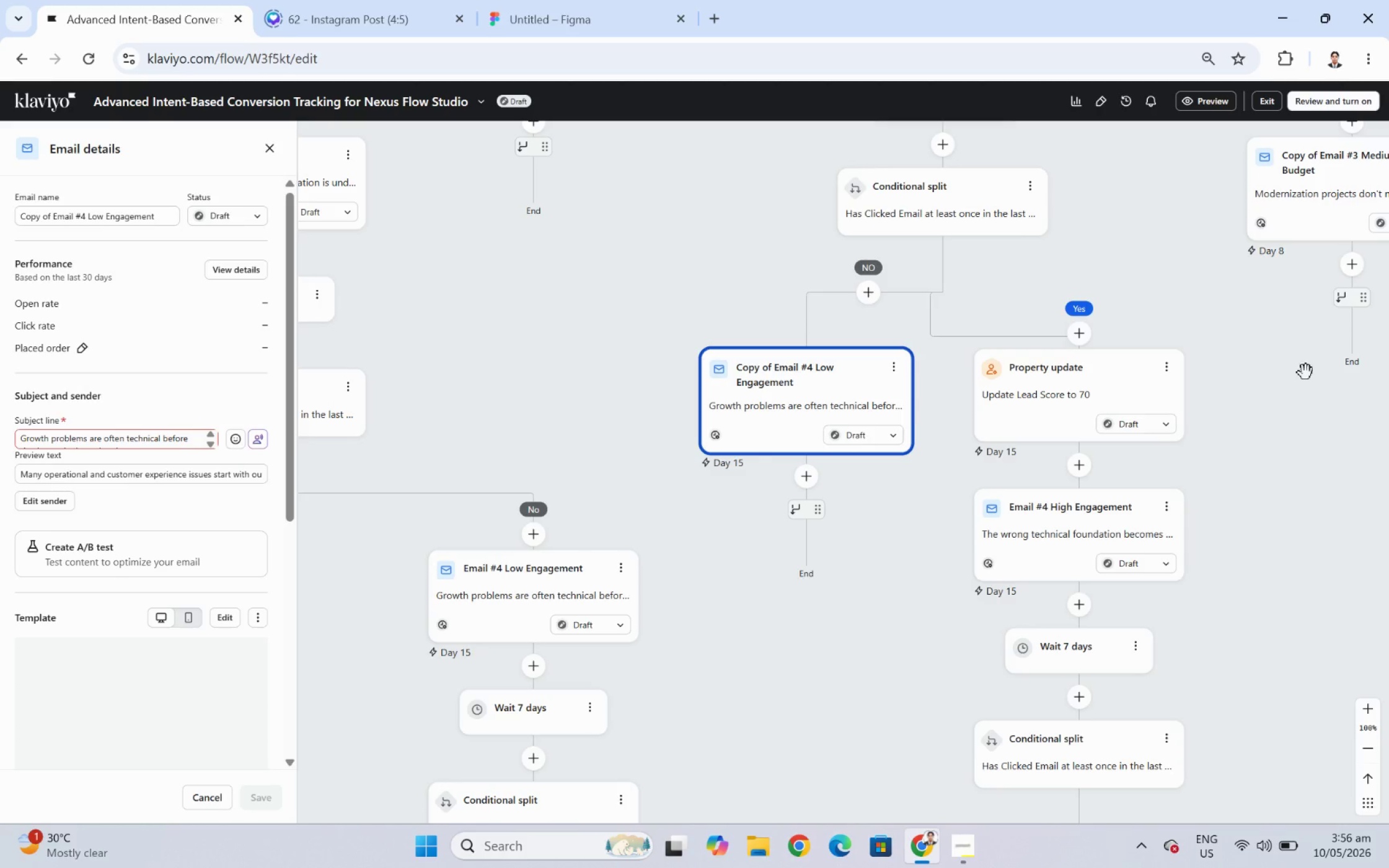 
mouse_move([1288, 434])
 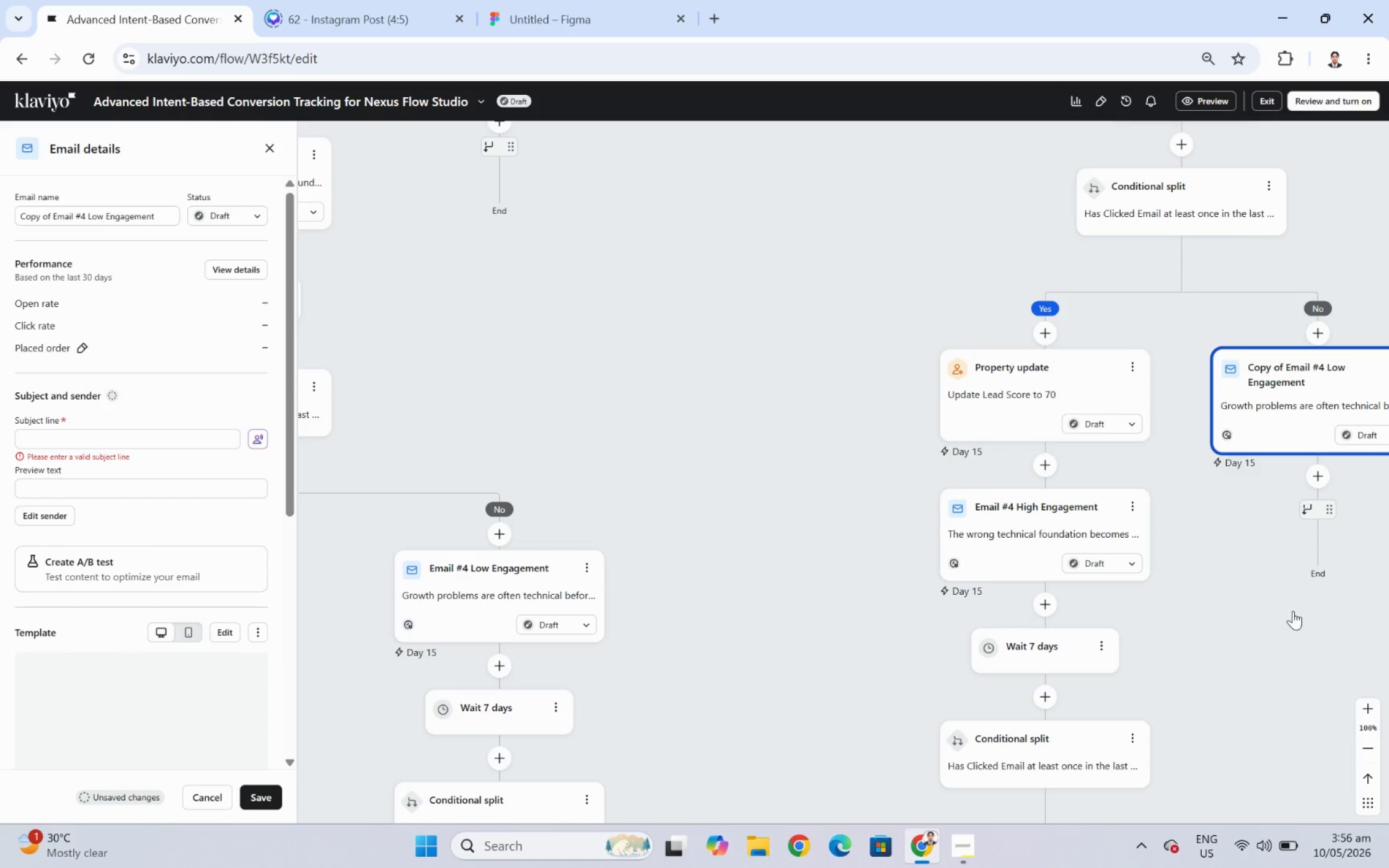 
left_click_drag(start_coordinate=[1292, 611], to_coordinate=[1241, 612])
 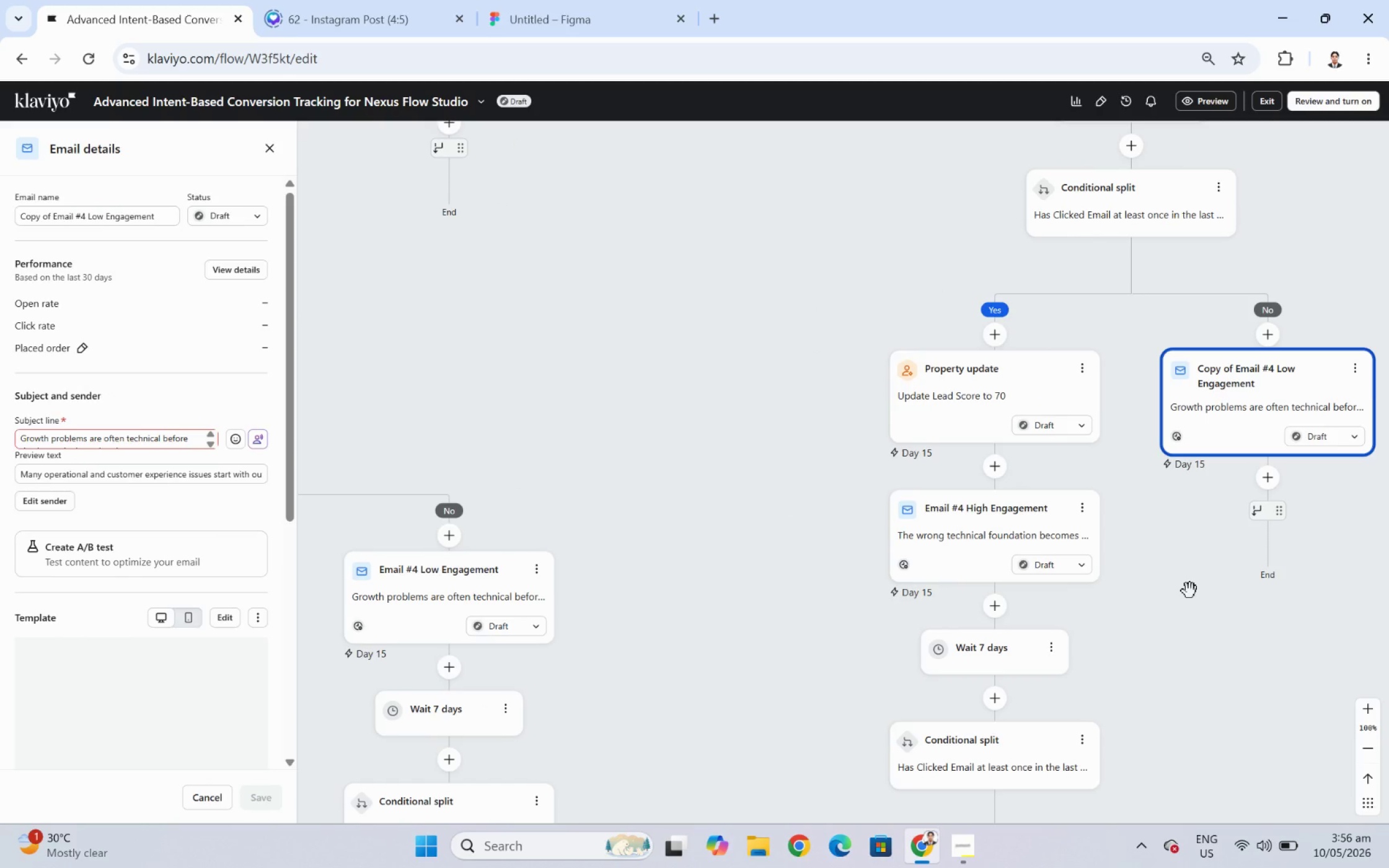 
left_click_drag(start_coordinate=[1197, 587], to_coordinate=[1186, 586])
 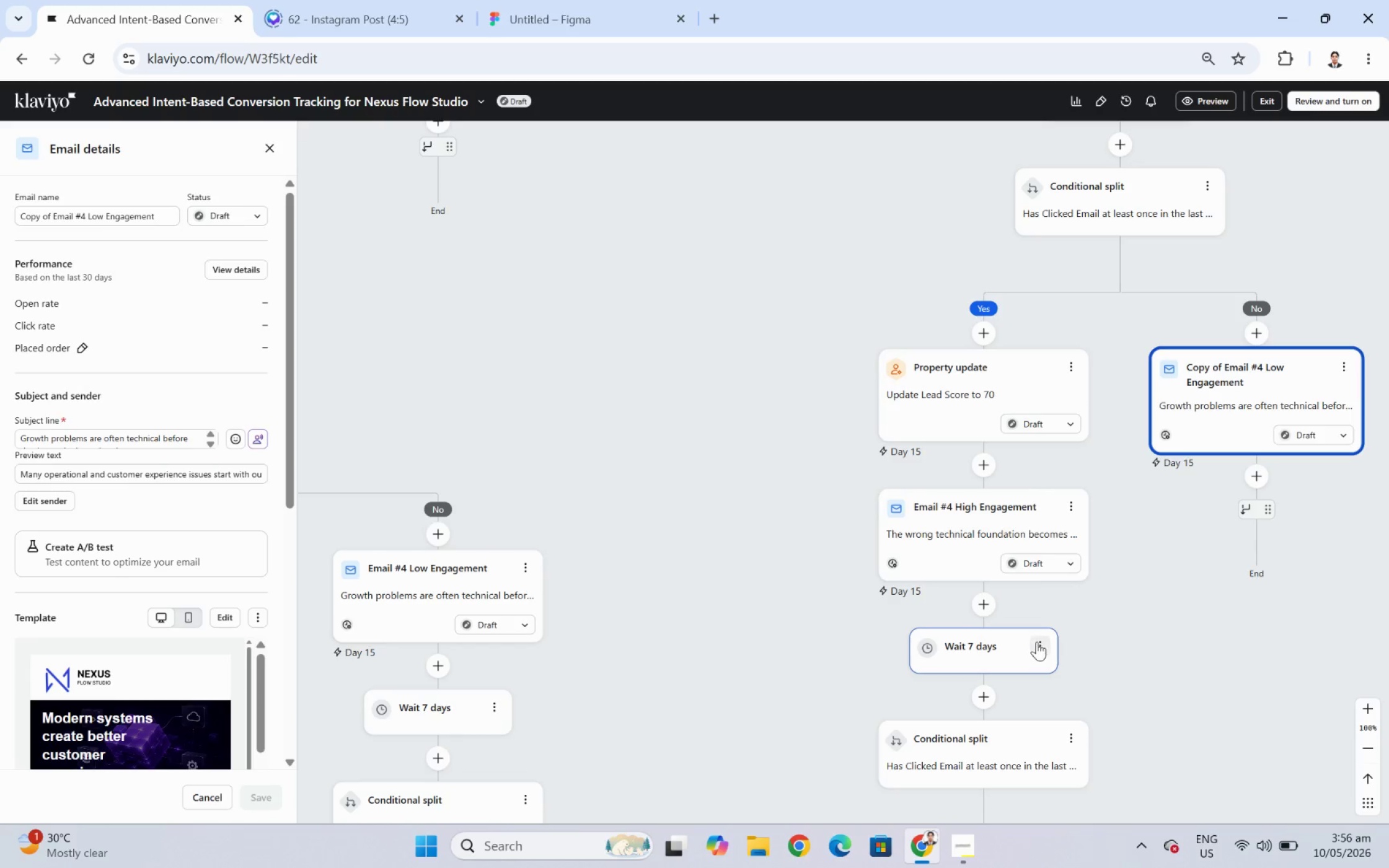 
left_click([1036, 641])
 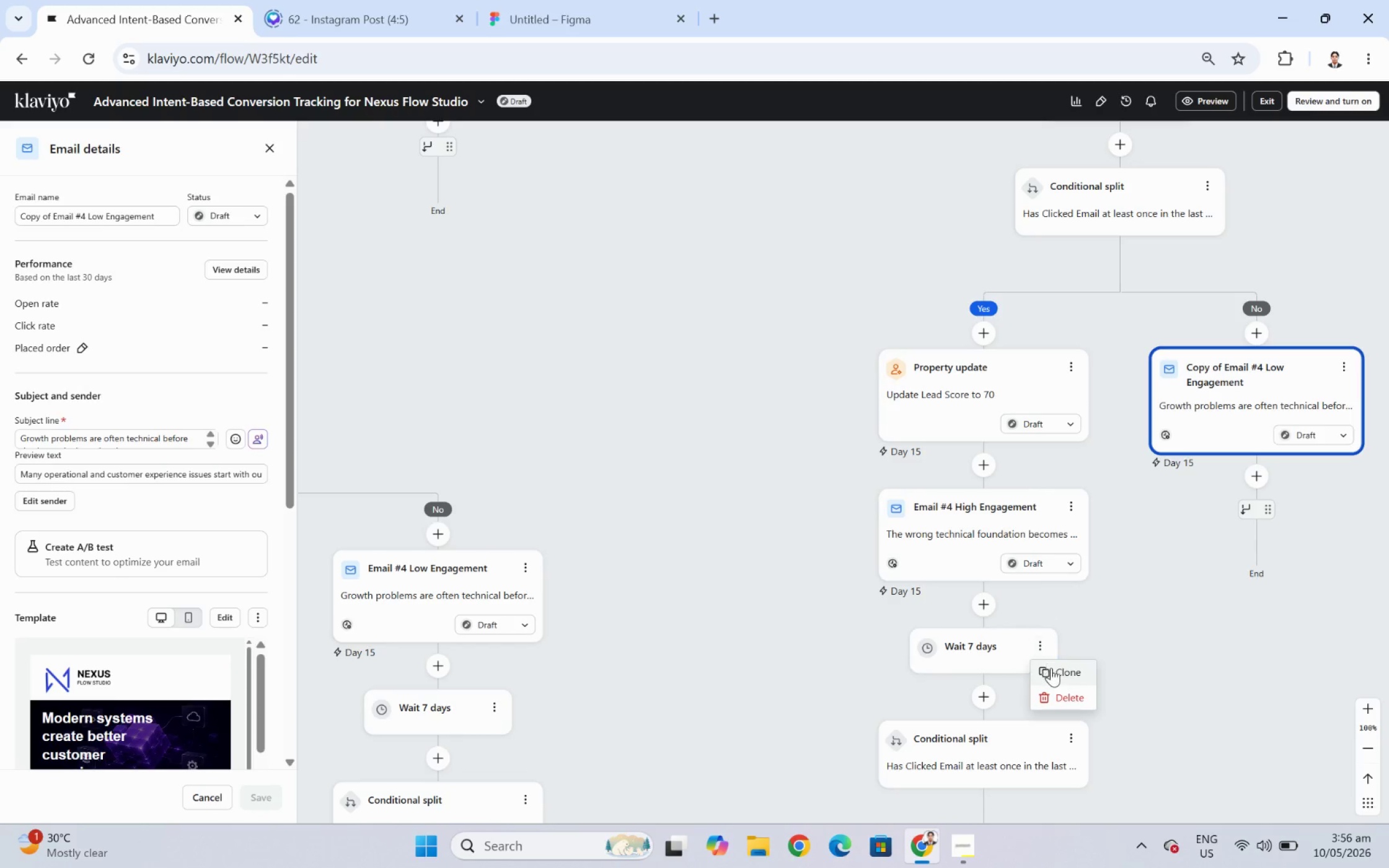 
left_click([1053, 670])
 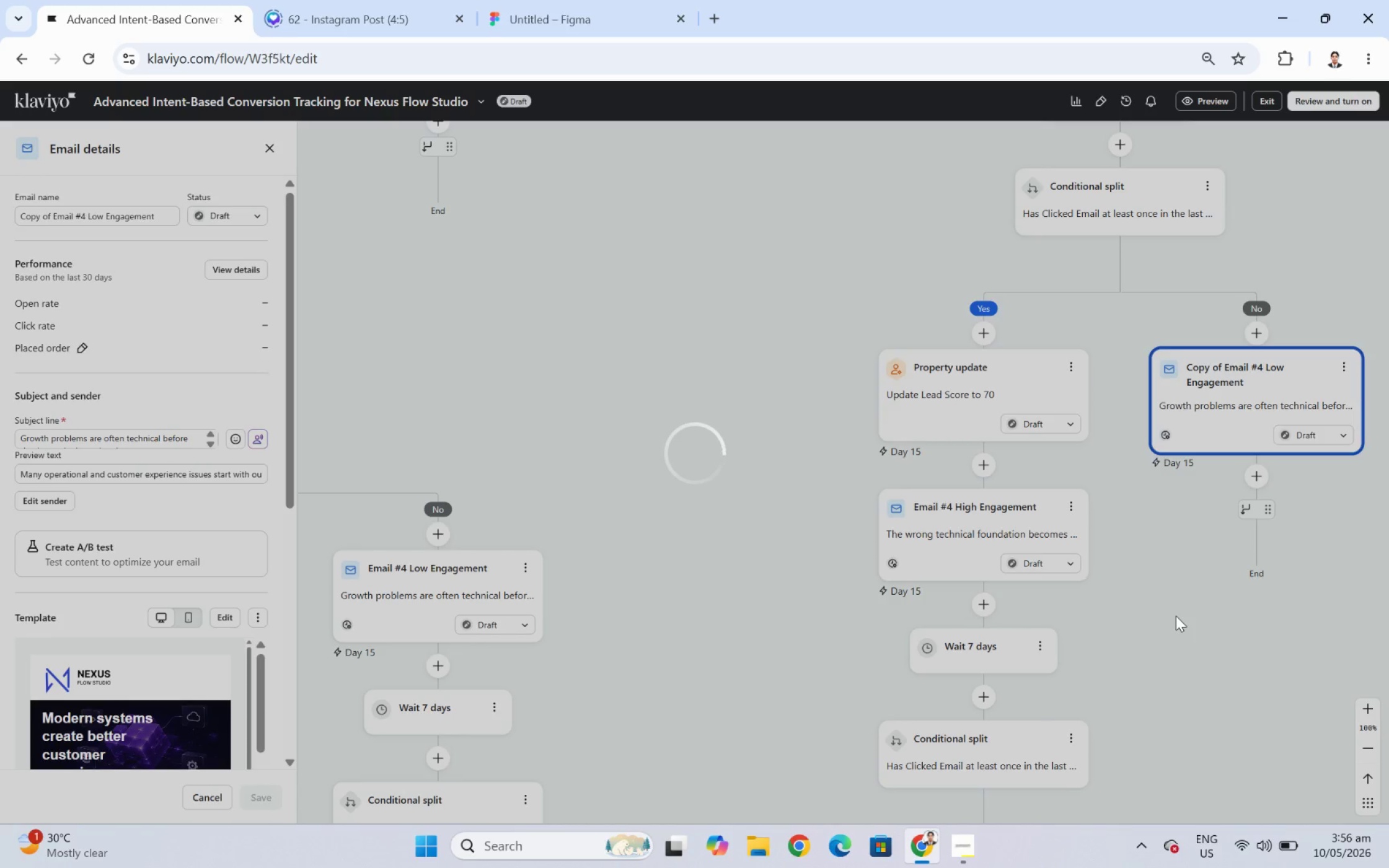 
wait(5.28)
 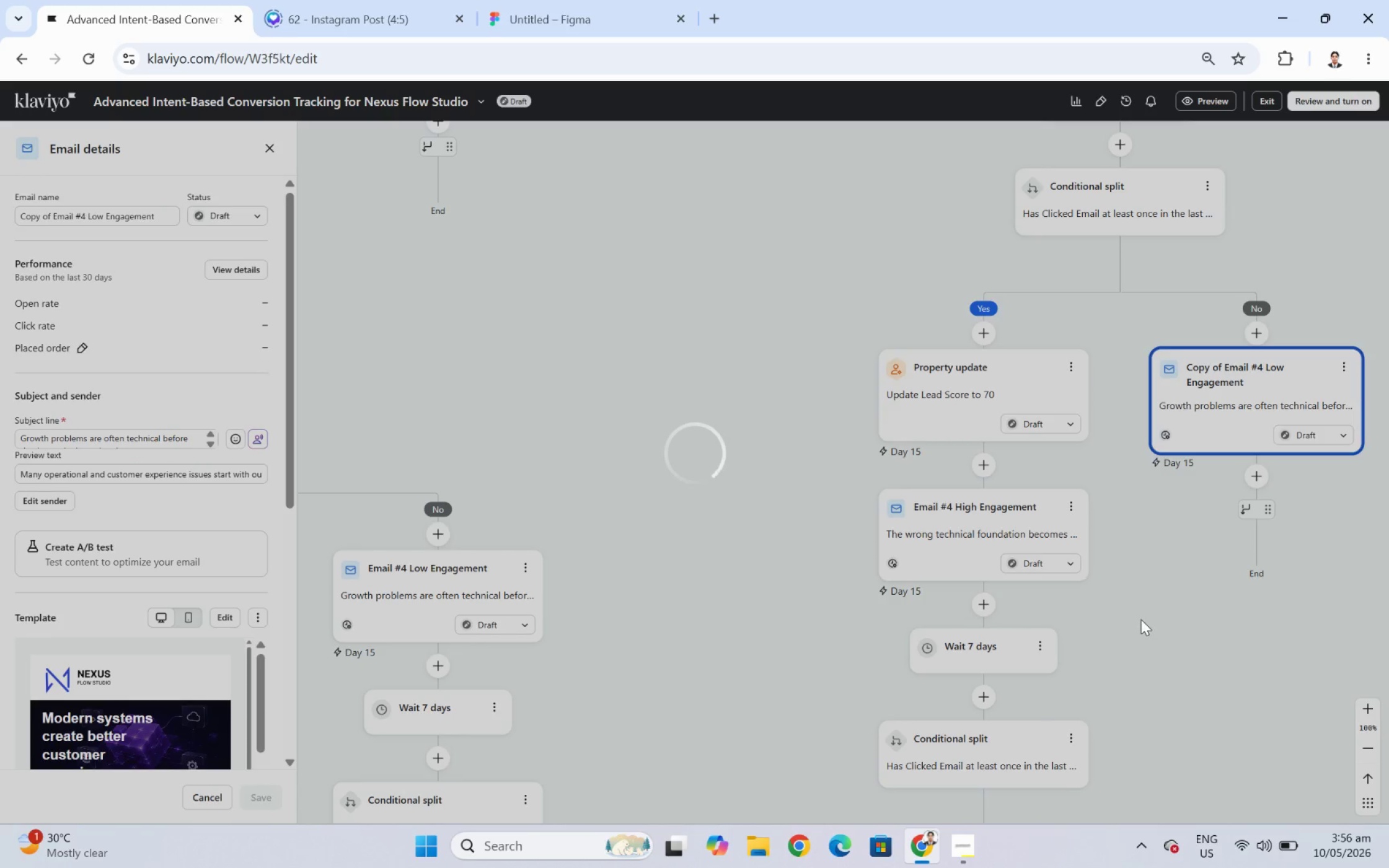 
left_click_drag(start_coordinate=[942, 760], to_coordinate=[1228, 491])
 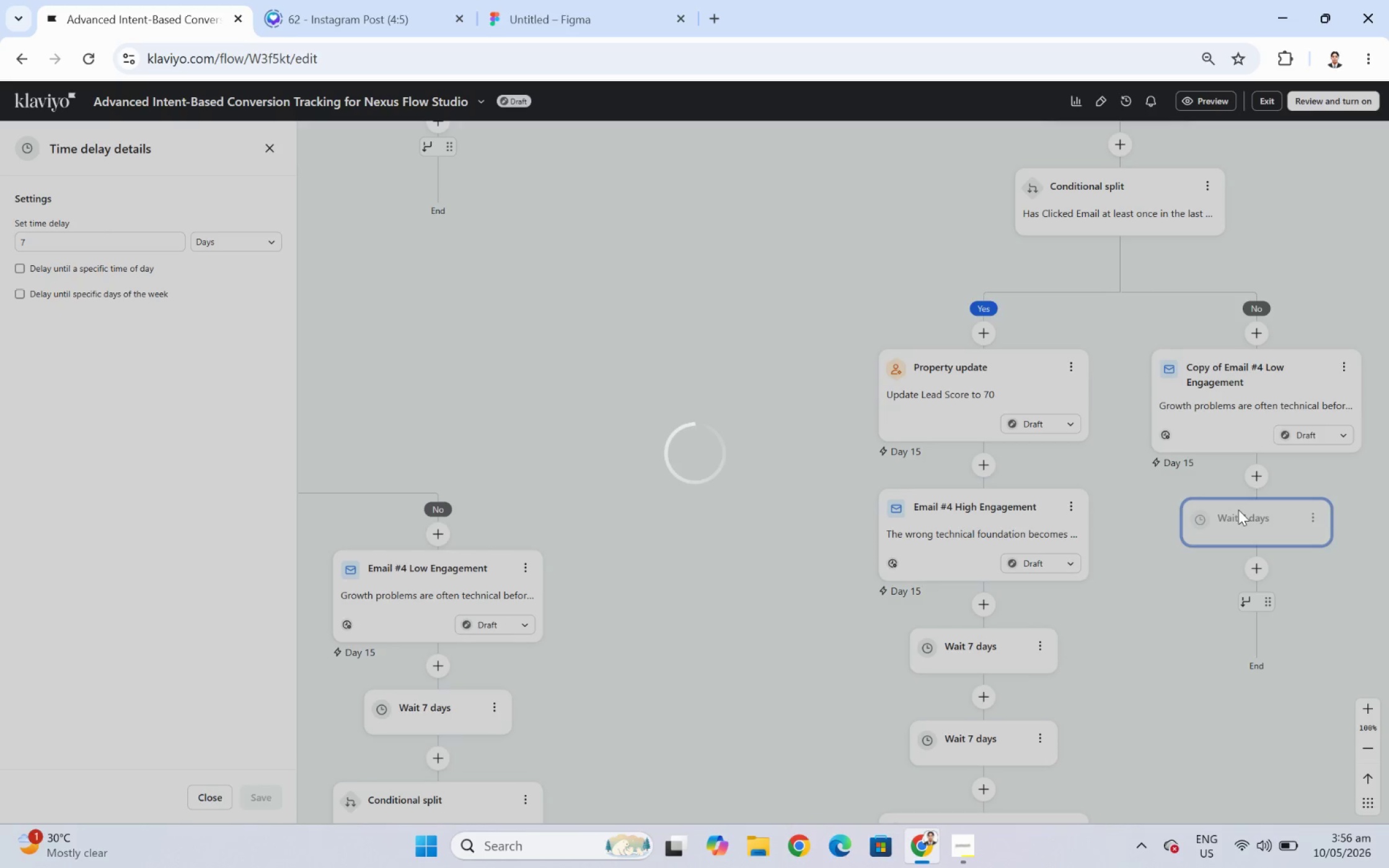 
wait(8.18)
 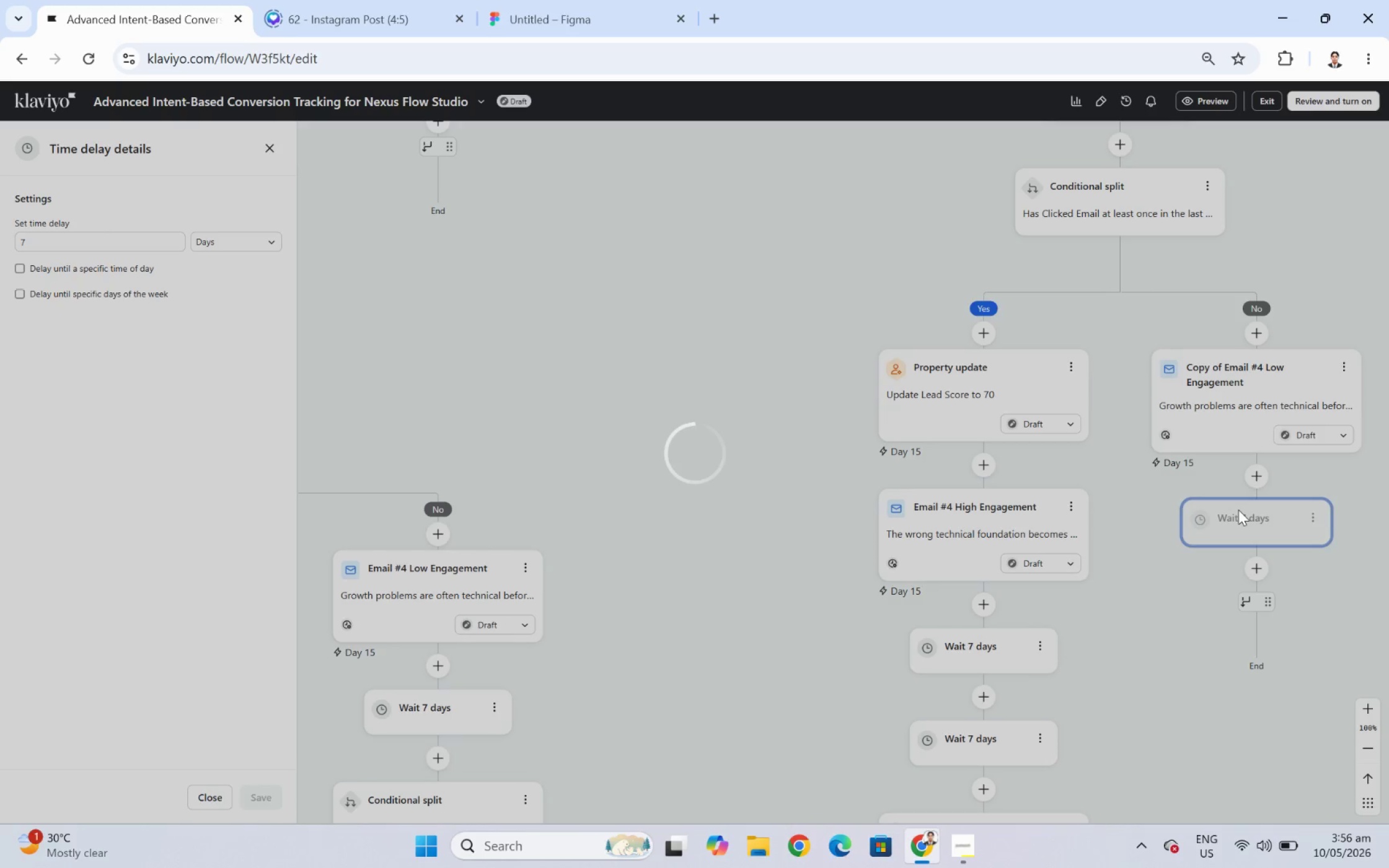 
left_click_drag(start_coordinate=[1187, 757], to_coordinate=[1111, 664])
 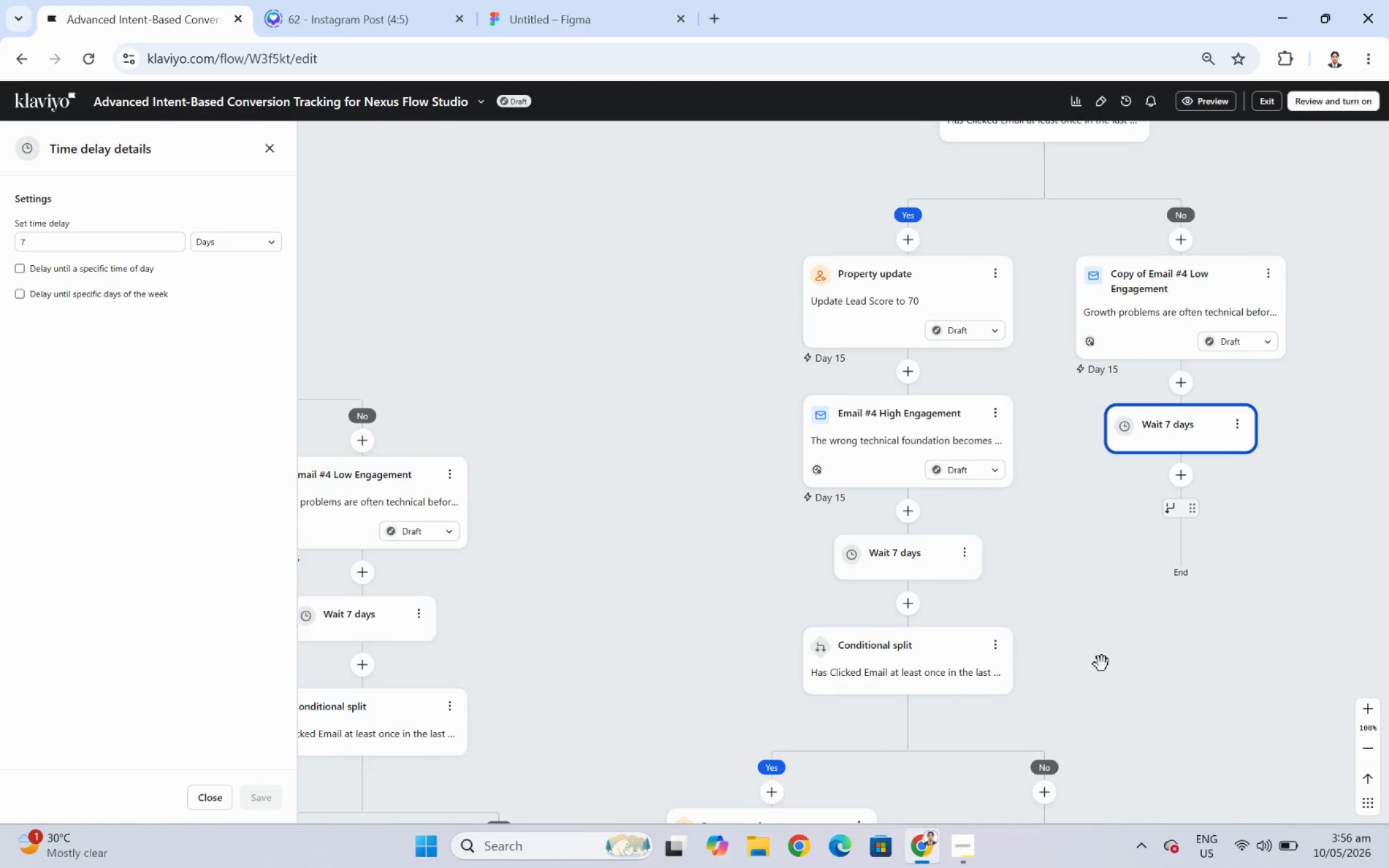 
left_click_drag(start_coordinate=[1098, 664], to_coordinate=[1090, 664])
 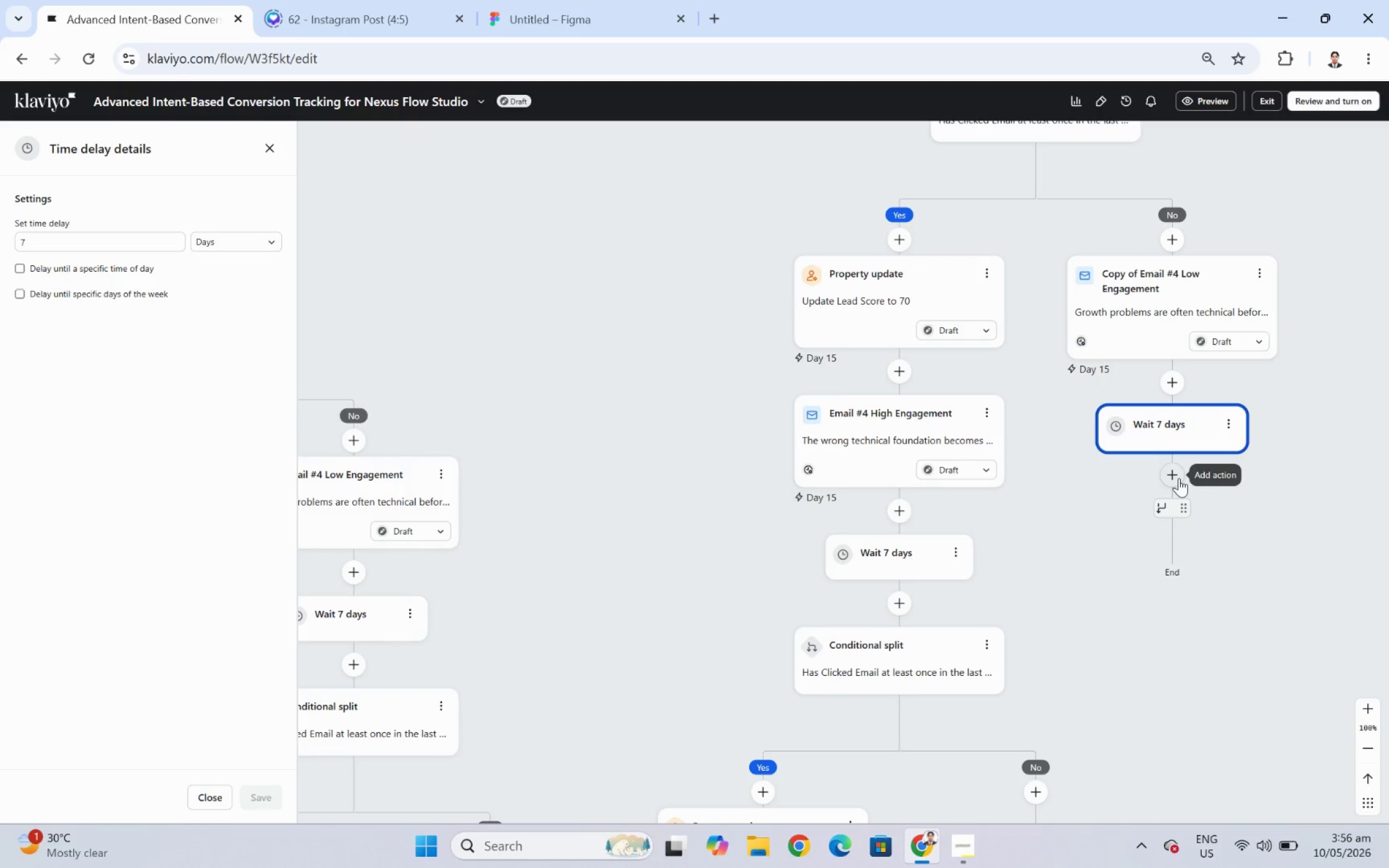 
left_click([1178, 478])
 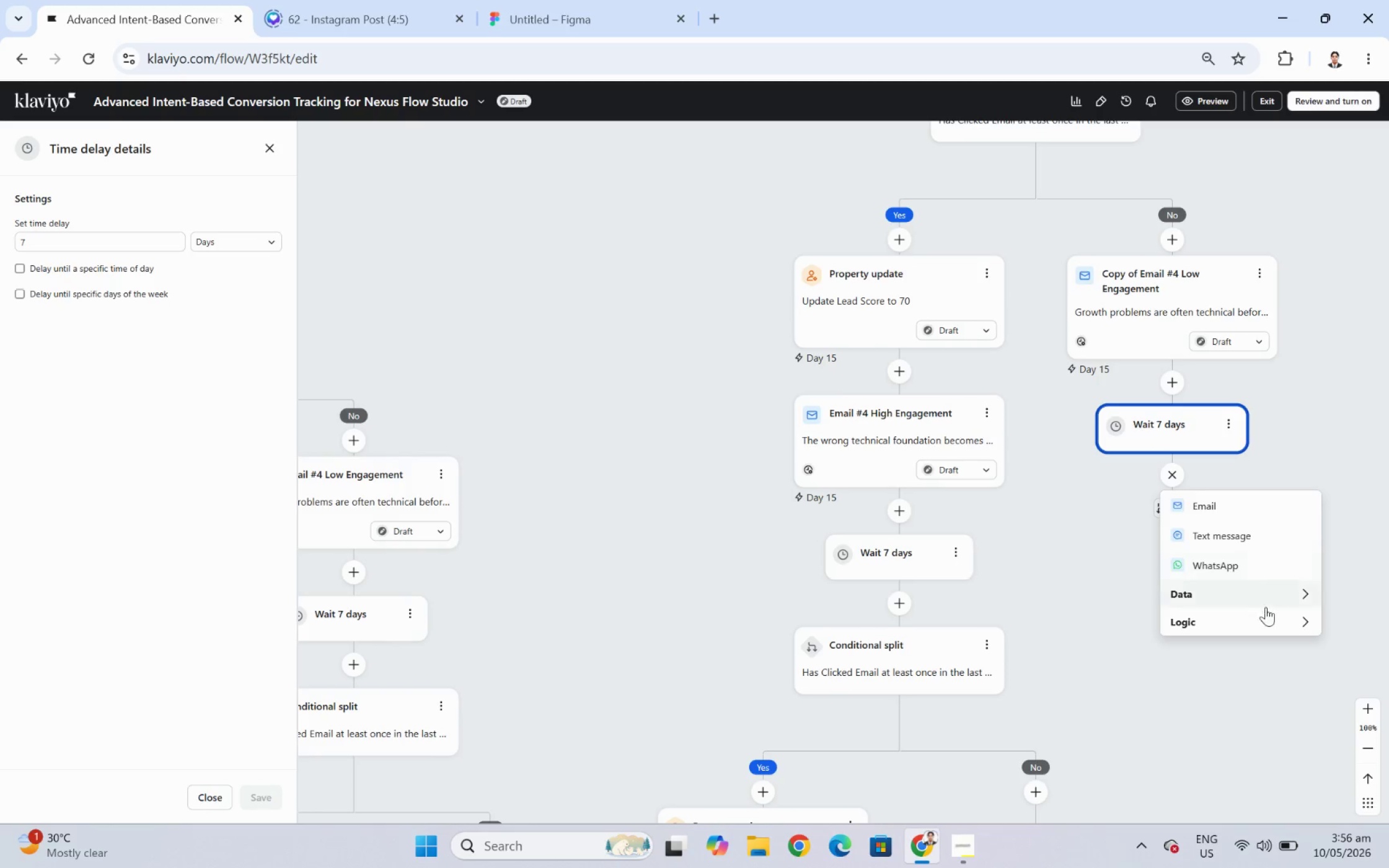 
left_click([1270, 626])
 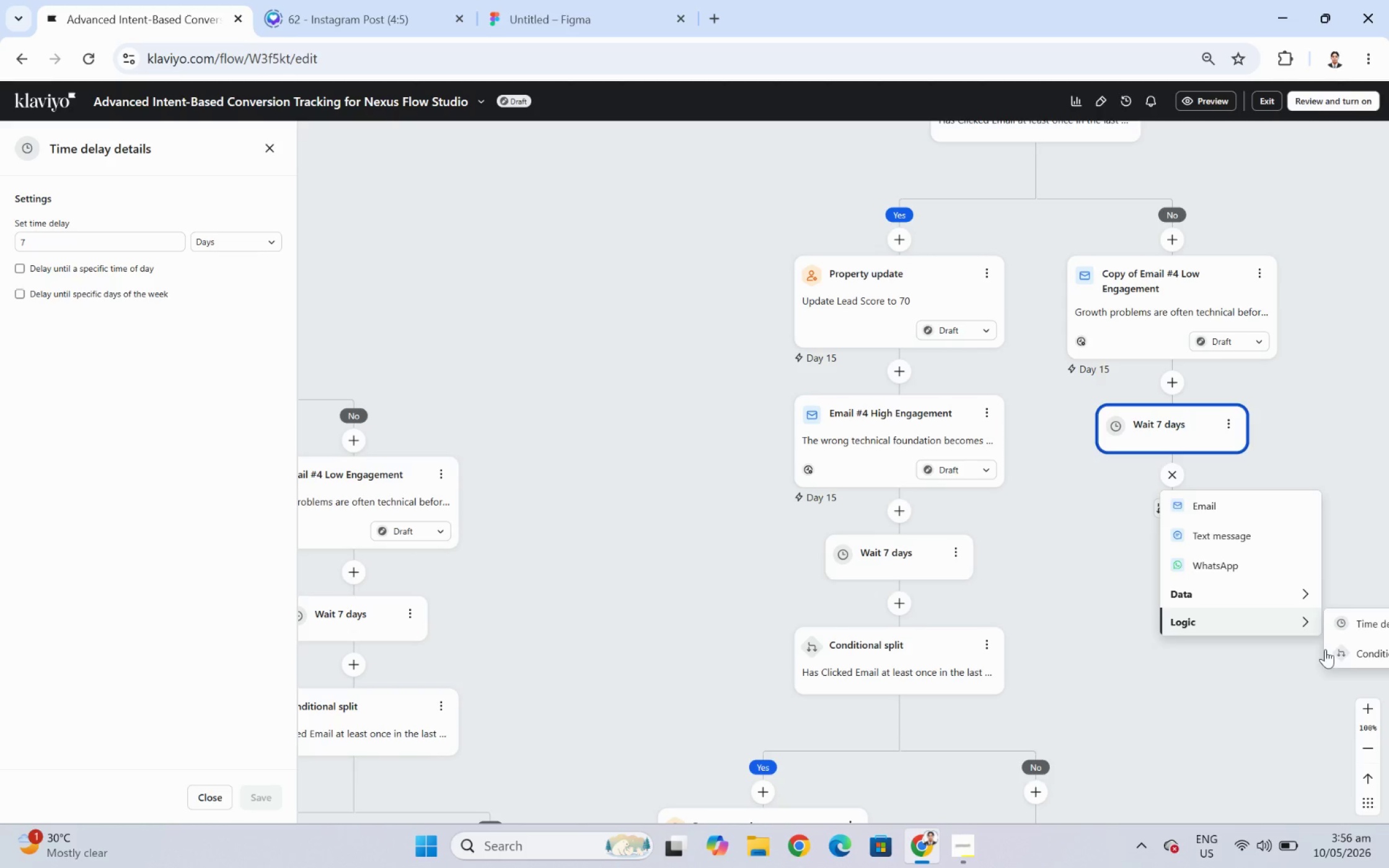 
left_click([1339, 662])
 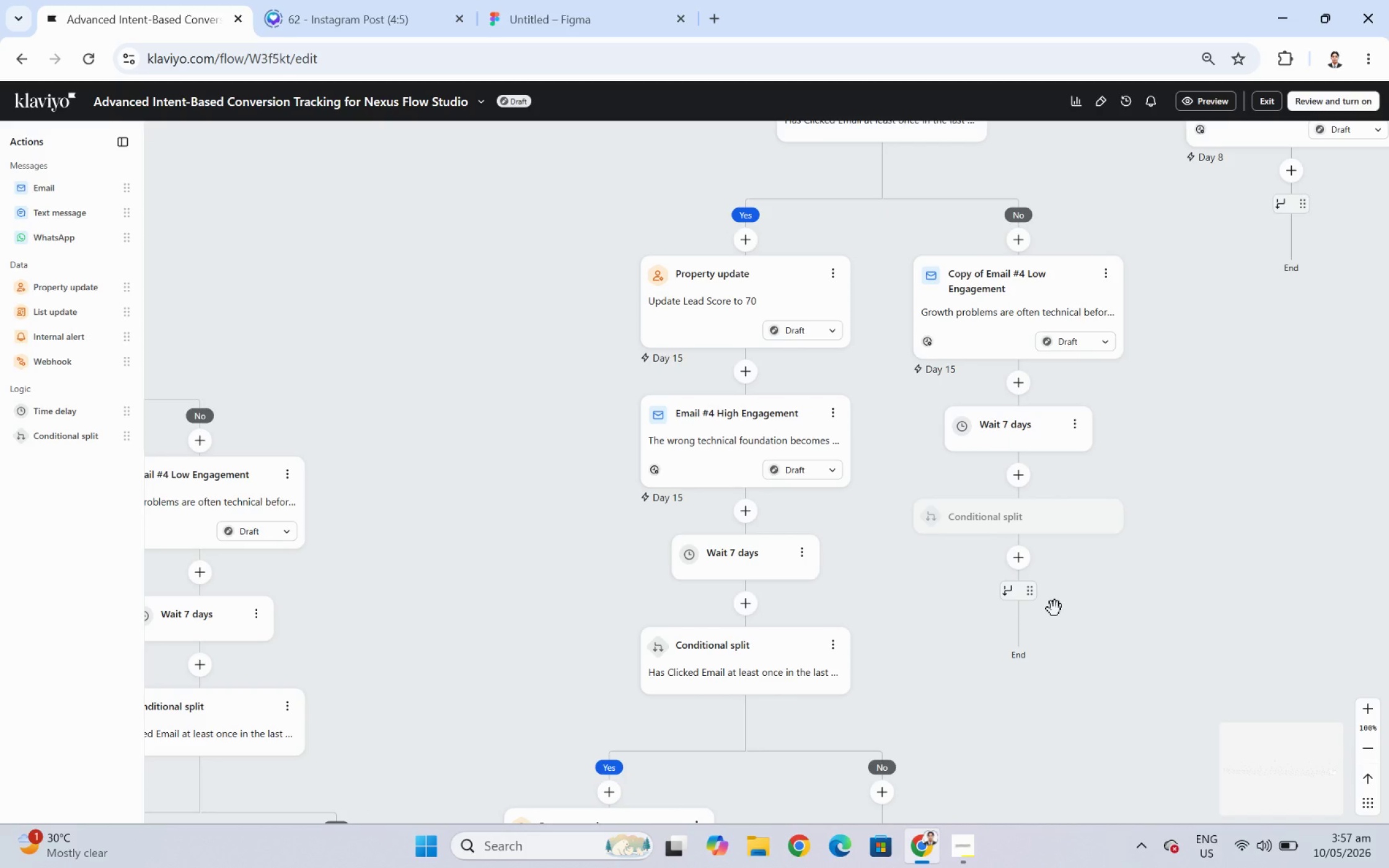 
wait(8.35)
 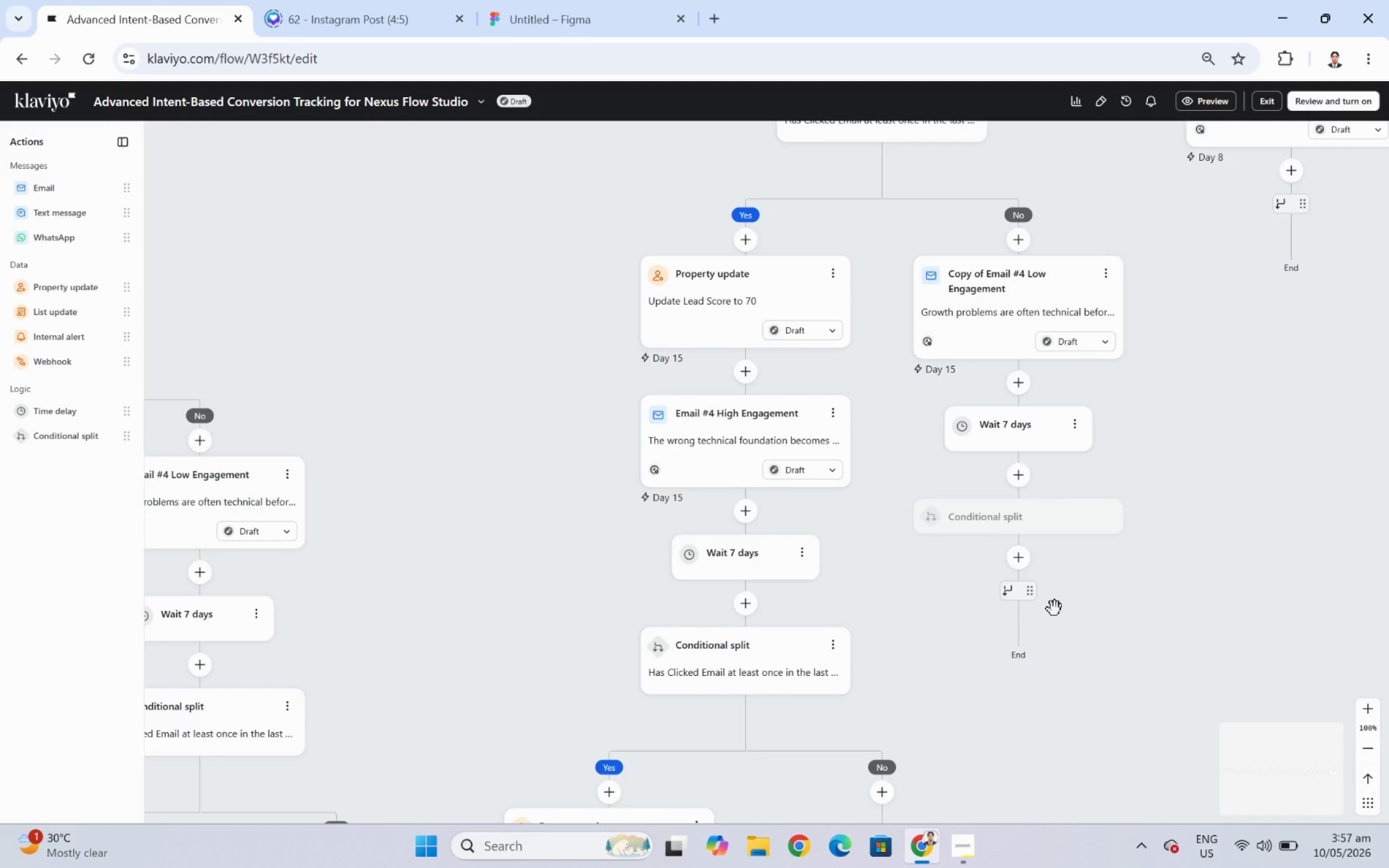 
left_click([180, 302])
 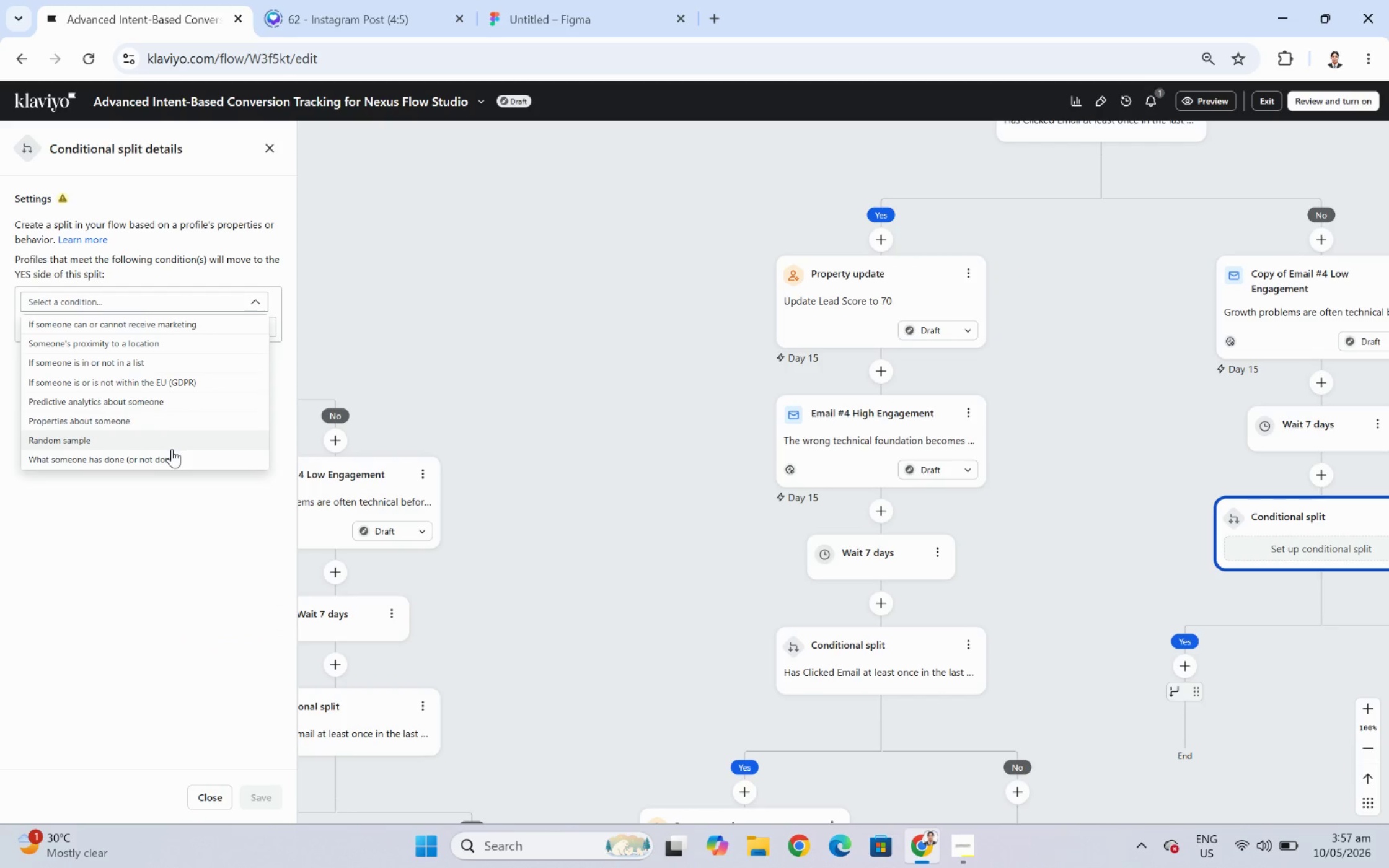 
left_click([175, 453])
 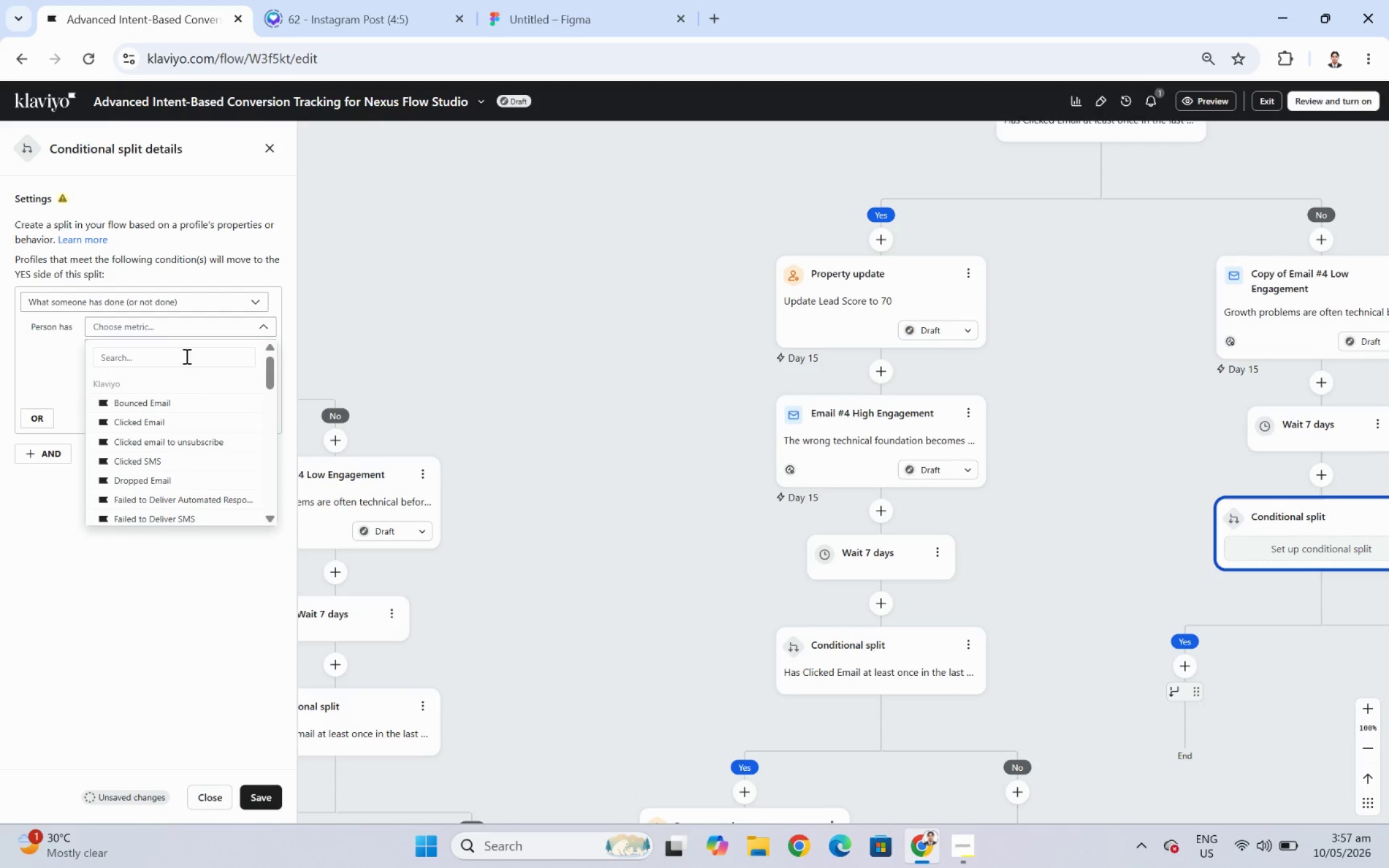 
left_click([202, 424])
 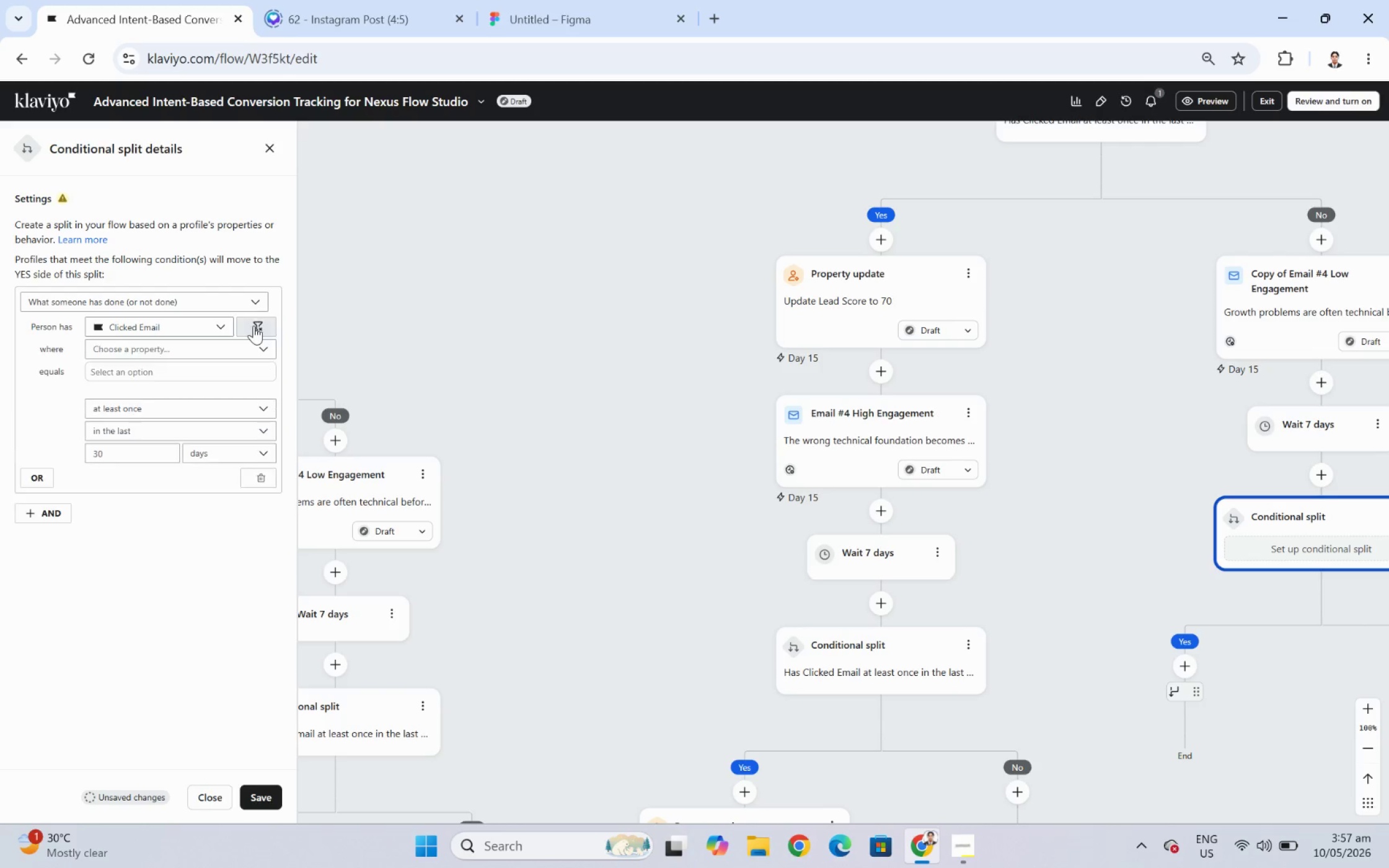 
left_click([232, 347])
 